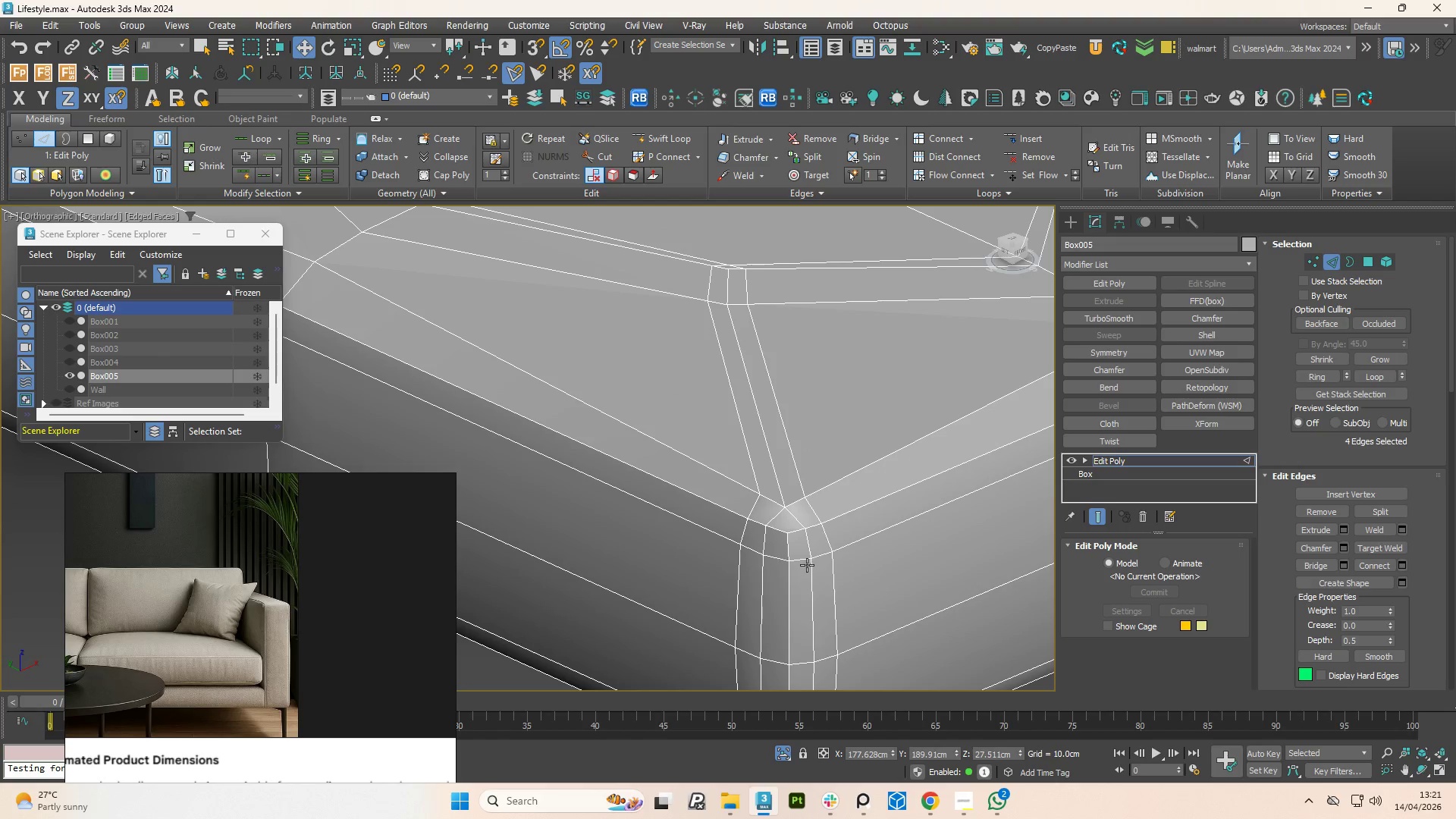 
double_click([807, 565])
 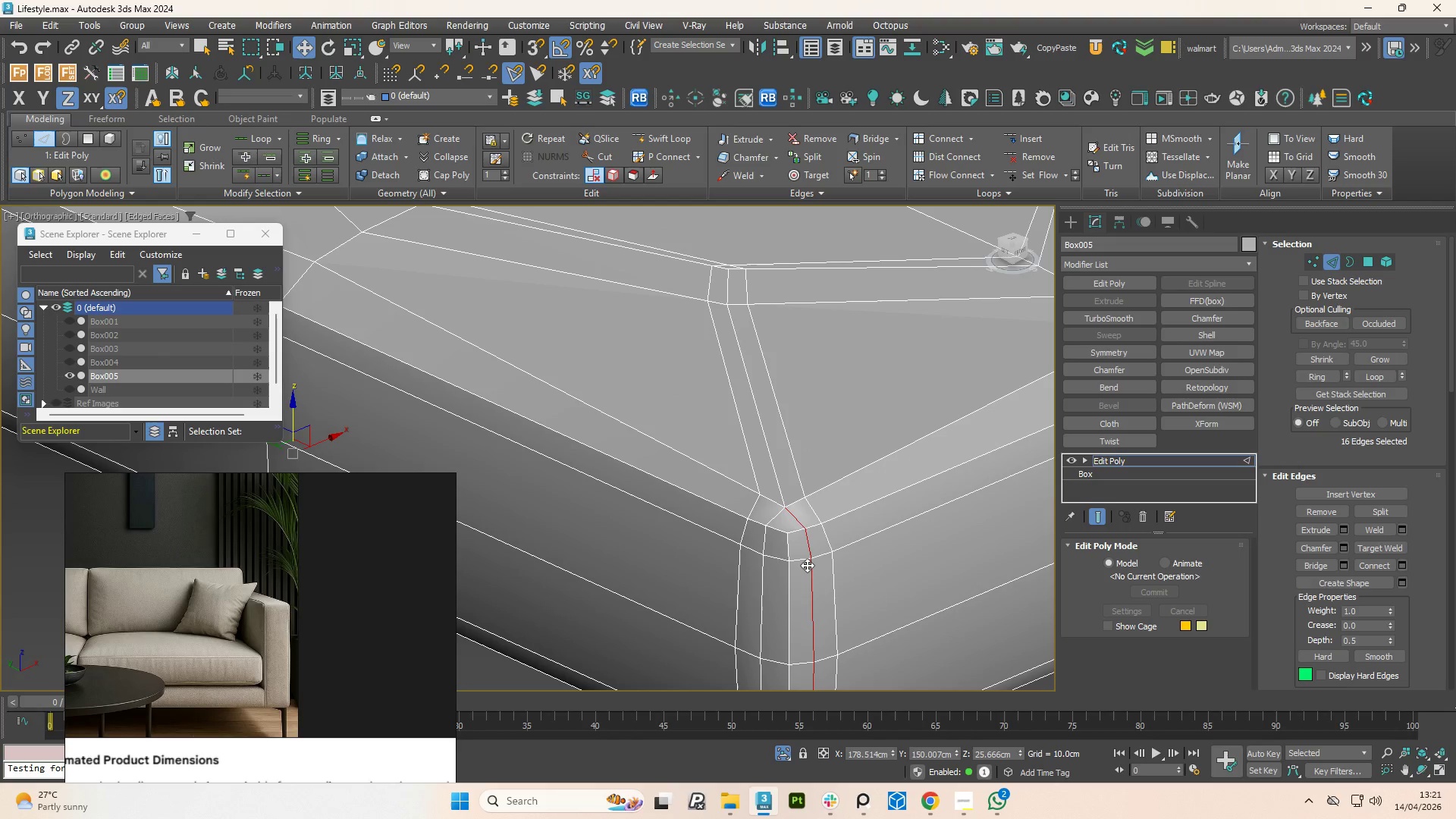 
hold_key(key=ControlLeft, duration=1.03)
left_click([760, 576])
 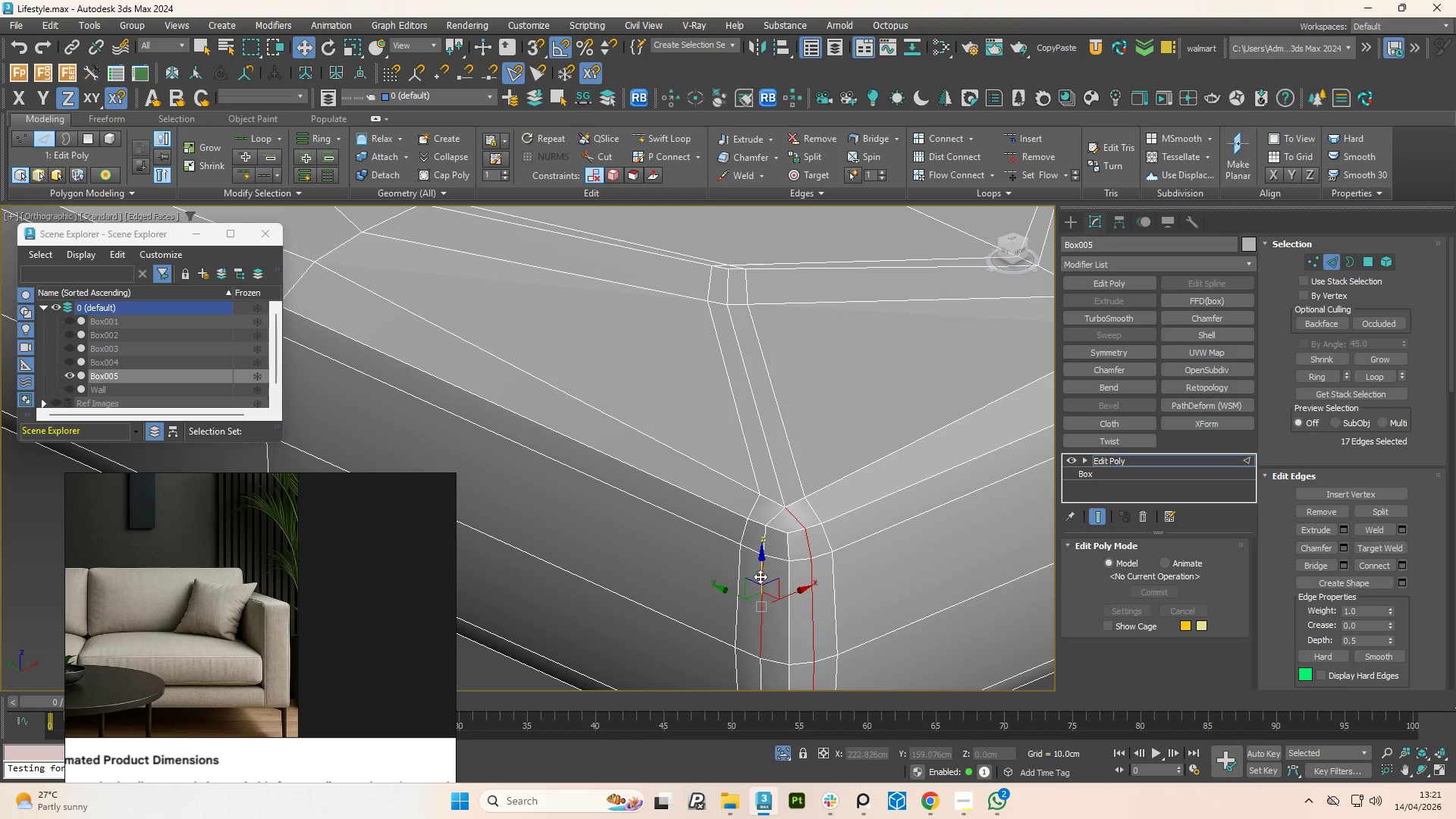 
double_click([760, 576])
 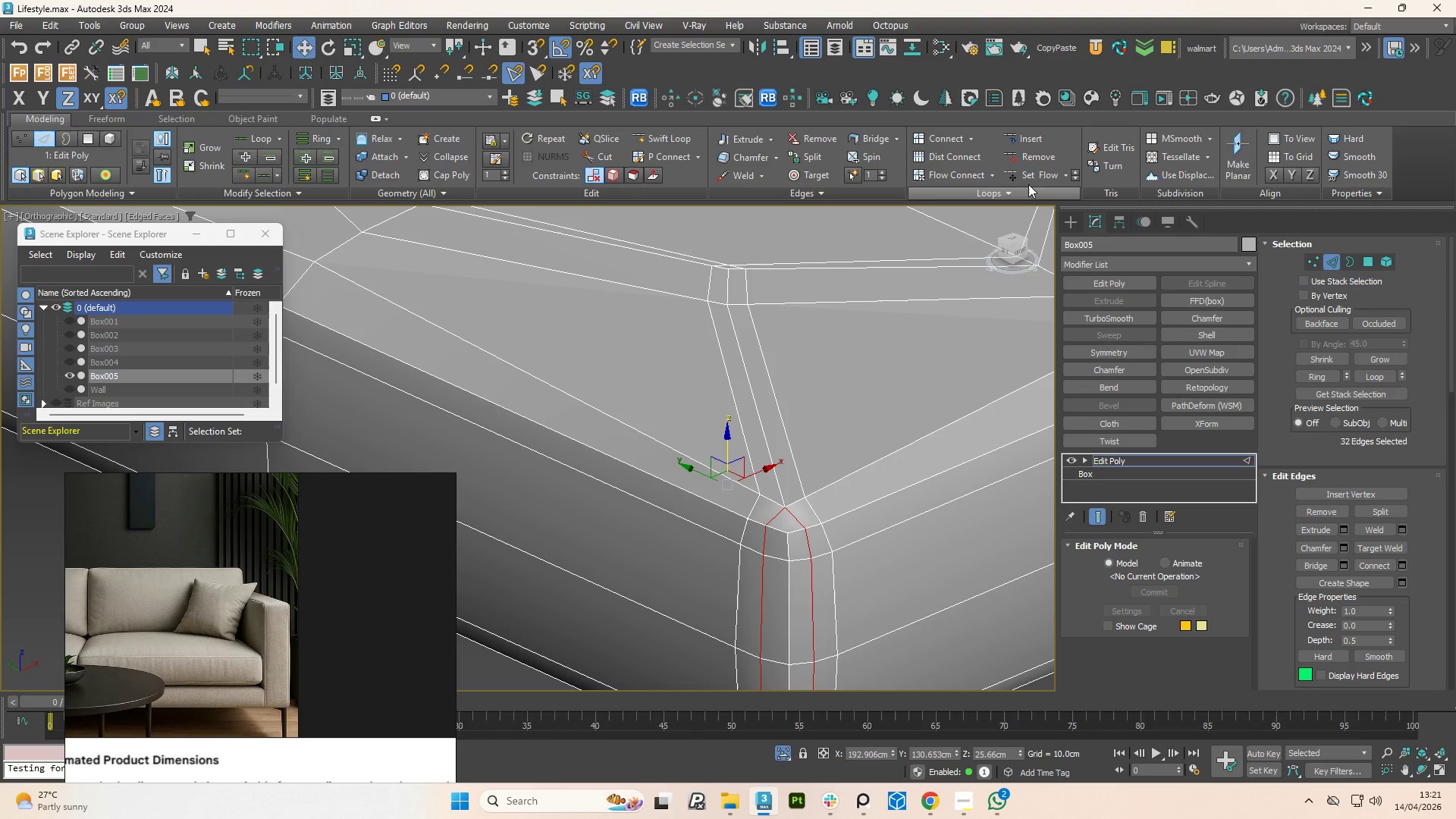 
left_click([1037, 174])
 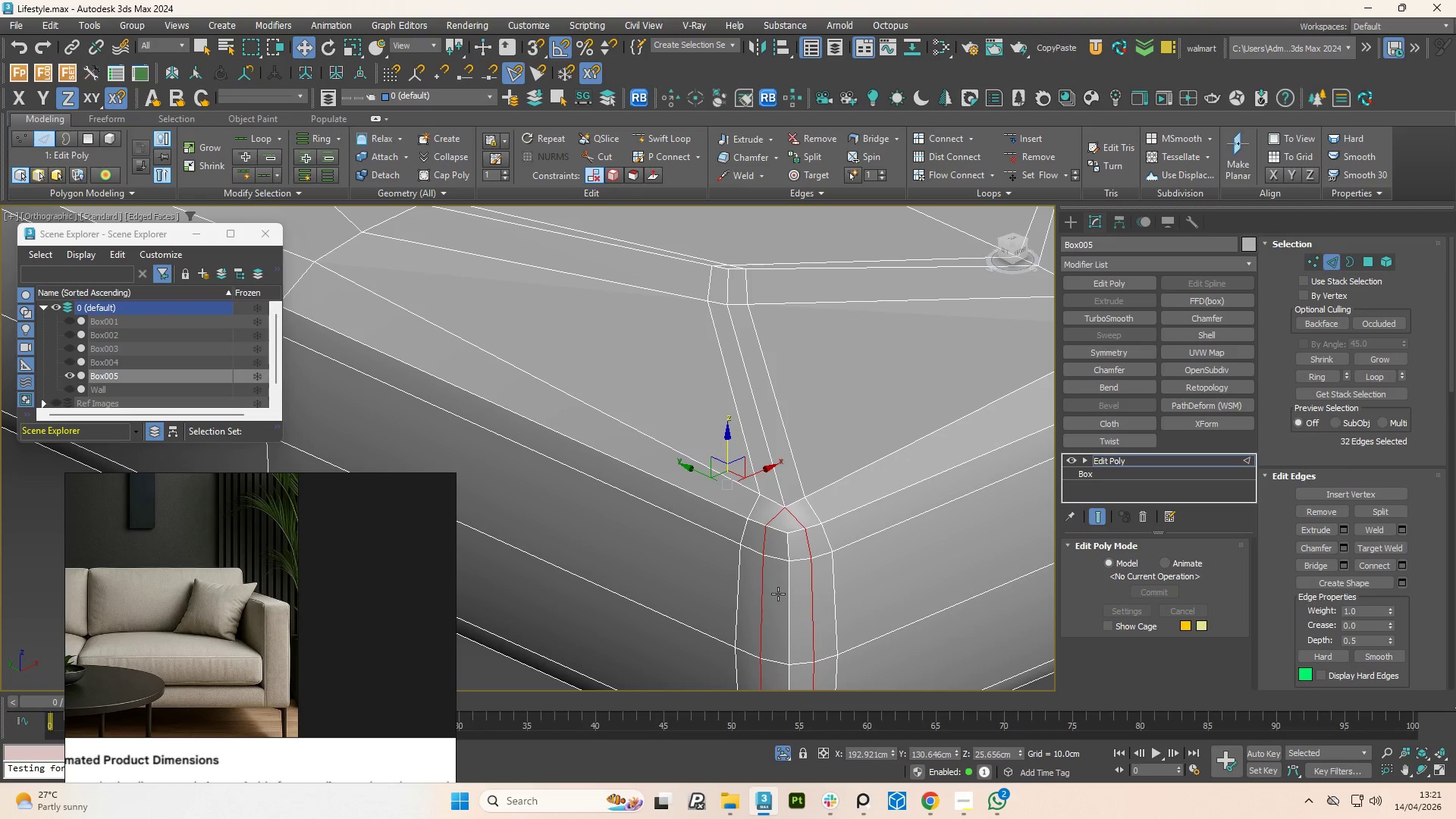 
double_click([778, 595])
 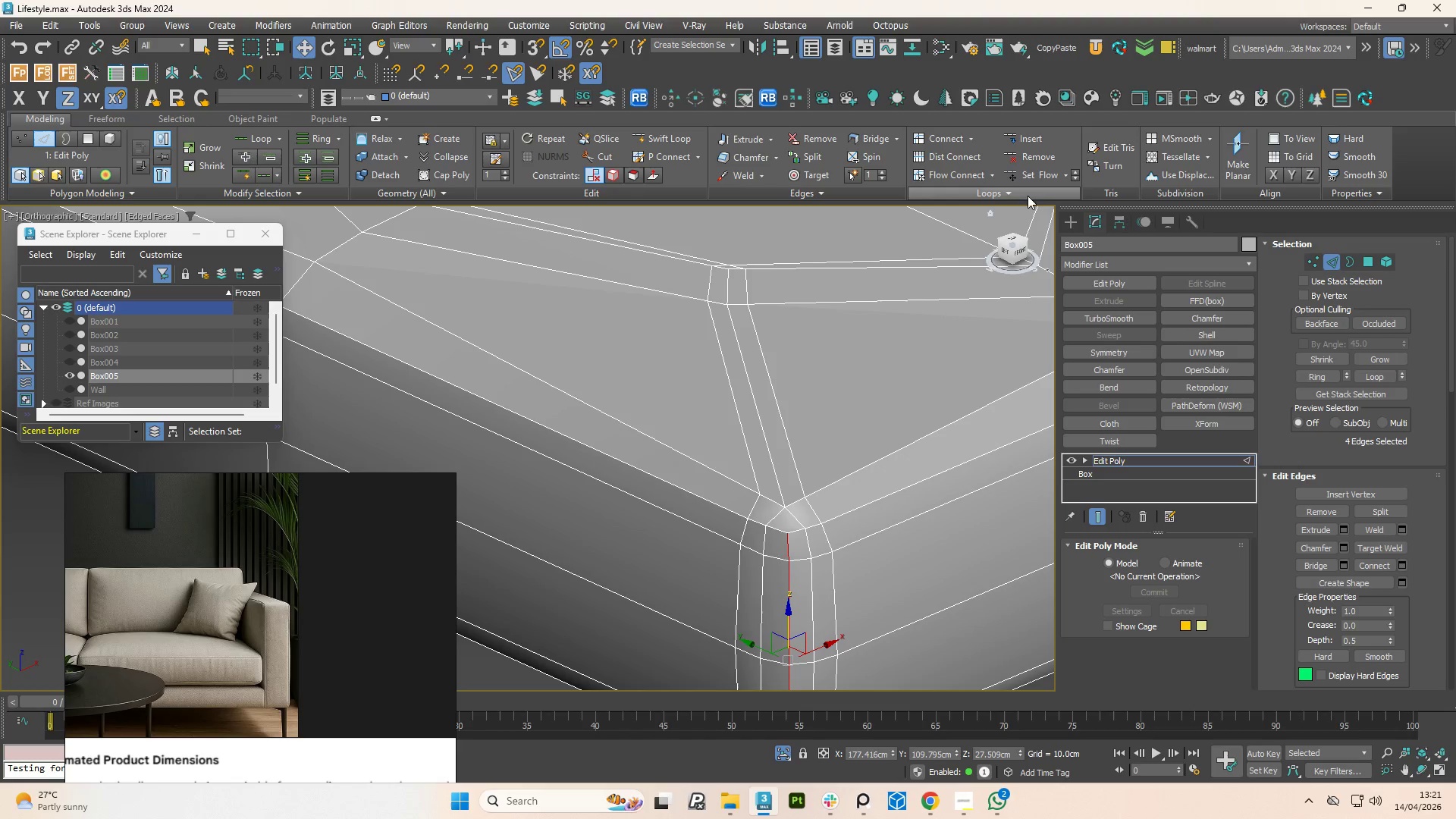 
left_click([1034, 180])
 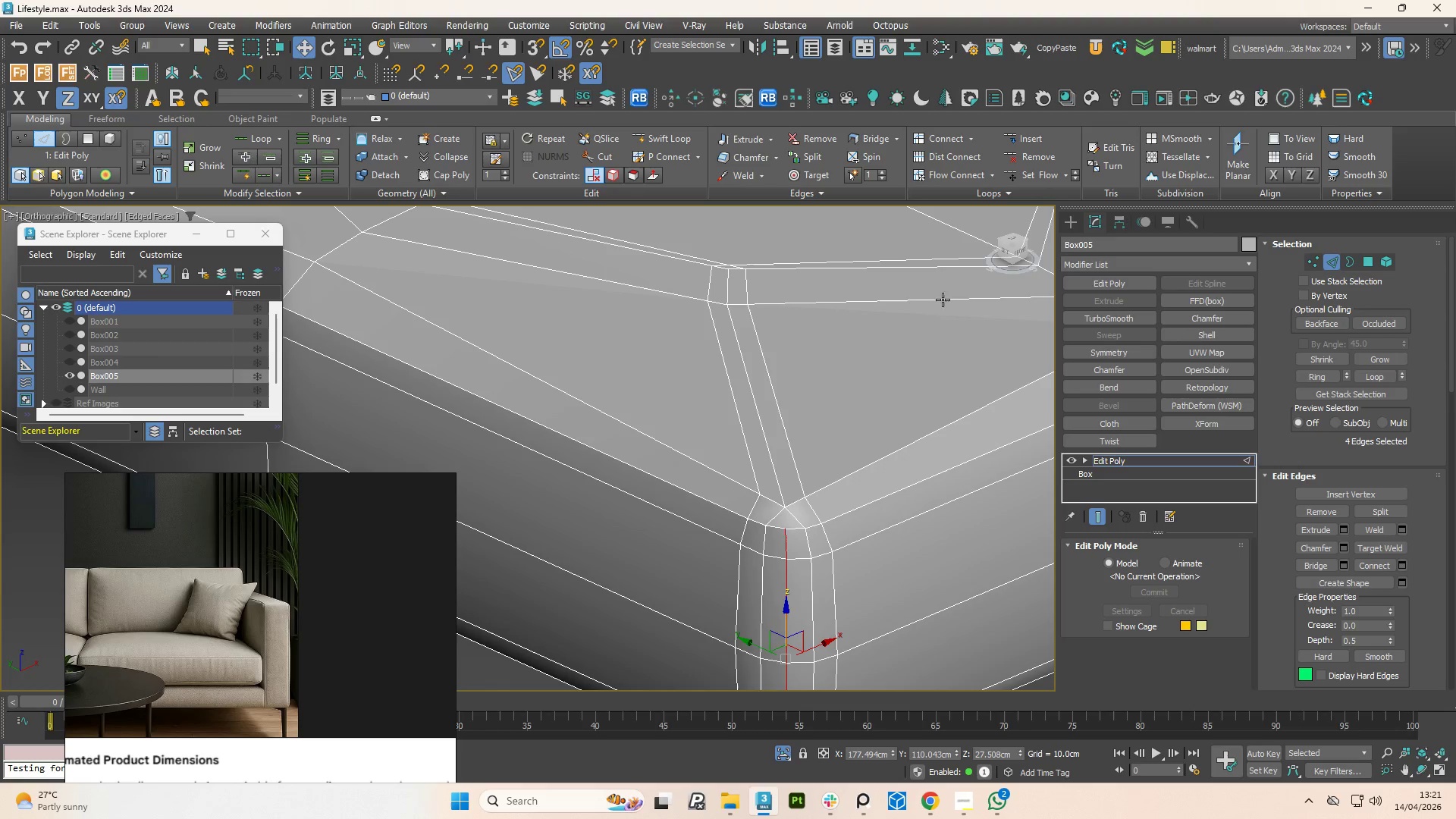 
hold_key(key=AltLeft, duration=0.72)
 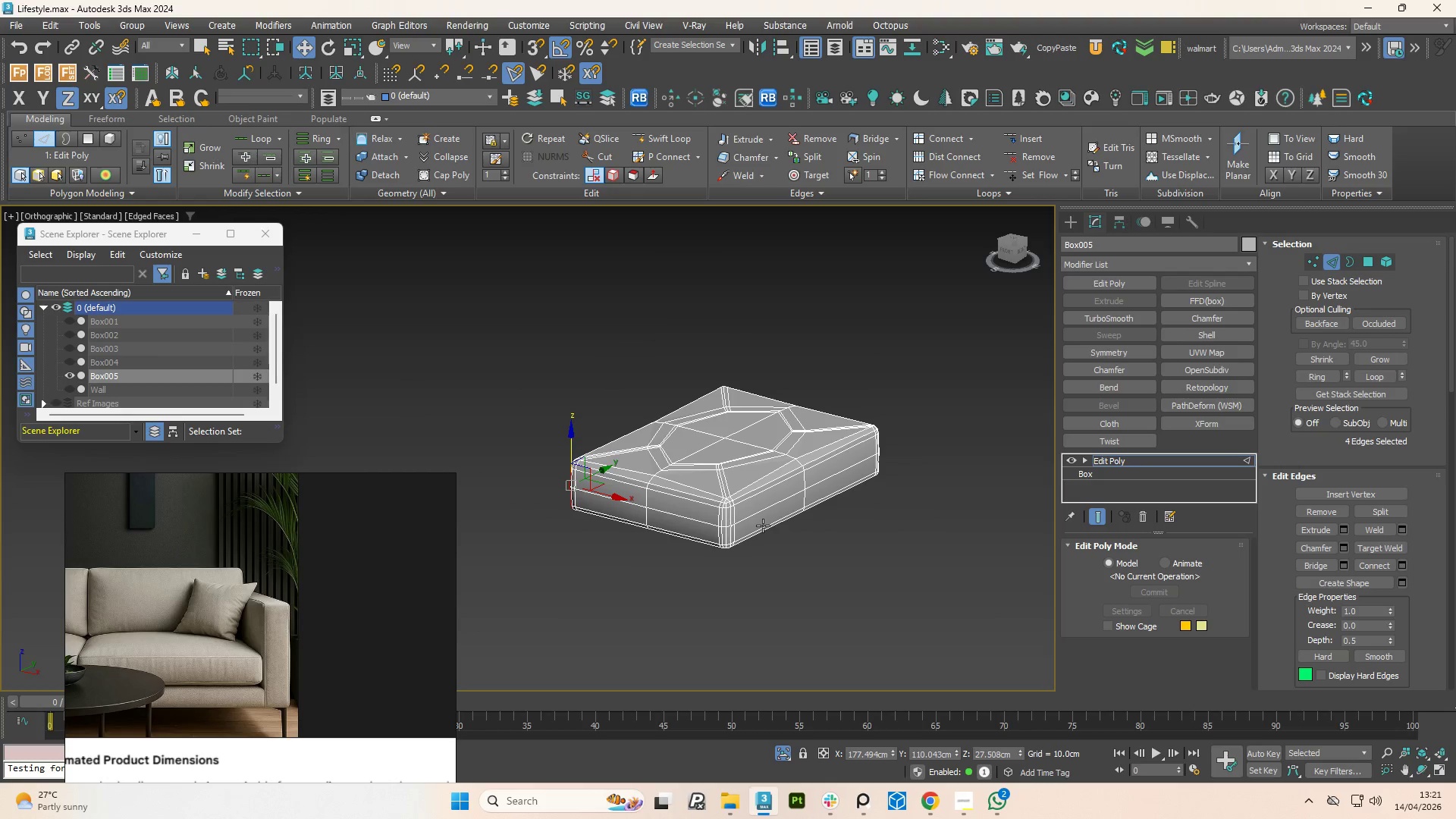 
scroll: coordinate [730, 516], scroll_direction: down, amount: 5.0
 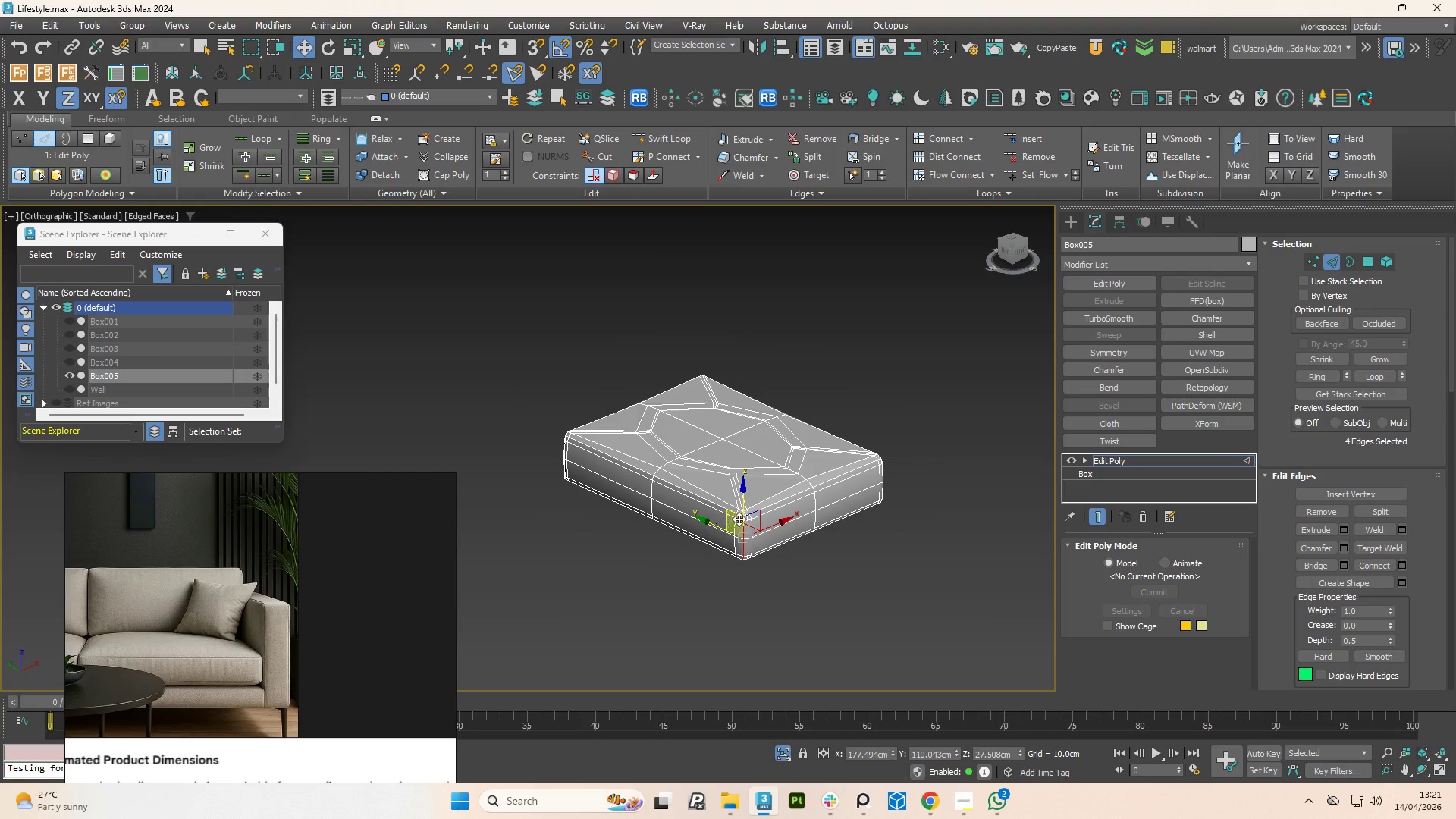 
scroll: coordinate [718, 482], scroll_direction: up, amount: 5.0
 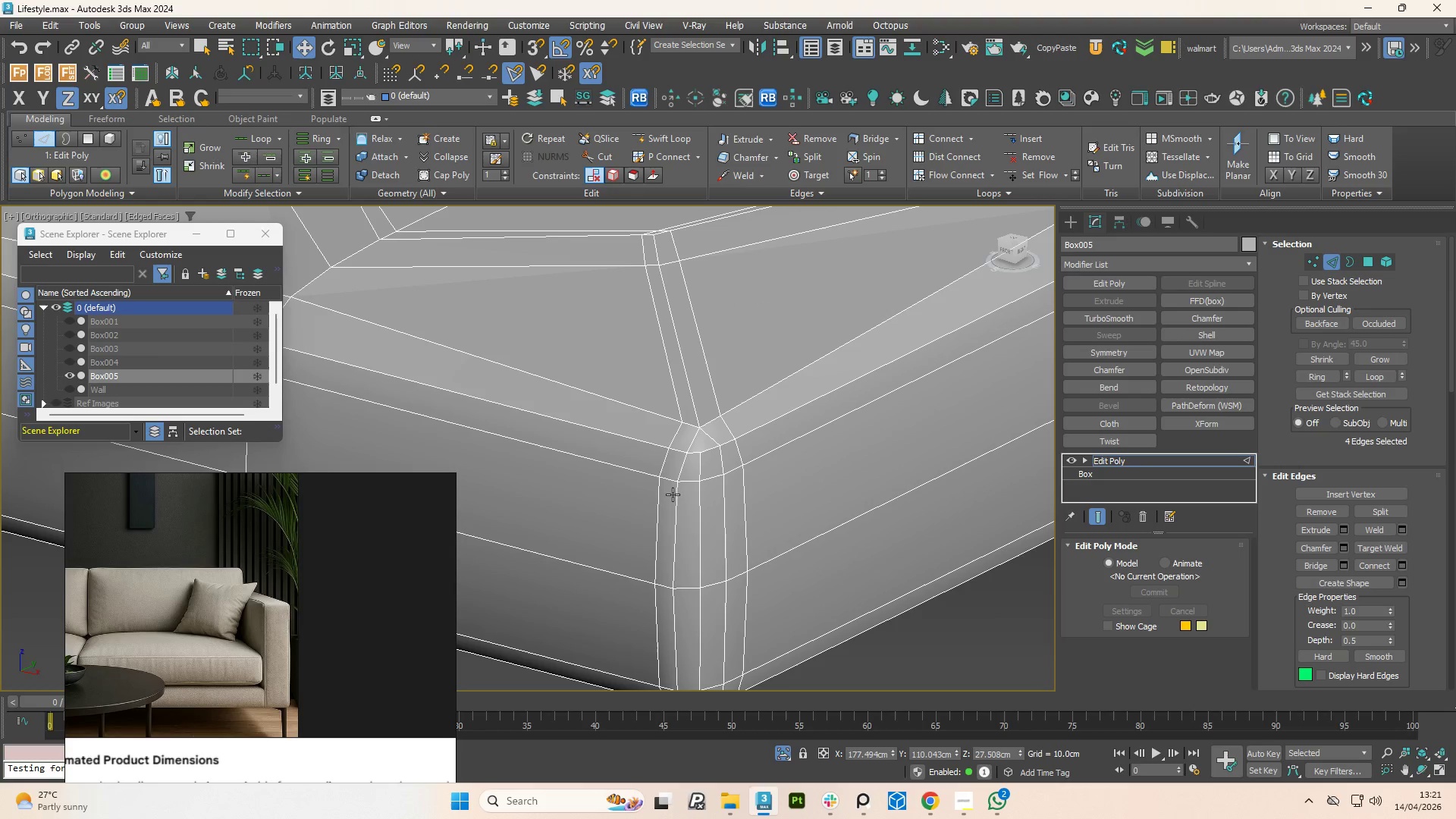 
double_click([673, 494])
 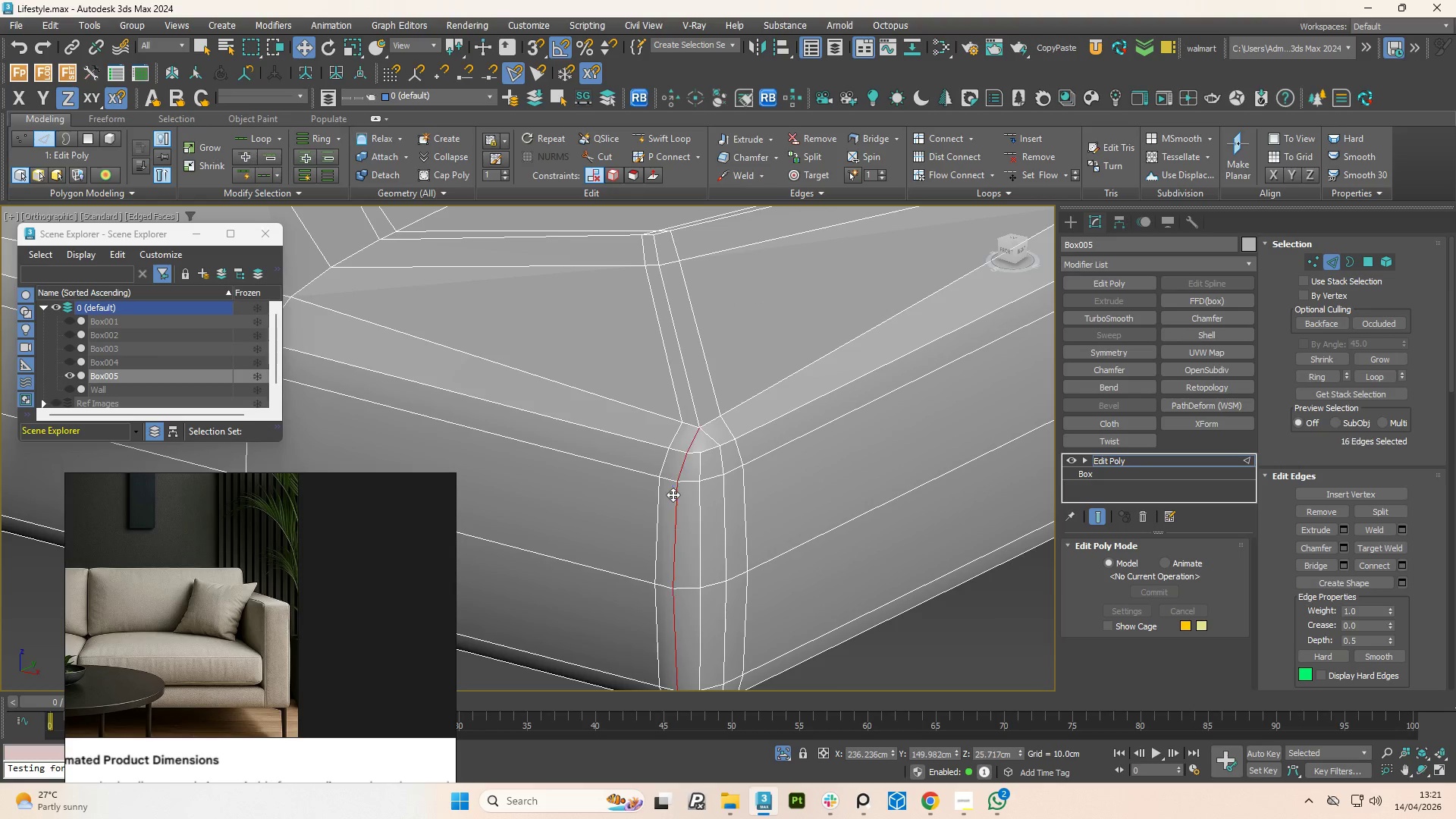 
hold_key(key=ControlLeft, duration=0.86)
left_click([725, 499])
 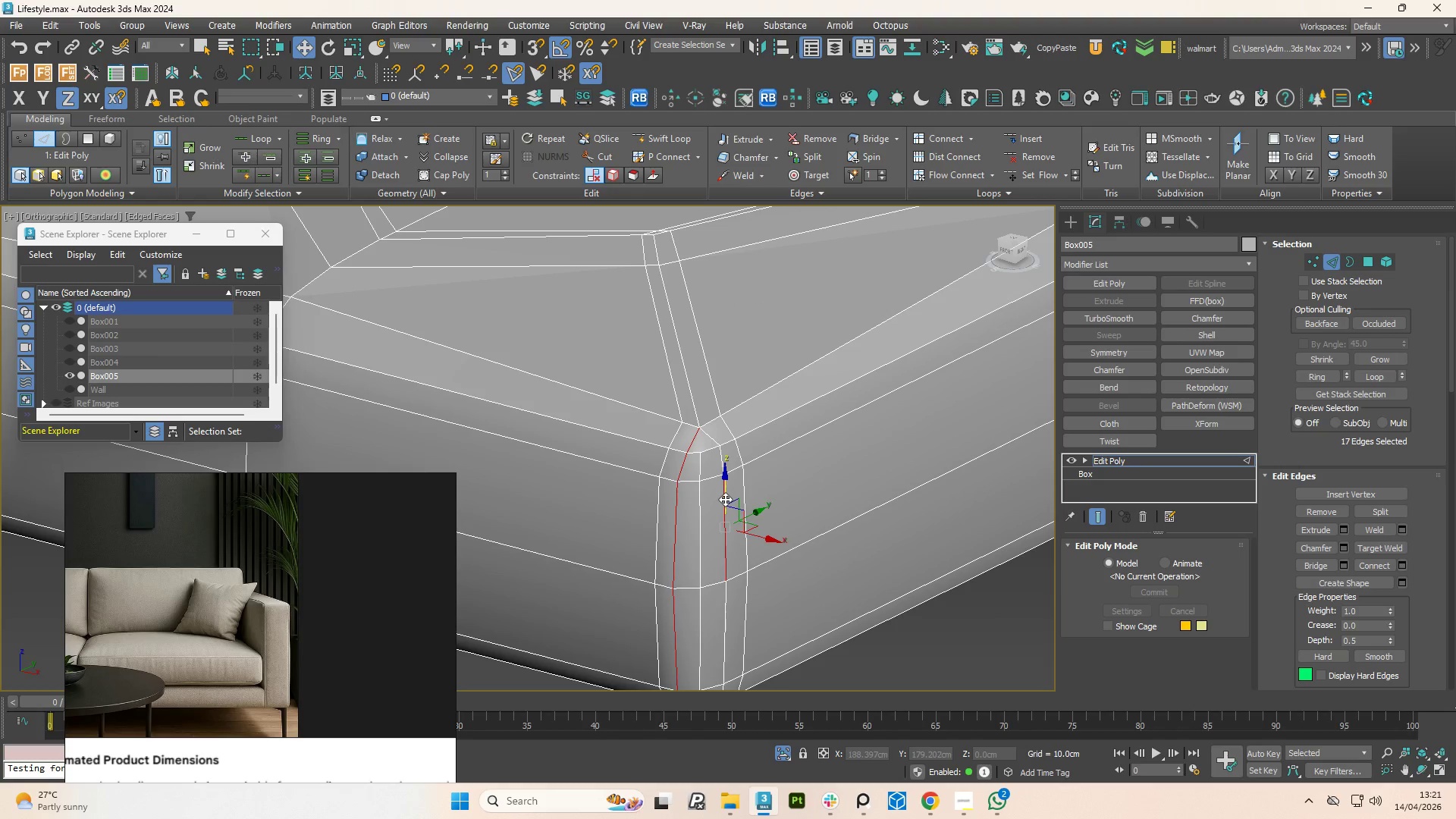 
double_click([725, 499])
 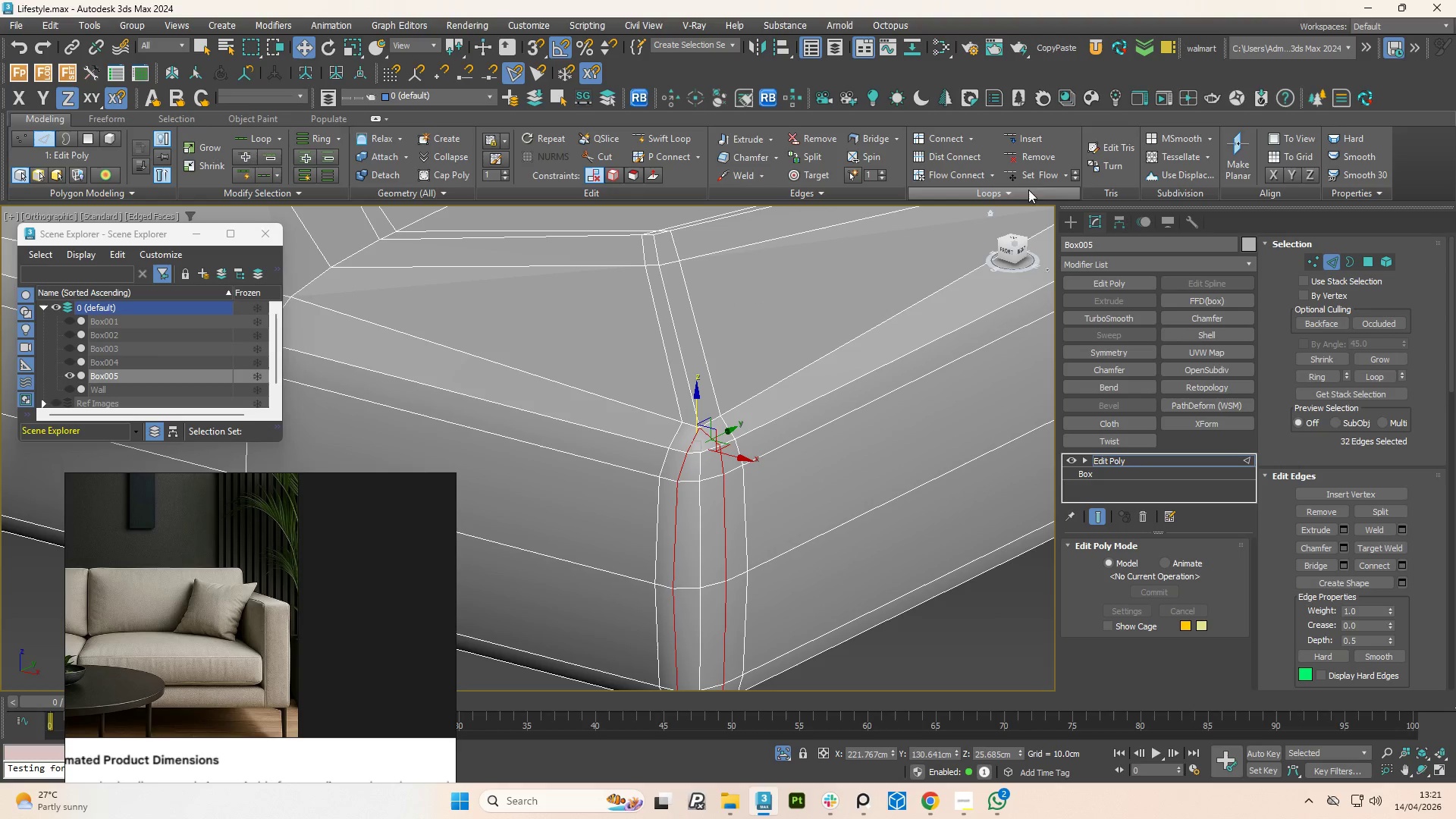 
left_click([1049, 174])
 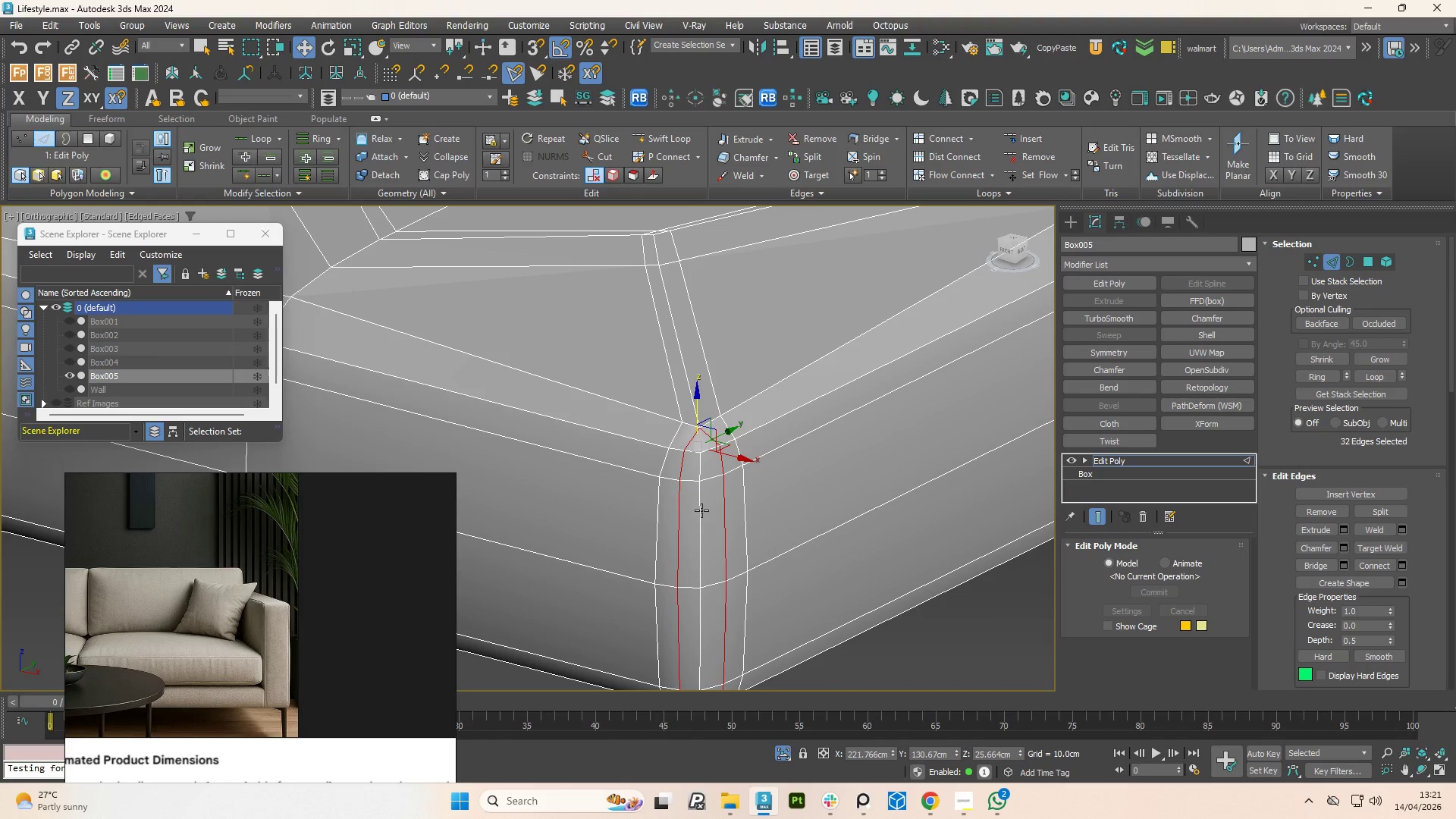 
double_click([701, 510])
 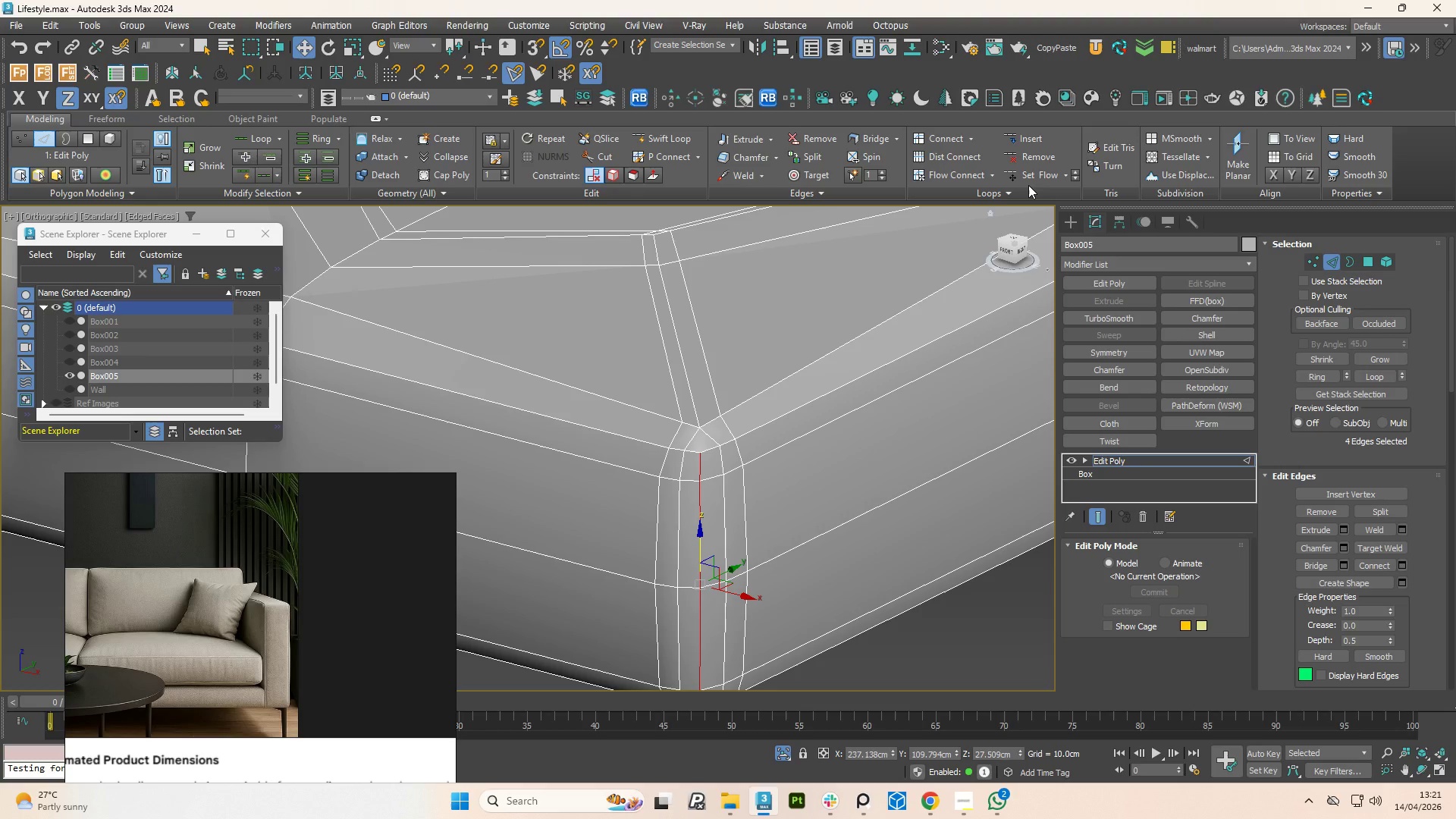 
left_click([1033, 180])
 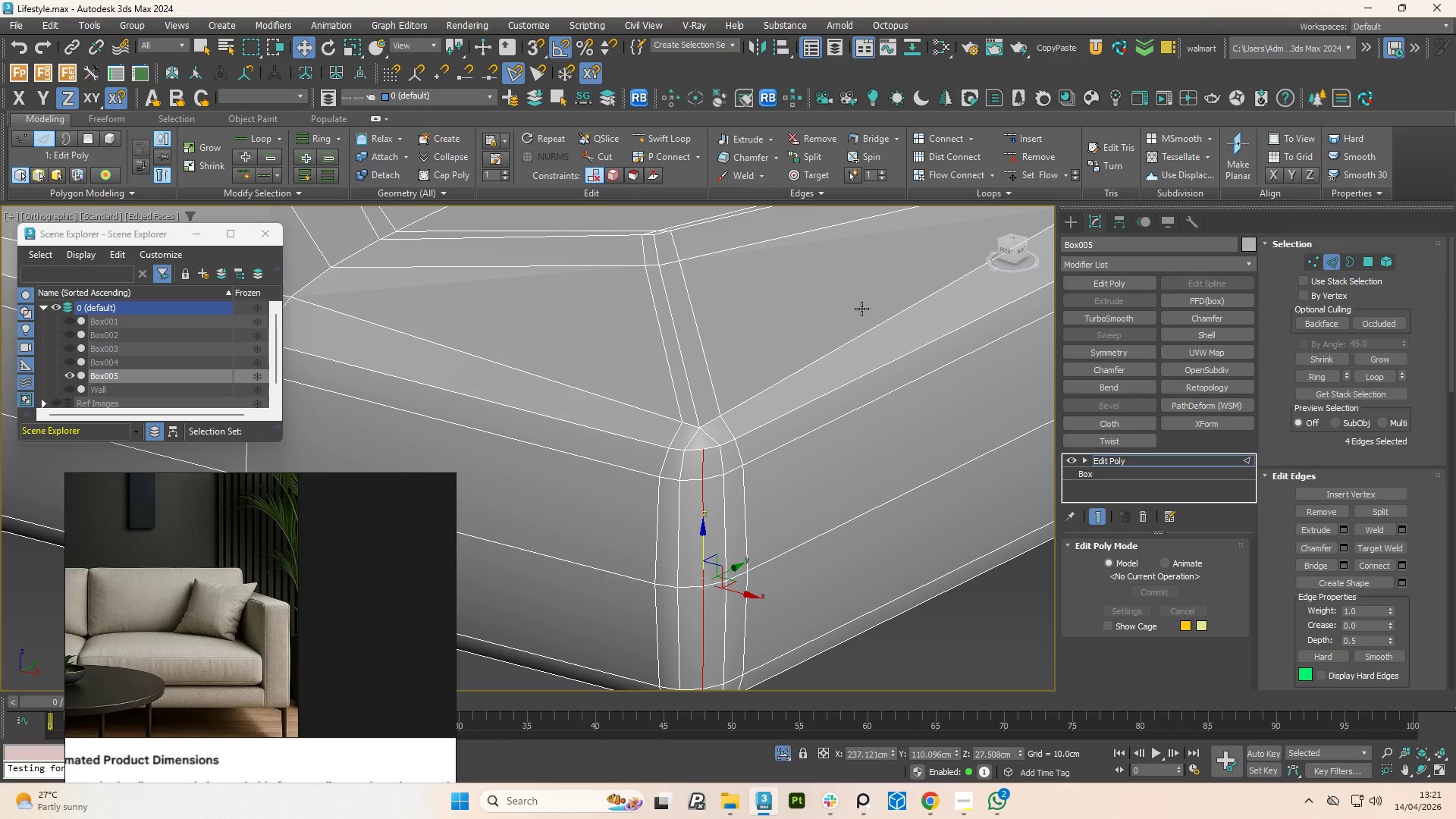 
hold_key(key=AltLeft, duration=0.66)
 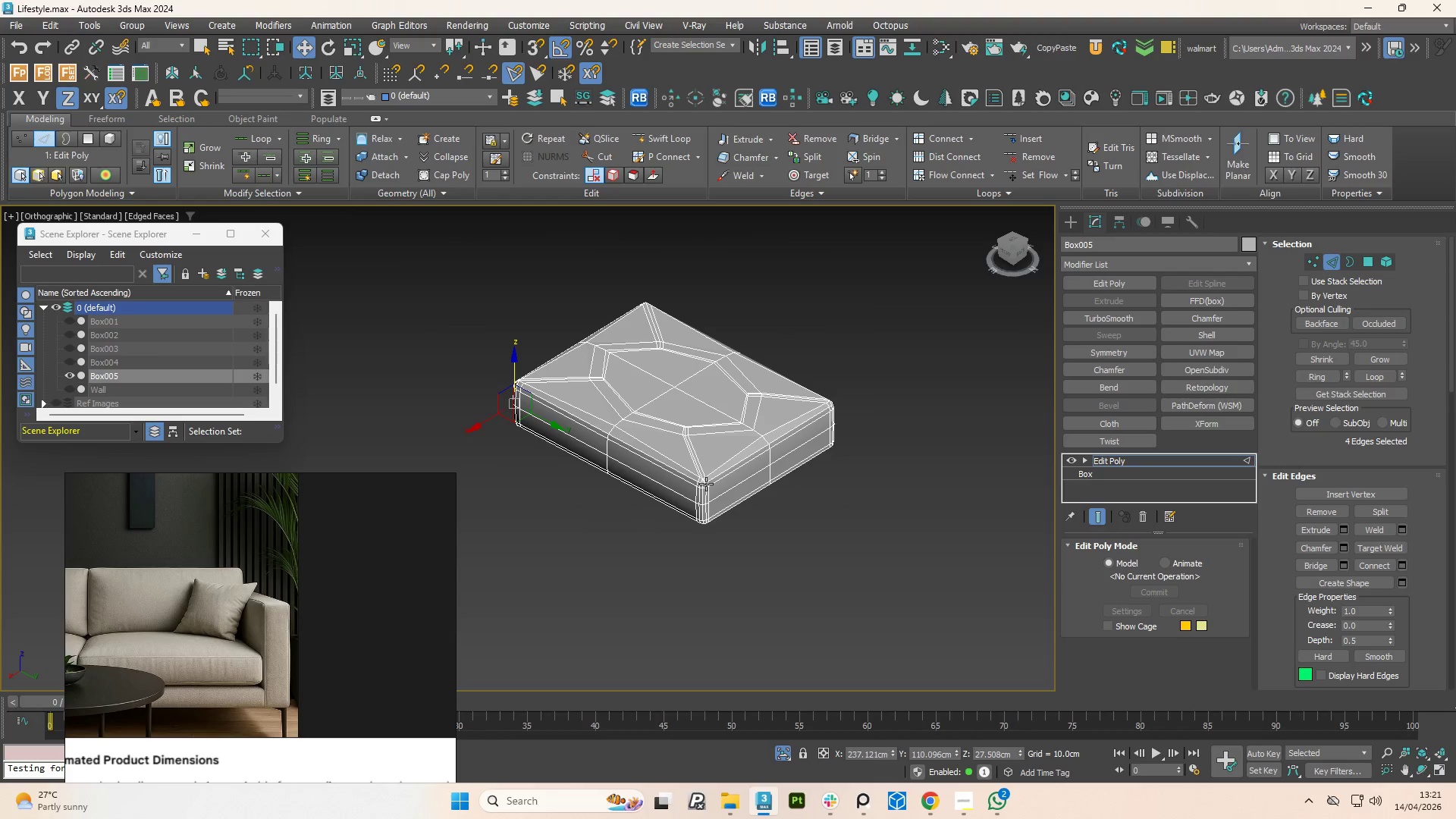 
scroll: coordinate [669, 450], scroll_direction: down, amount: 5.0
 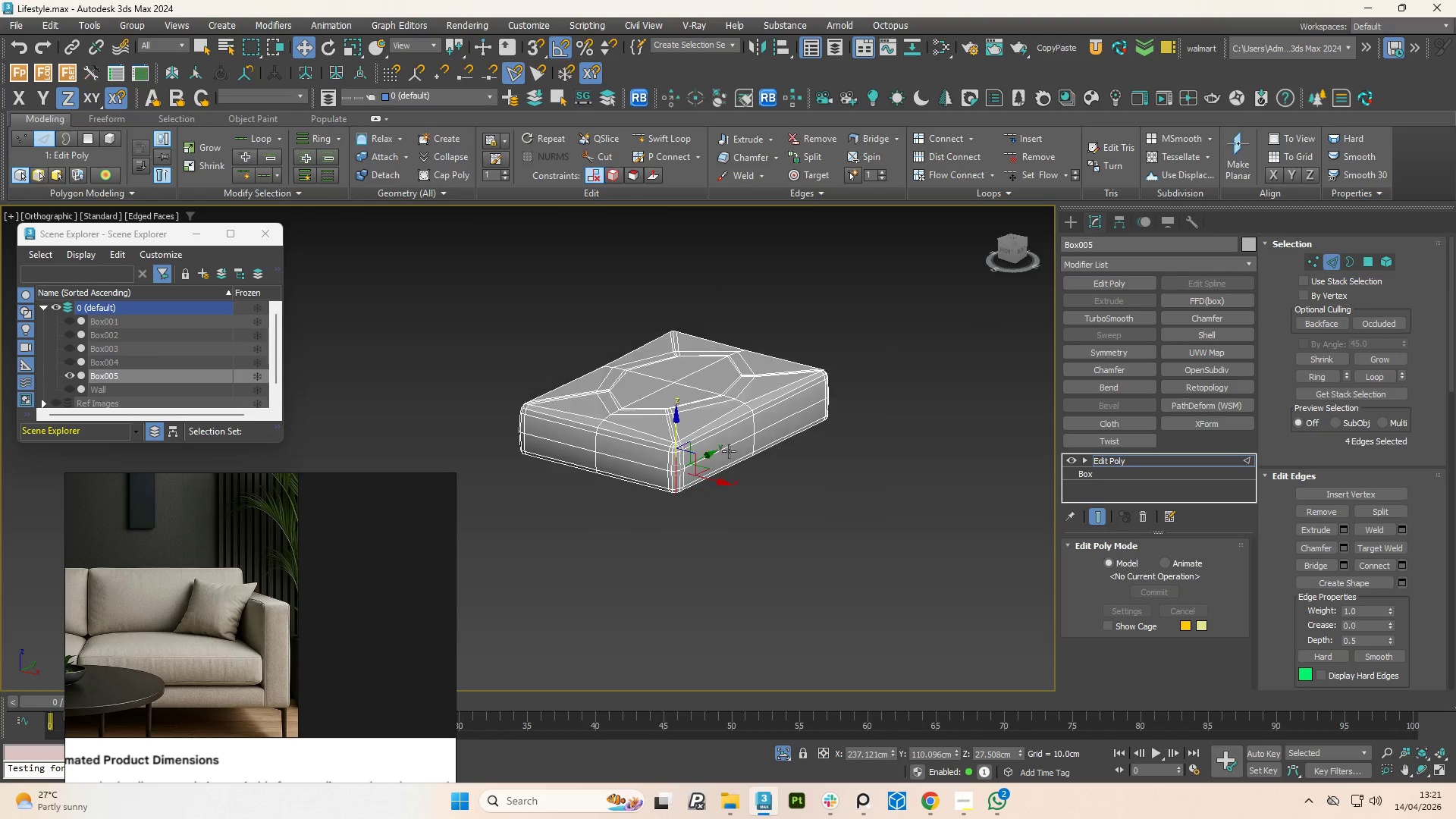 
scroll: coordinate [693, 522], scroll_direction: up, amount: 6.0
 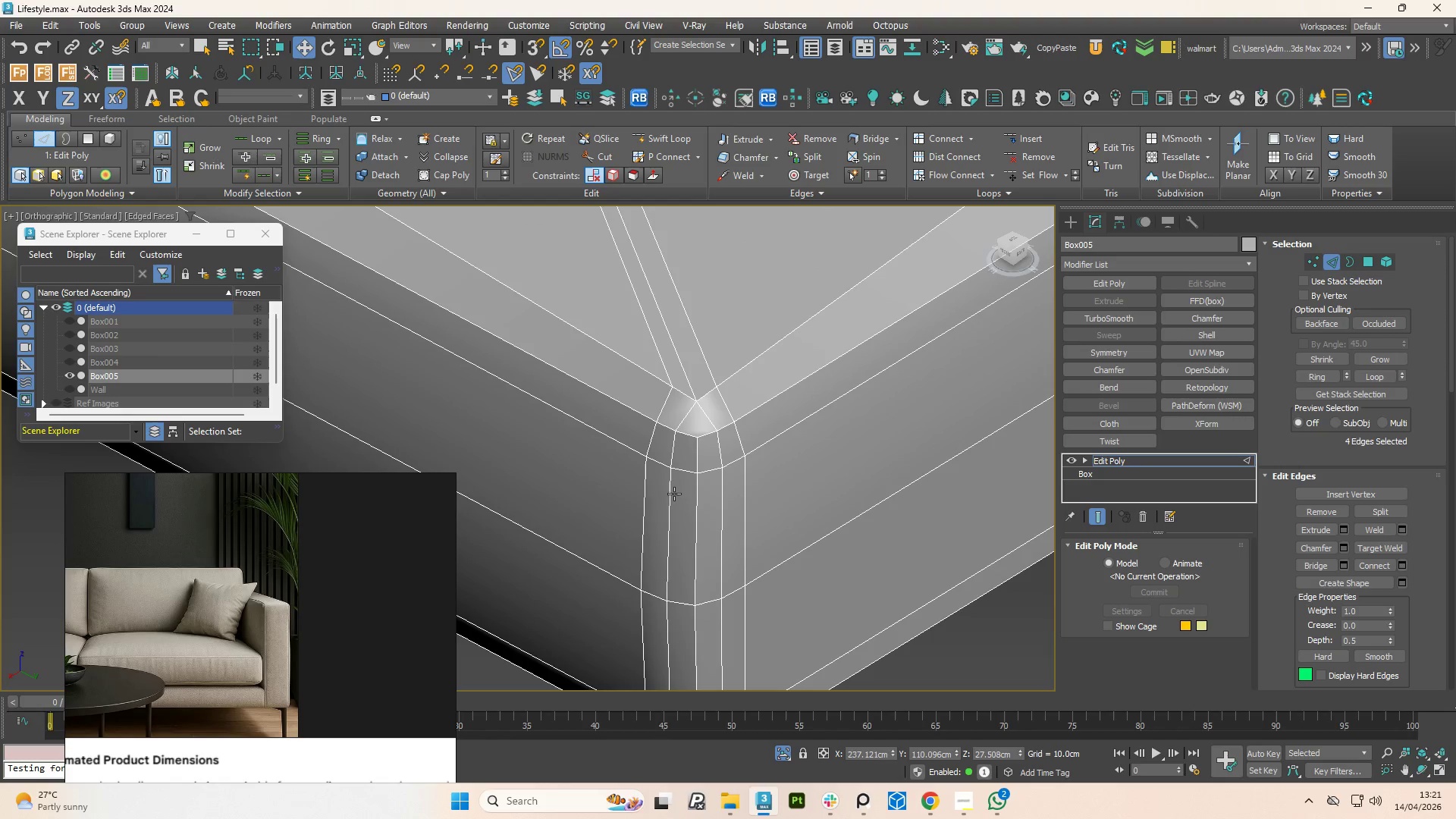 
double_click([674, 494])
 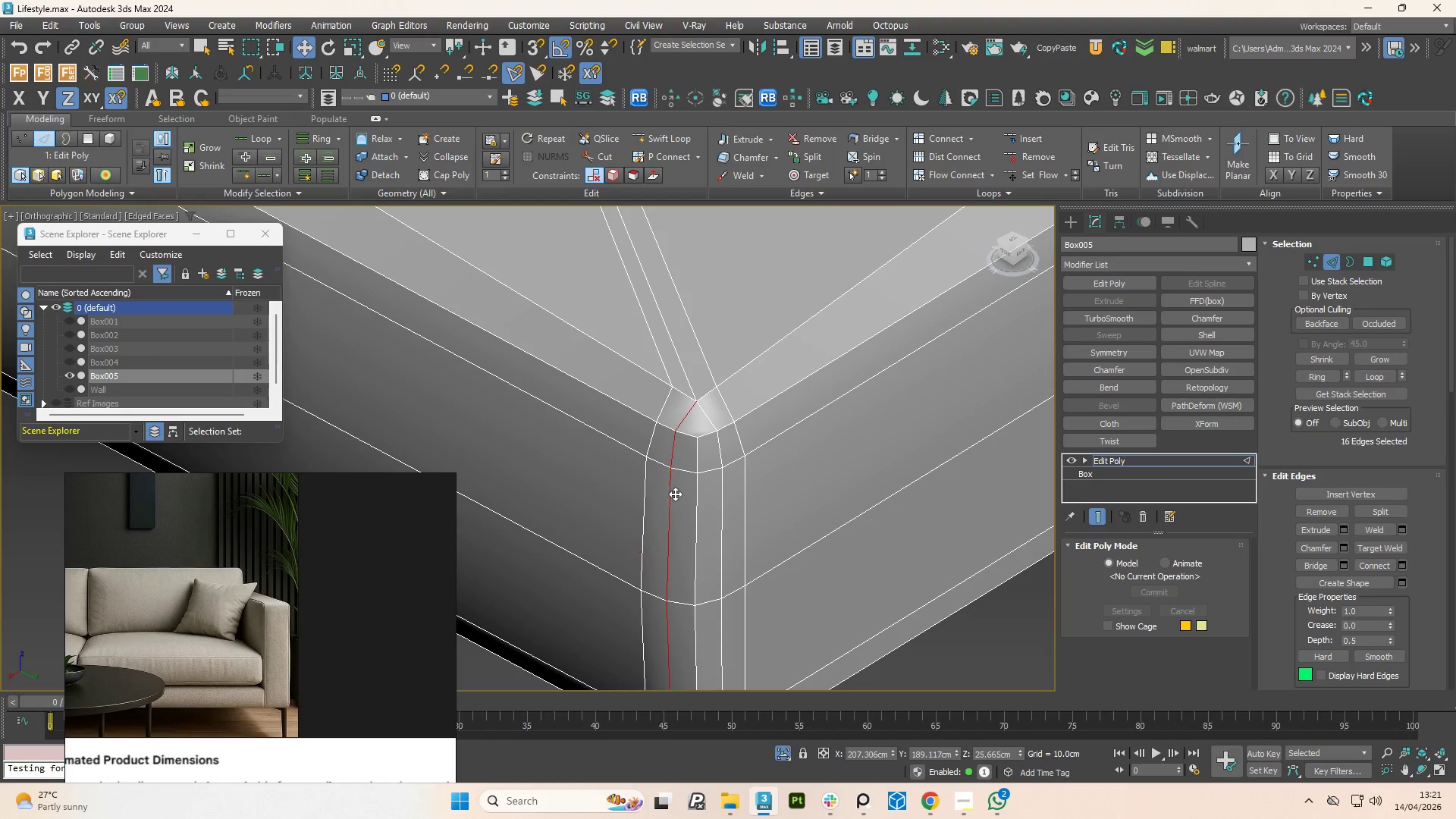 
hold_key(key=ControlLeft, duration=0.69)
left_click([723, 485])
 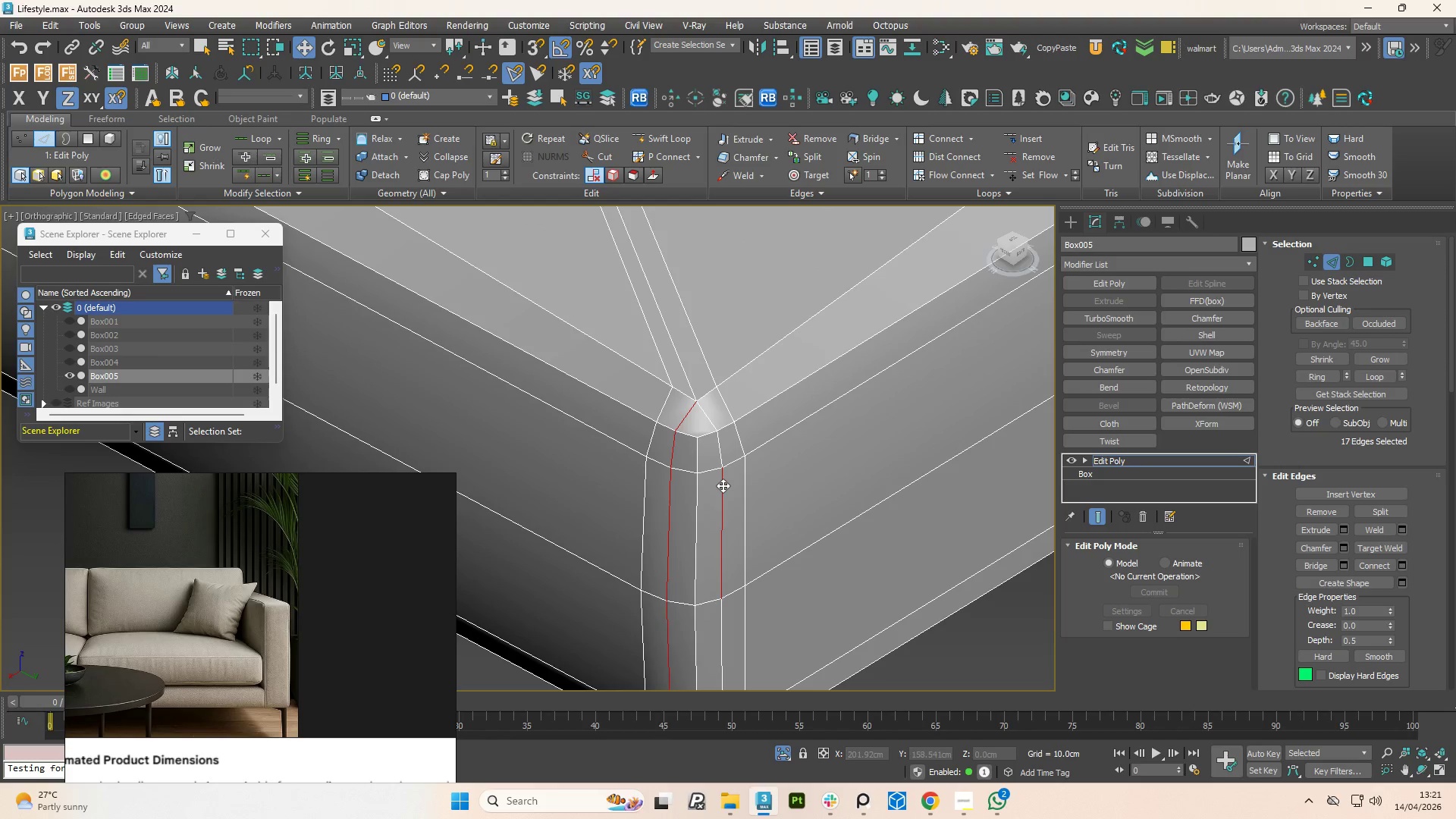 
double_click([723, 485])
 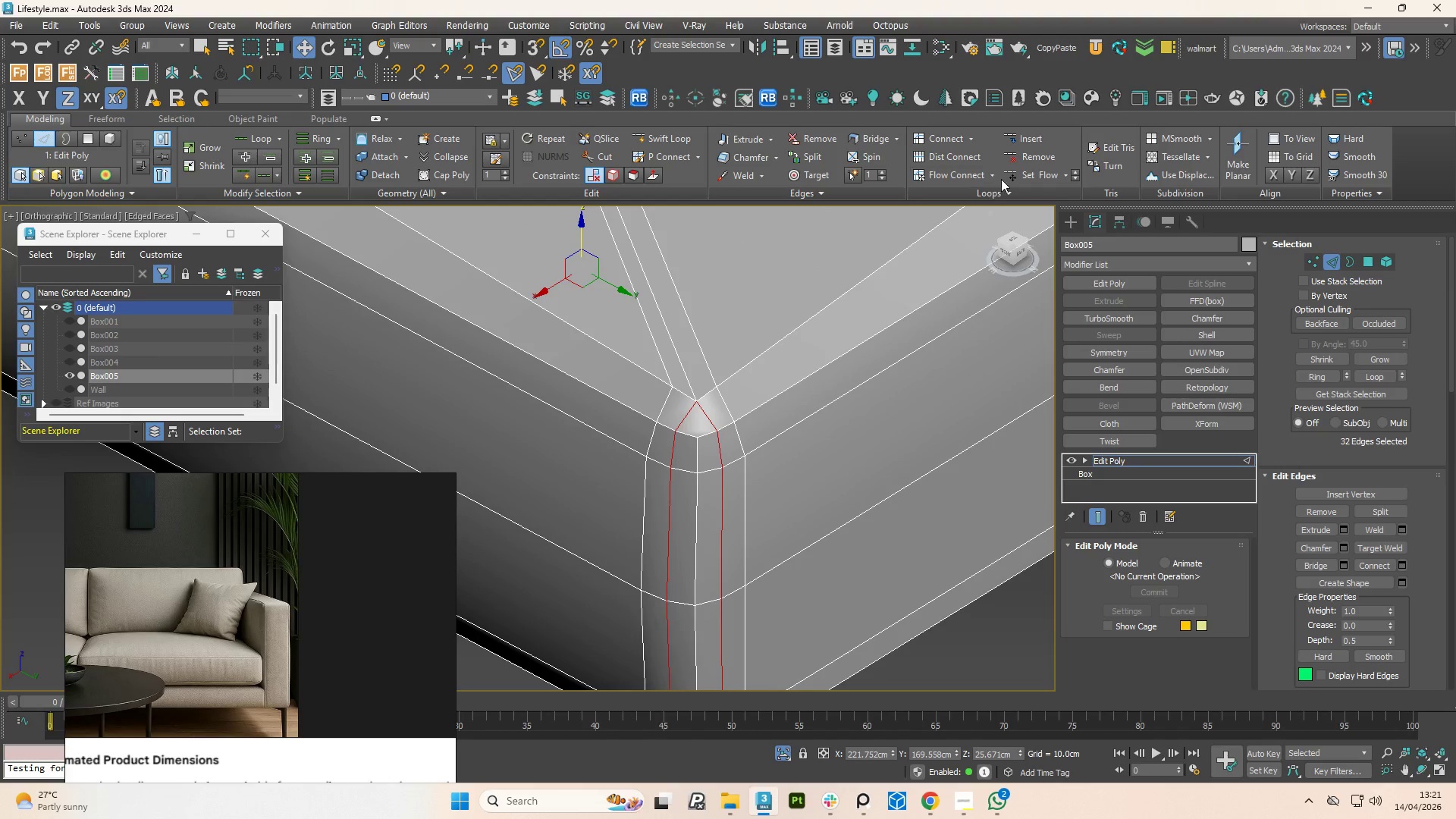 
left_click([1038, 171])
 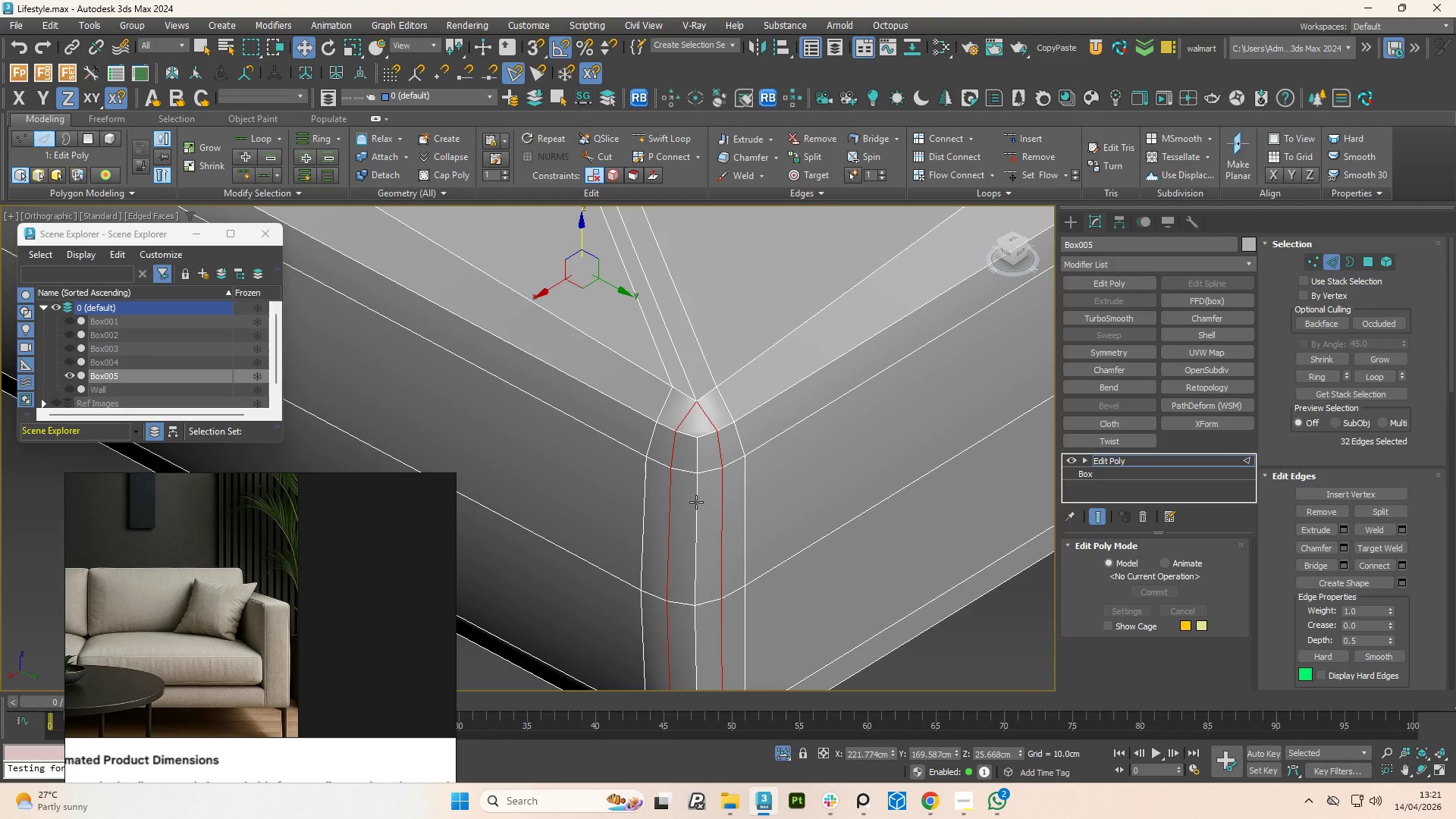 
double_click([696, 502])
 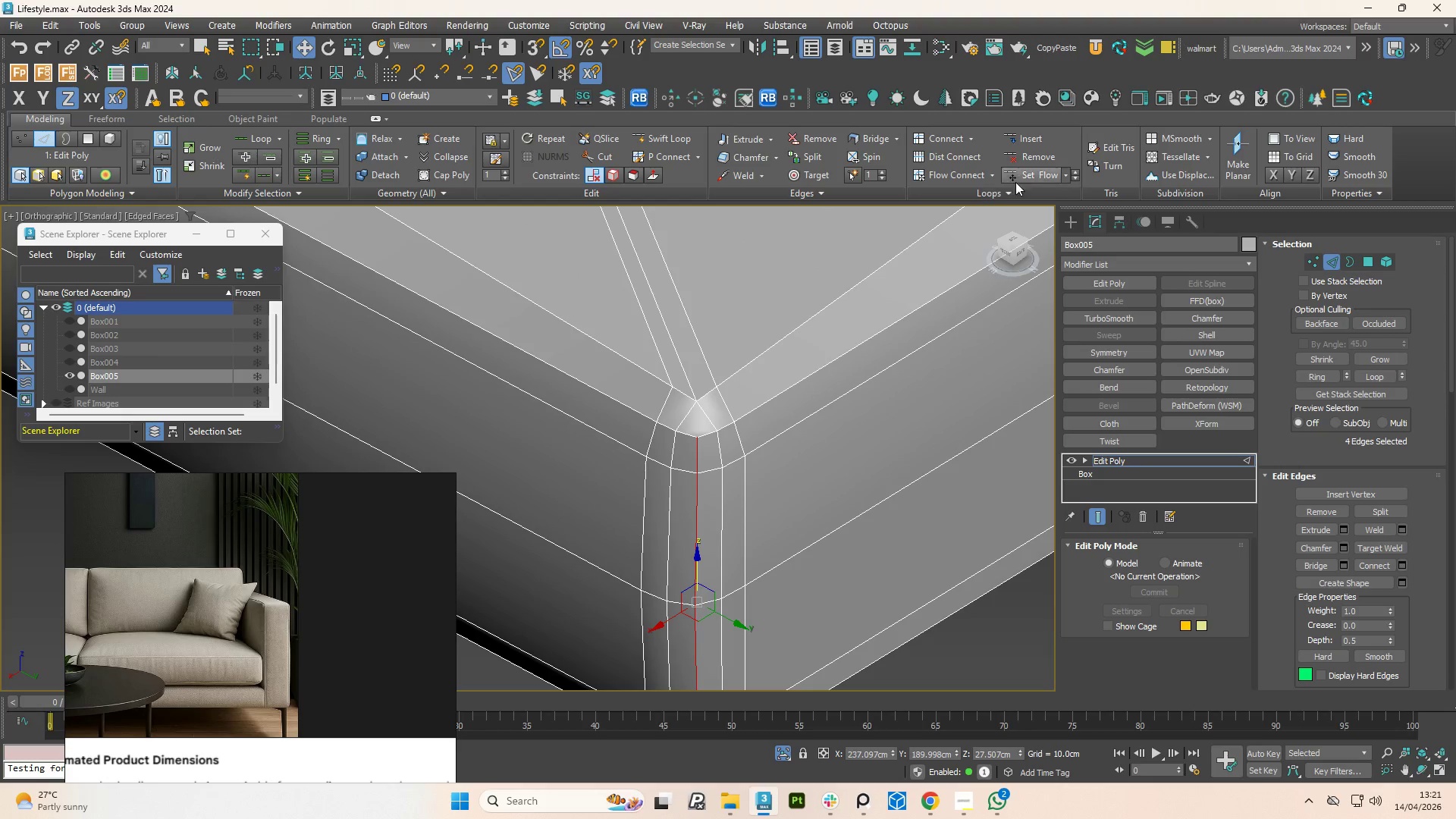 
left_click([1040, 174])
 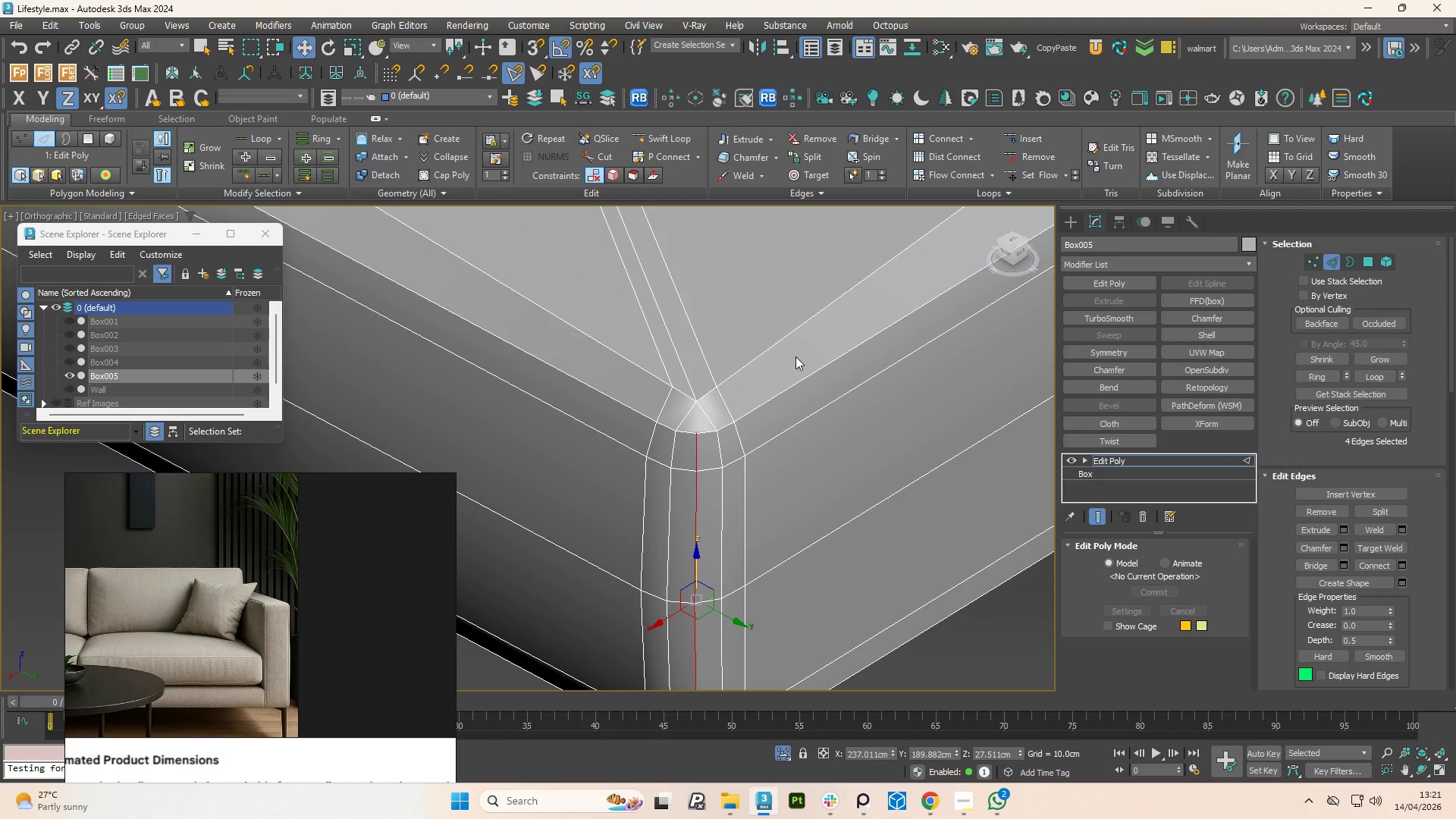 
hold_key(key=AltLeft, duration=0.52)
 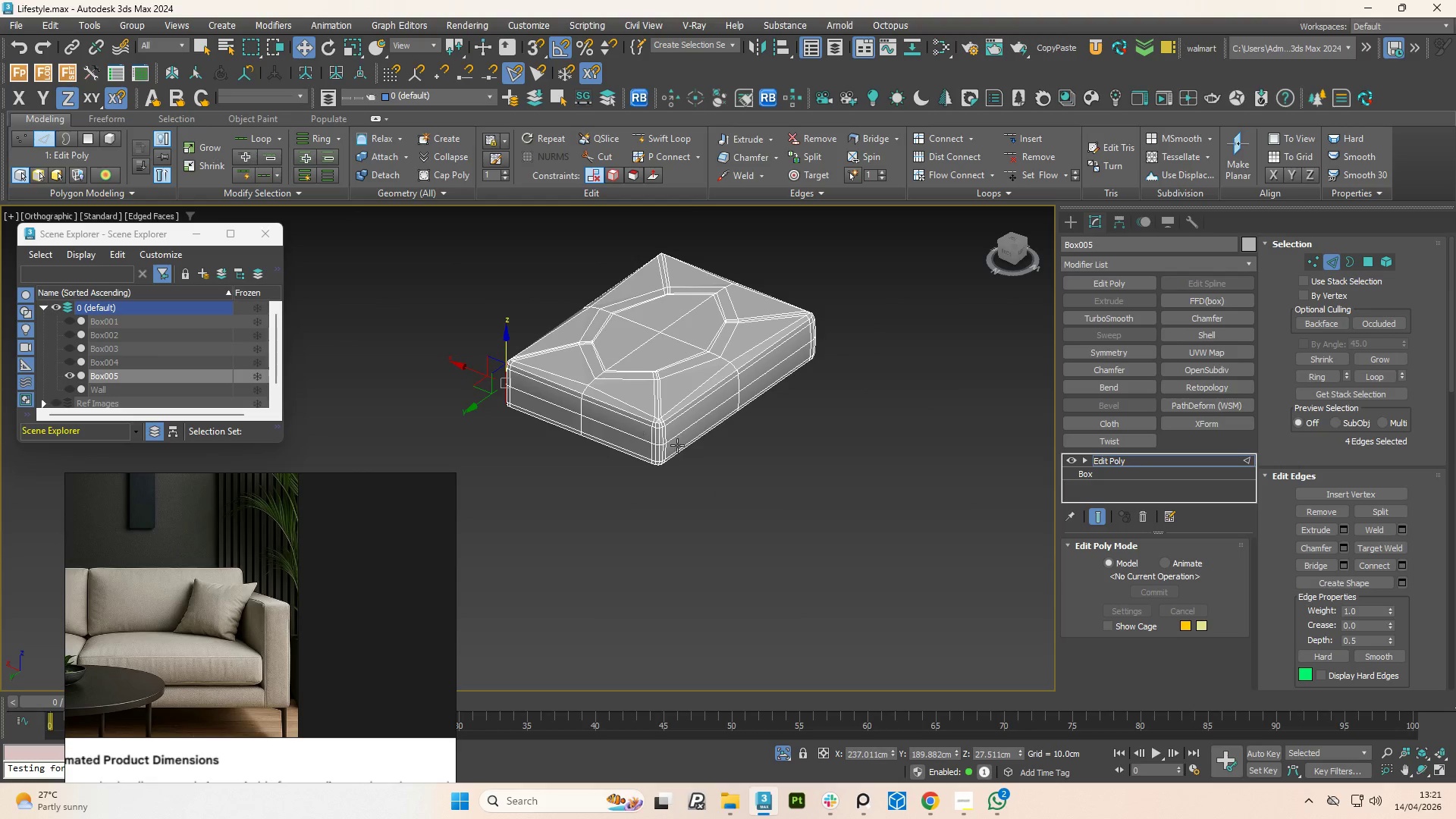 
scroll: coordinate [680, 433], scroll_direction: down, amount: 6.0
 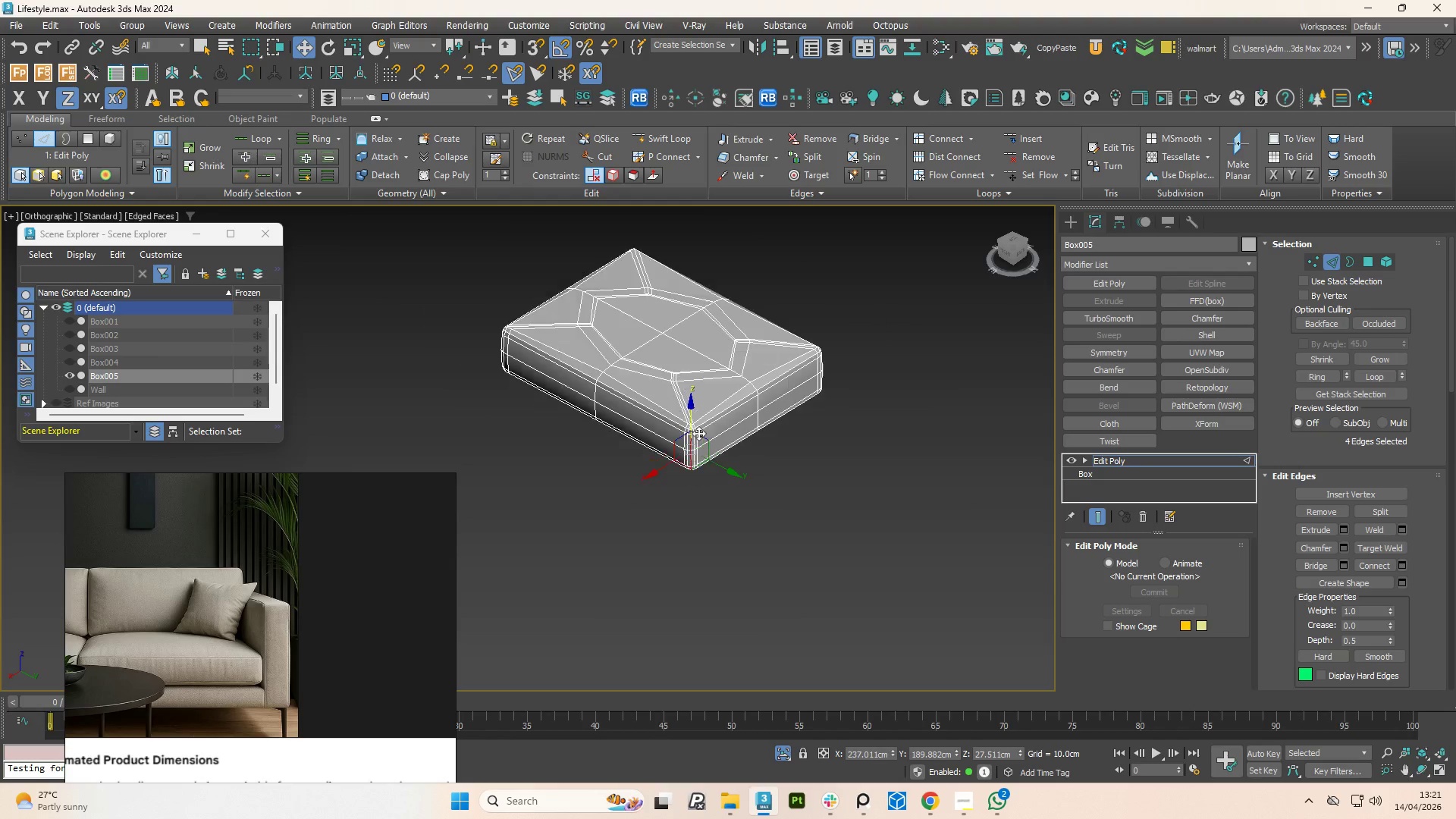 
scroll: coordinate [602, 366], scroll_direction: up, amount: 7.0
 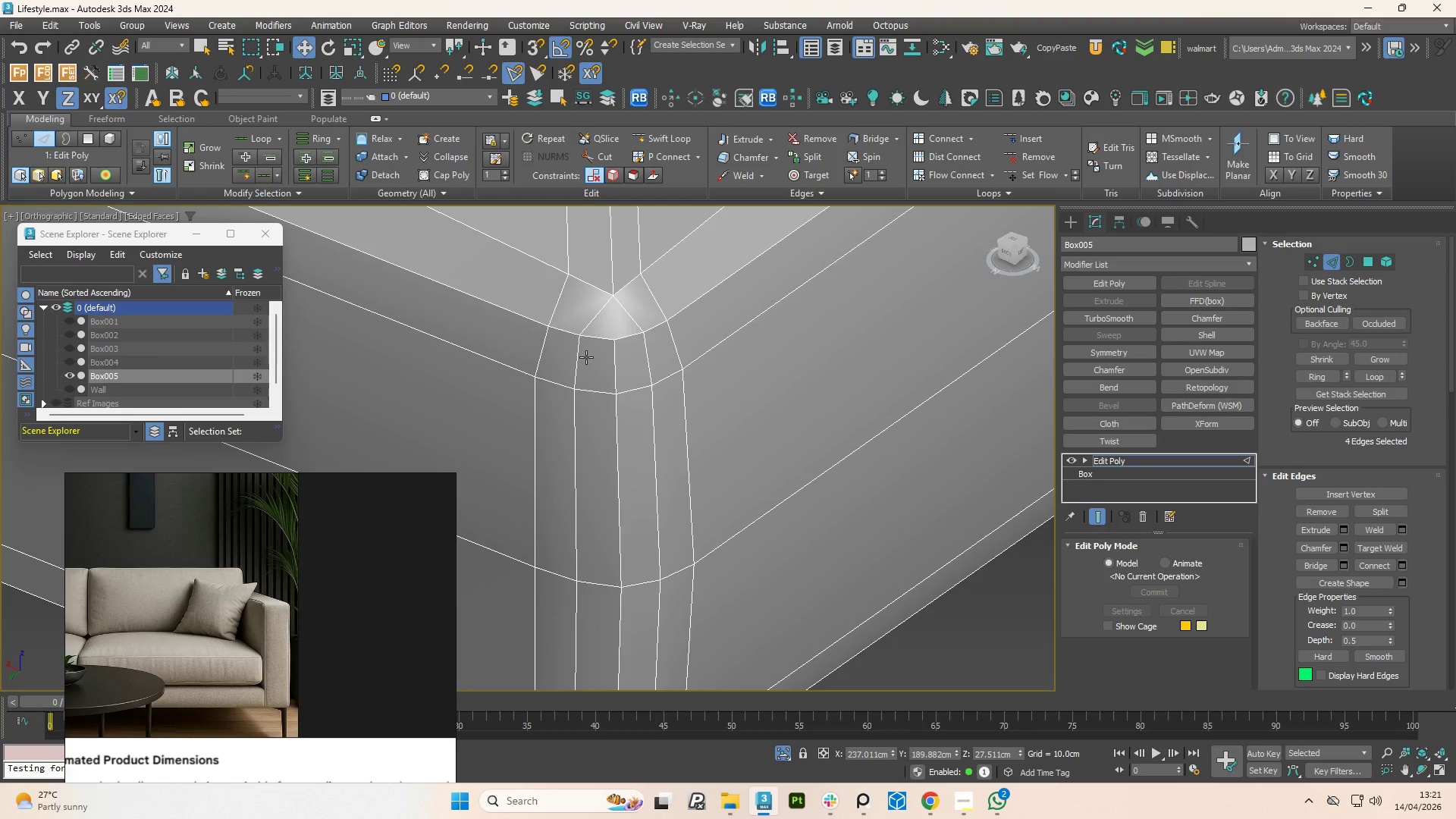 
double_click([586, 357])
 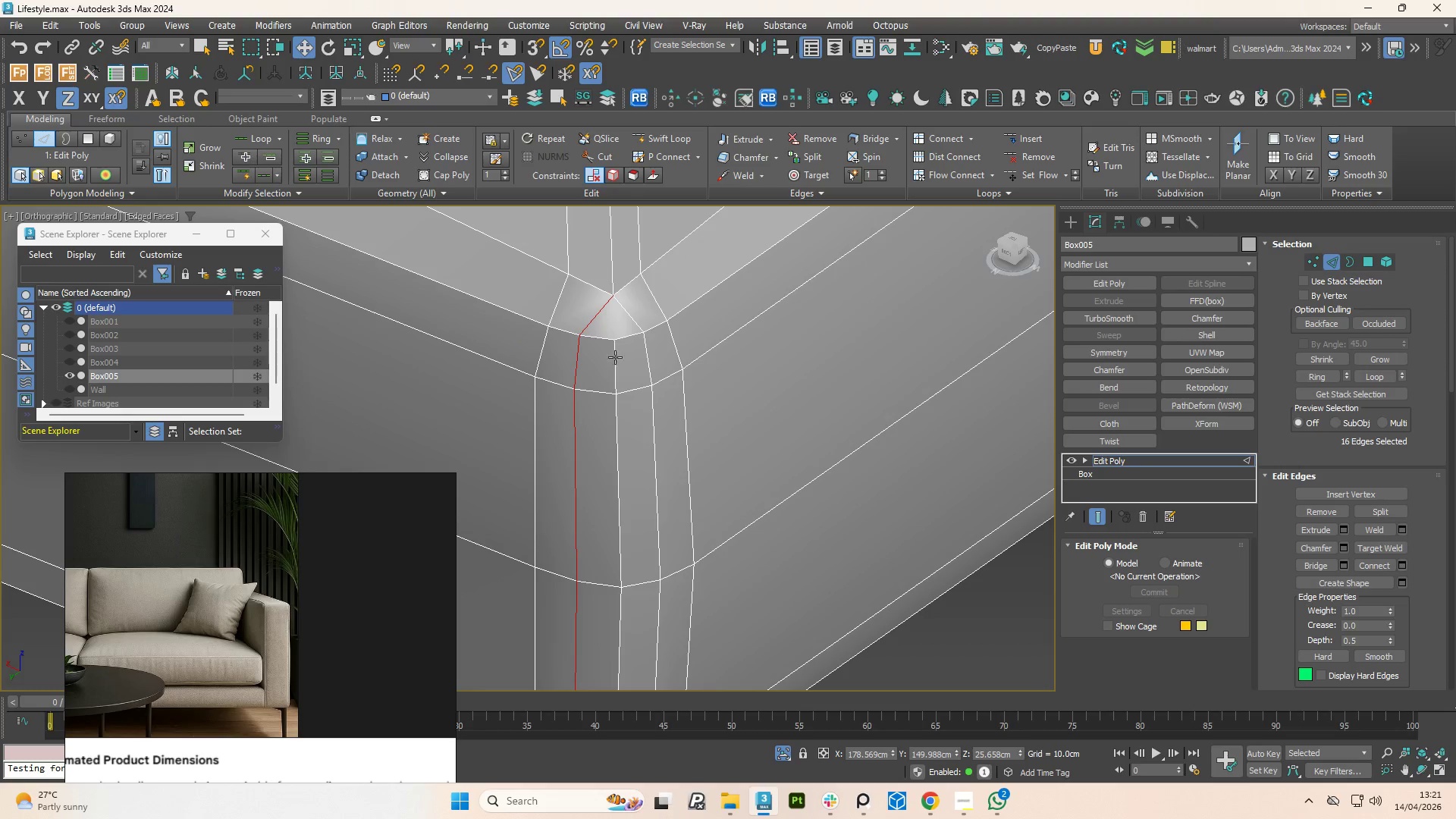 
hold_key(key=ControlLeft, duration=0.89)
left_click([645, 358])
 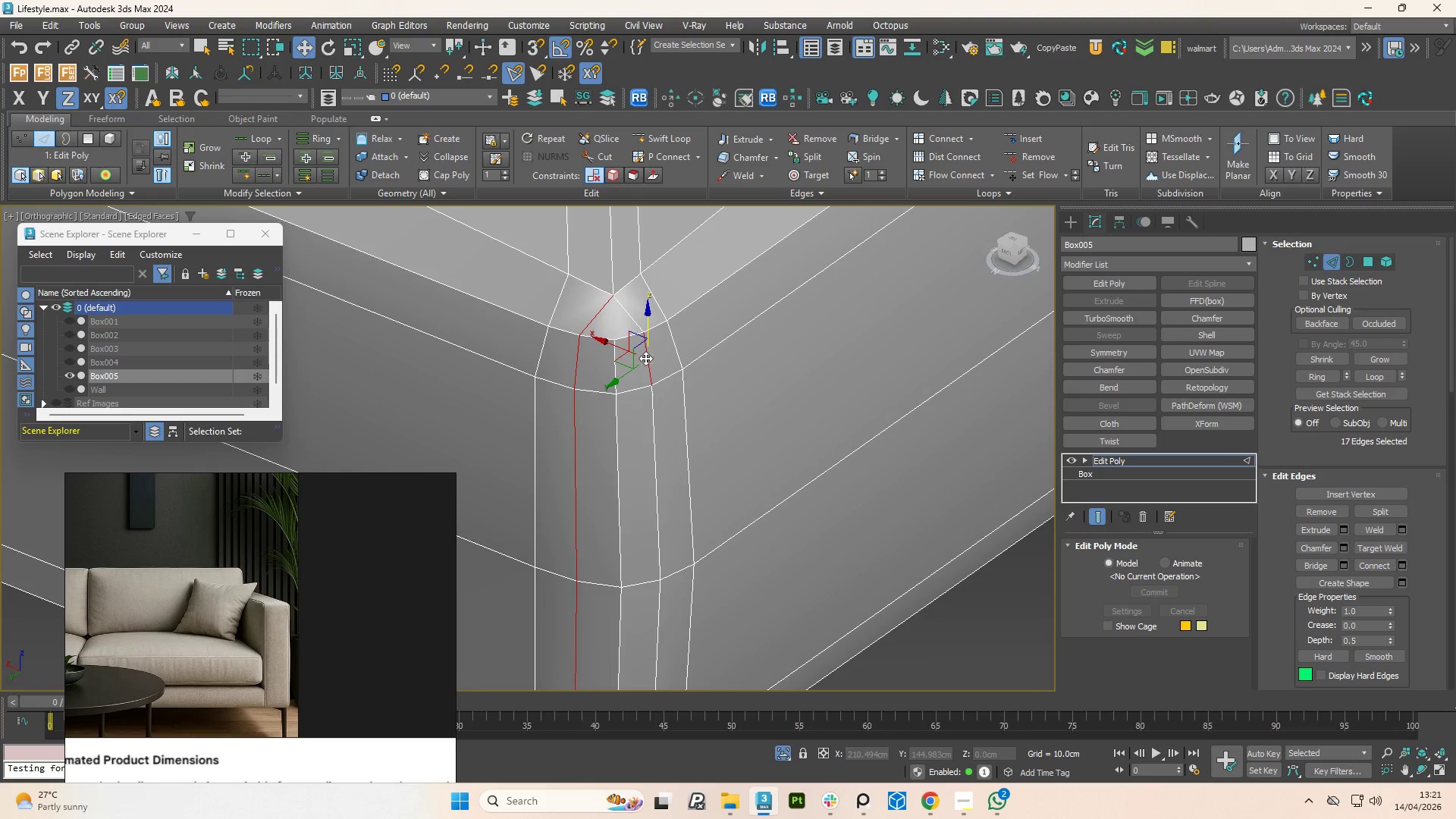 
double_click([645, 358])
 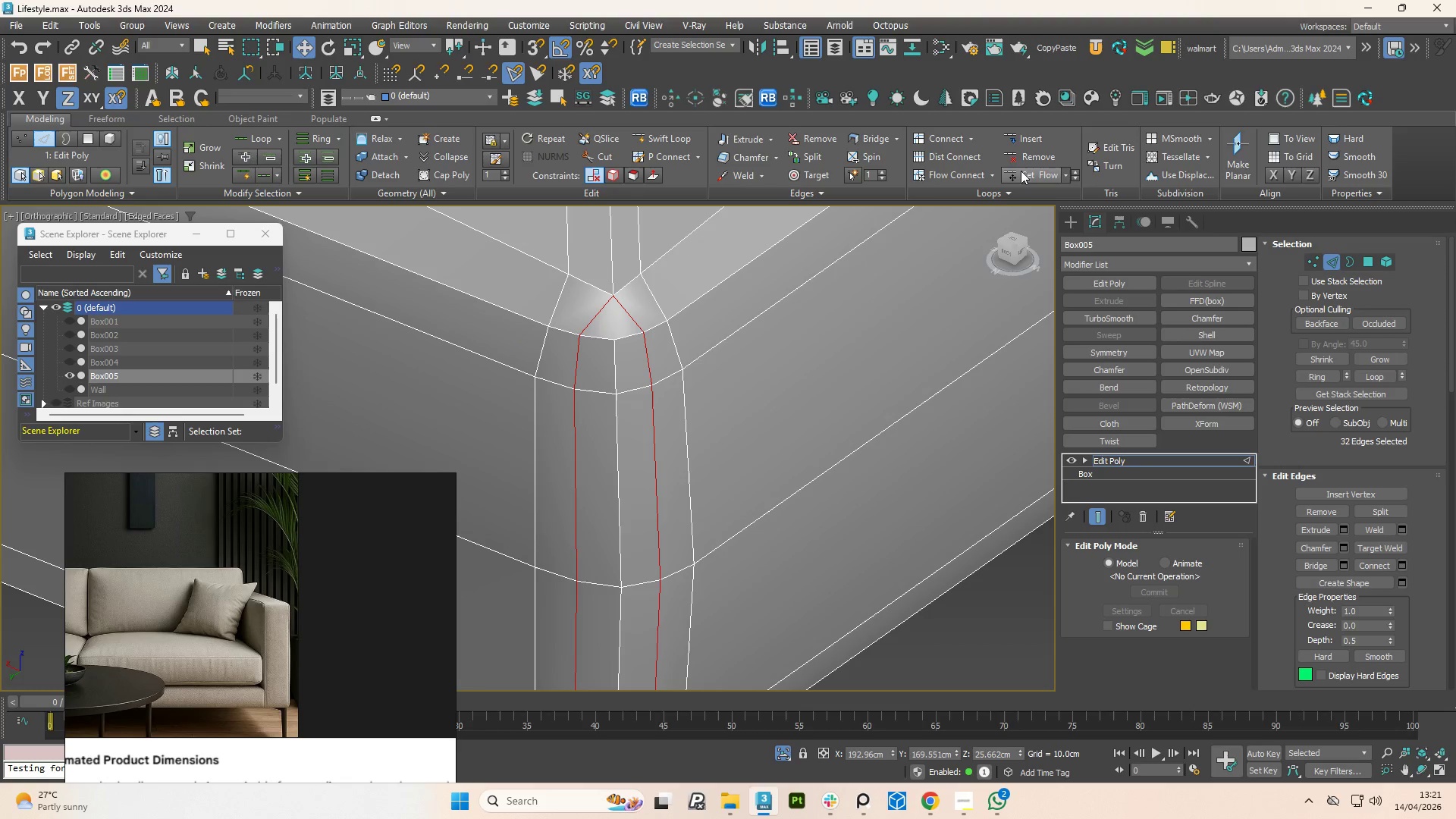 
left_click([1030, 175])
 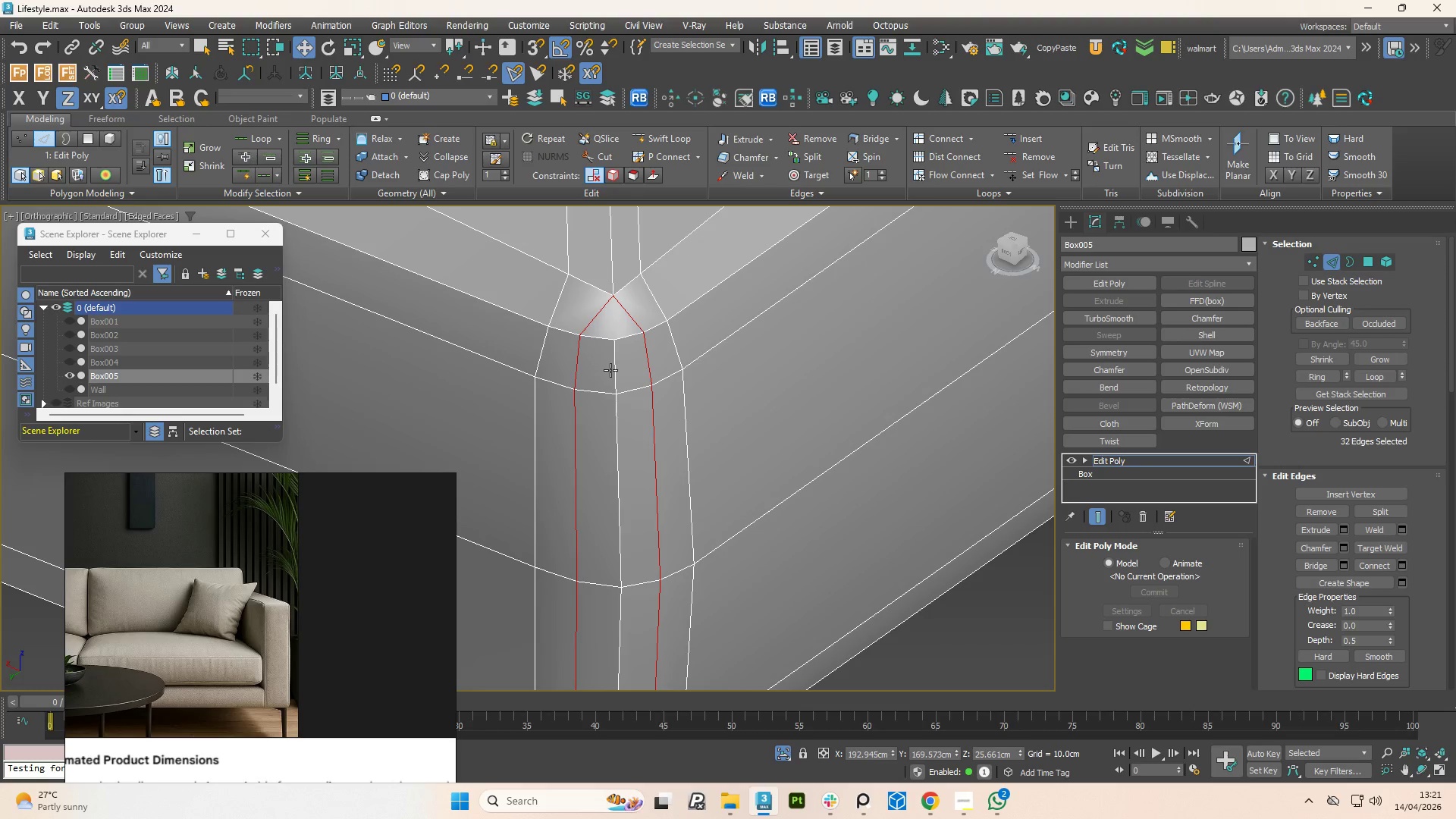 
double_click([610, 370])
 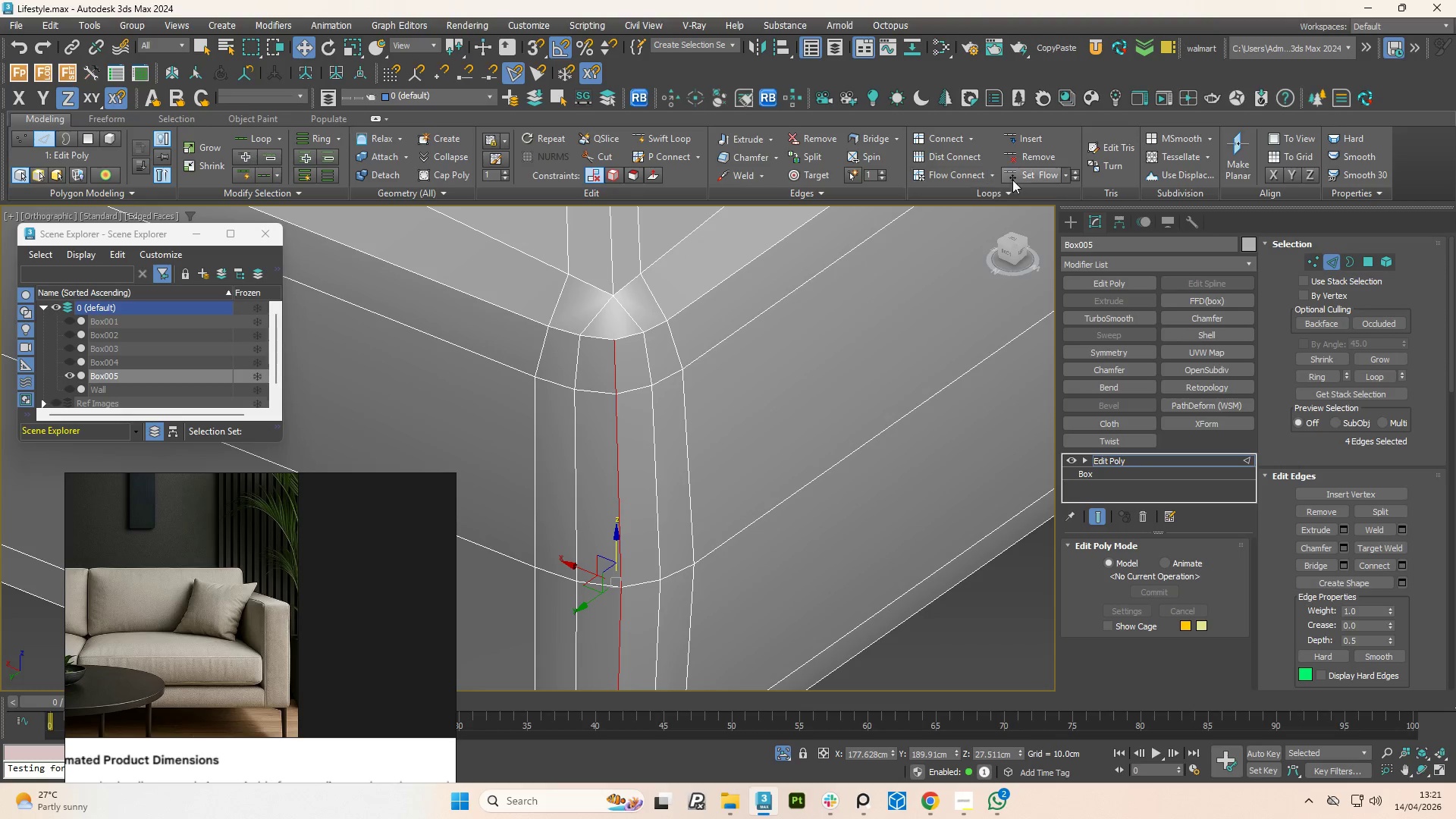 
left_click([1032, 174])
 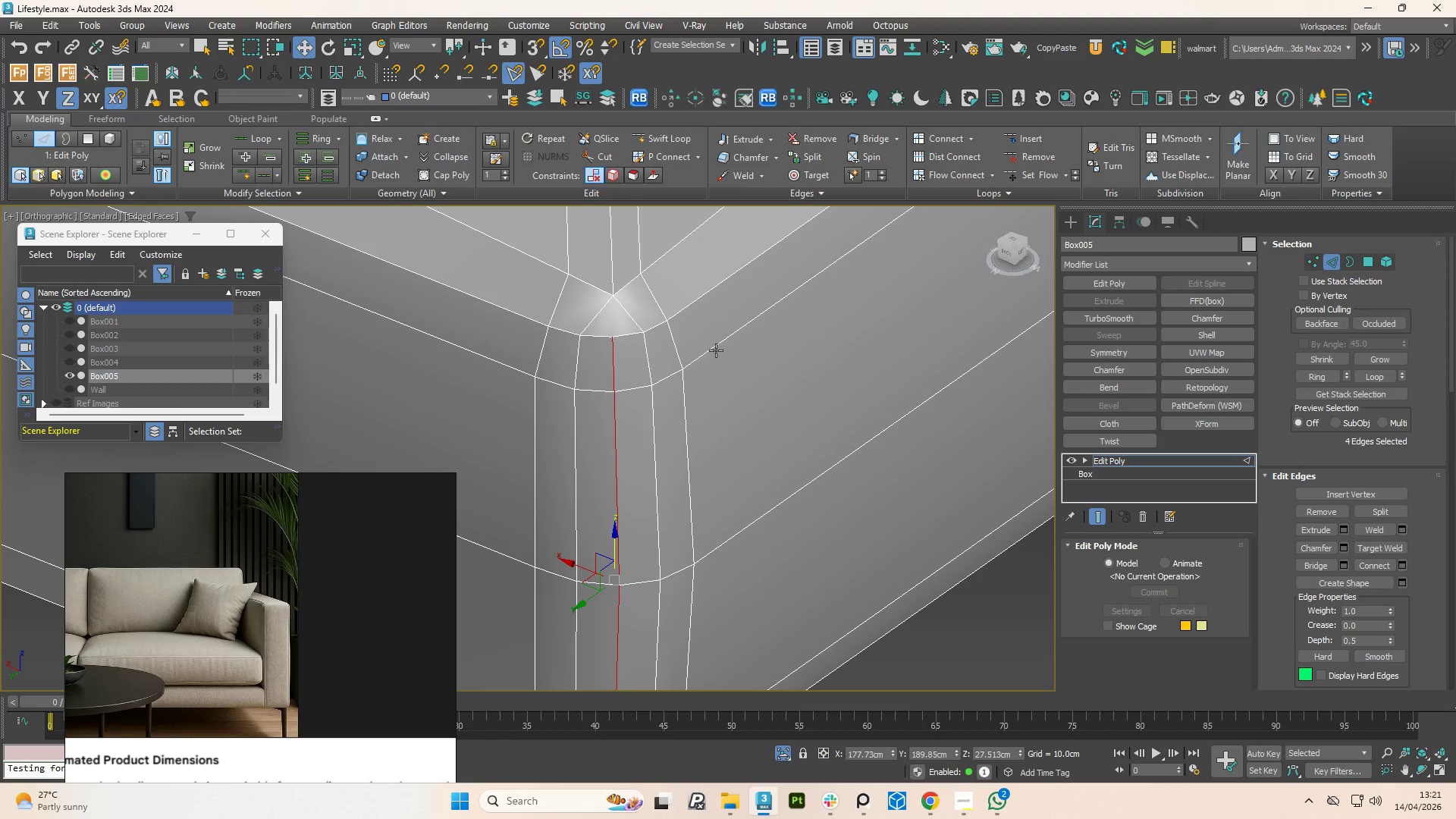 
scroll: coordinate [594, 404], scroll_direction: down, amount: 6.0
 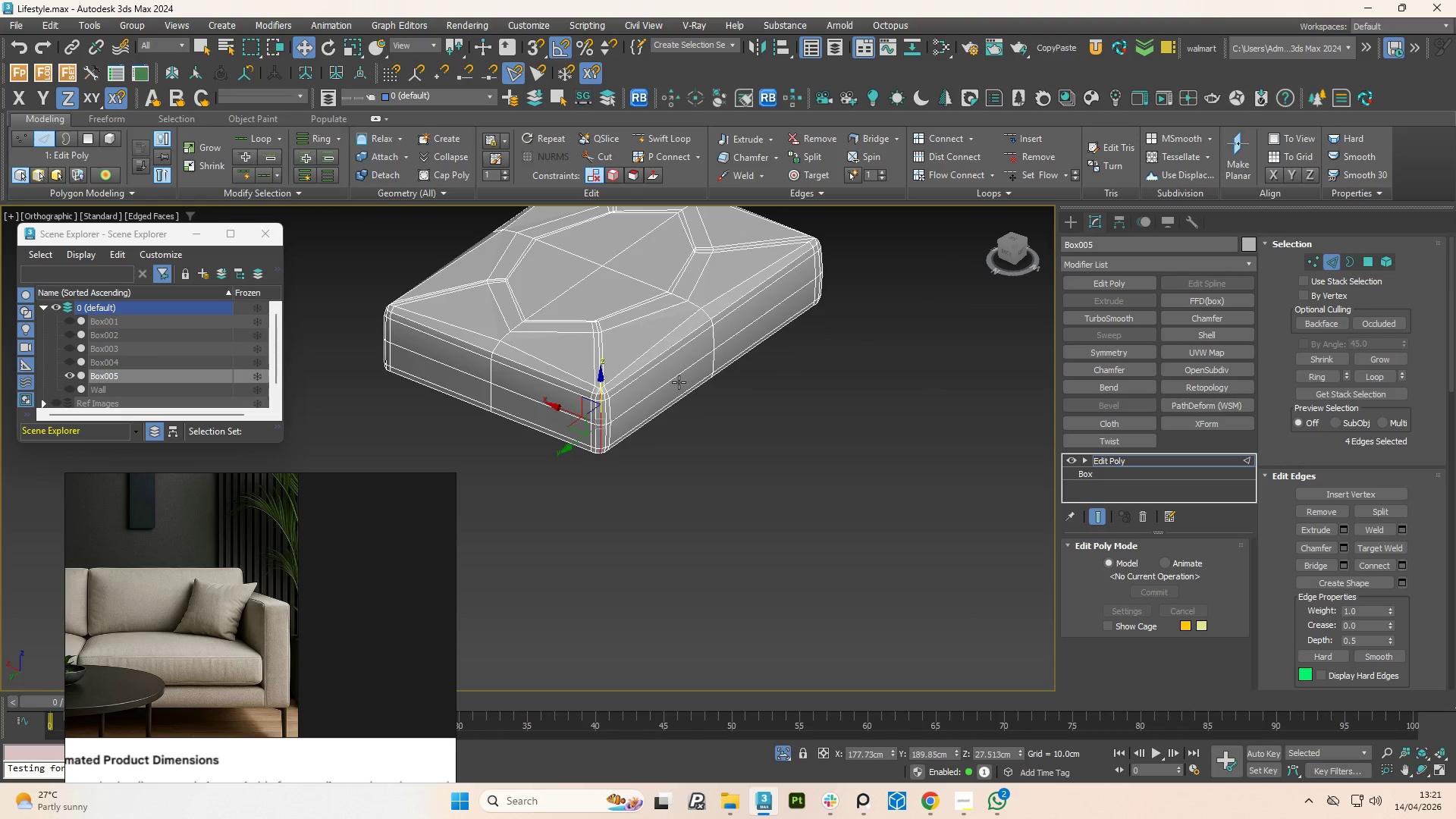 
hold_key(key=AltLeft, duration=1.42)
 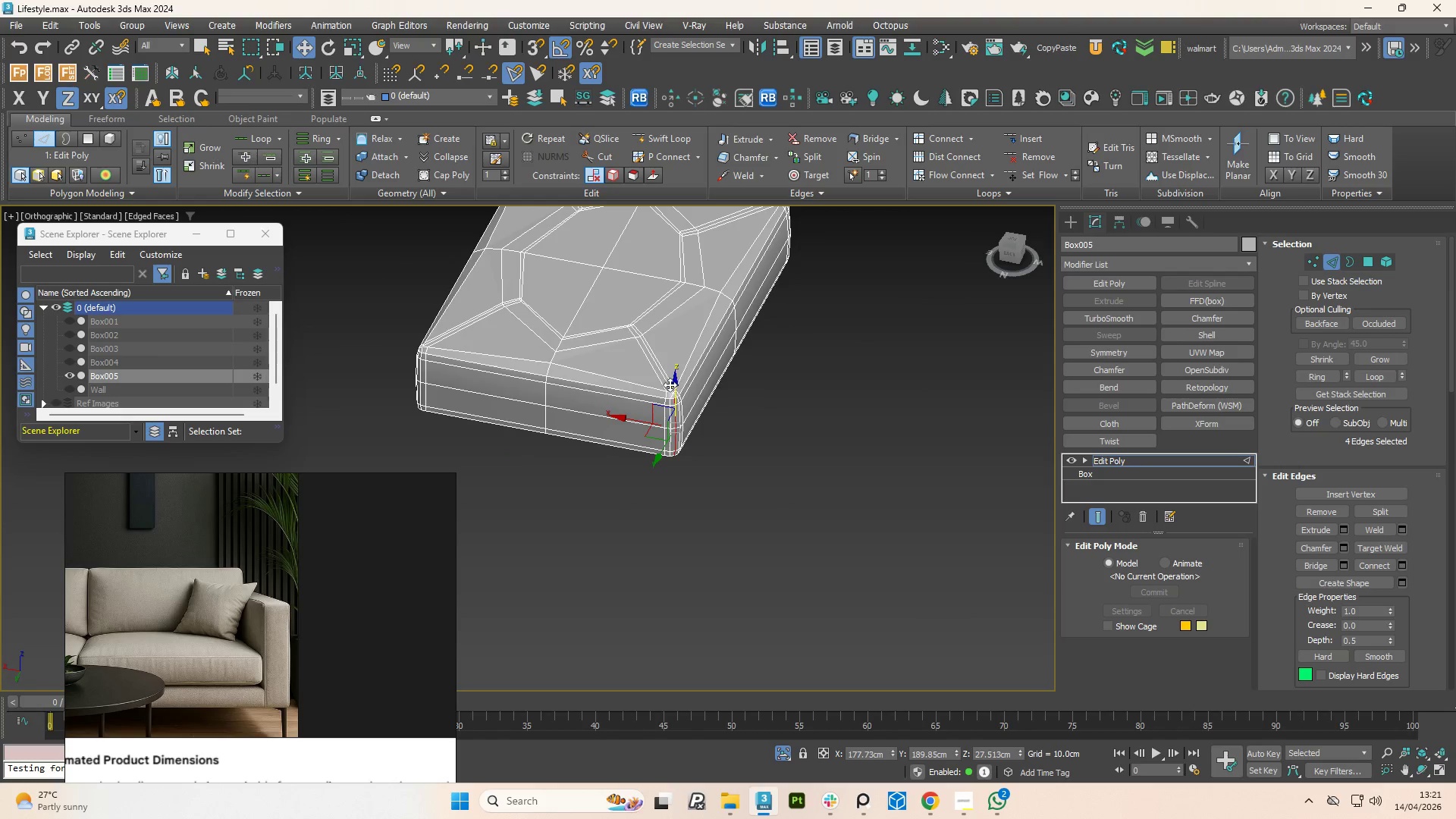 
hold_key(key=AltLeft, duration=0.75)
 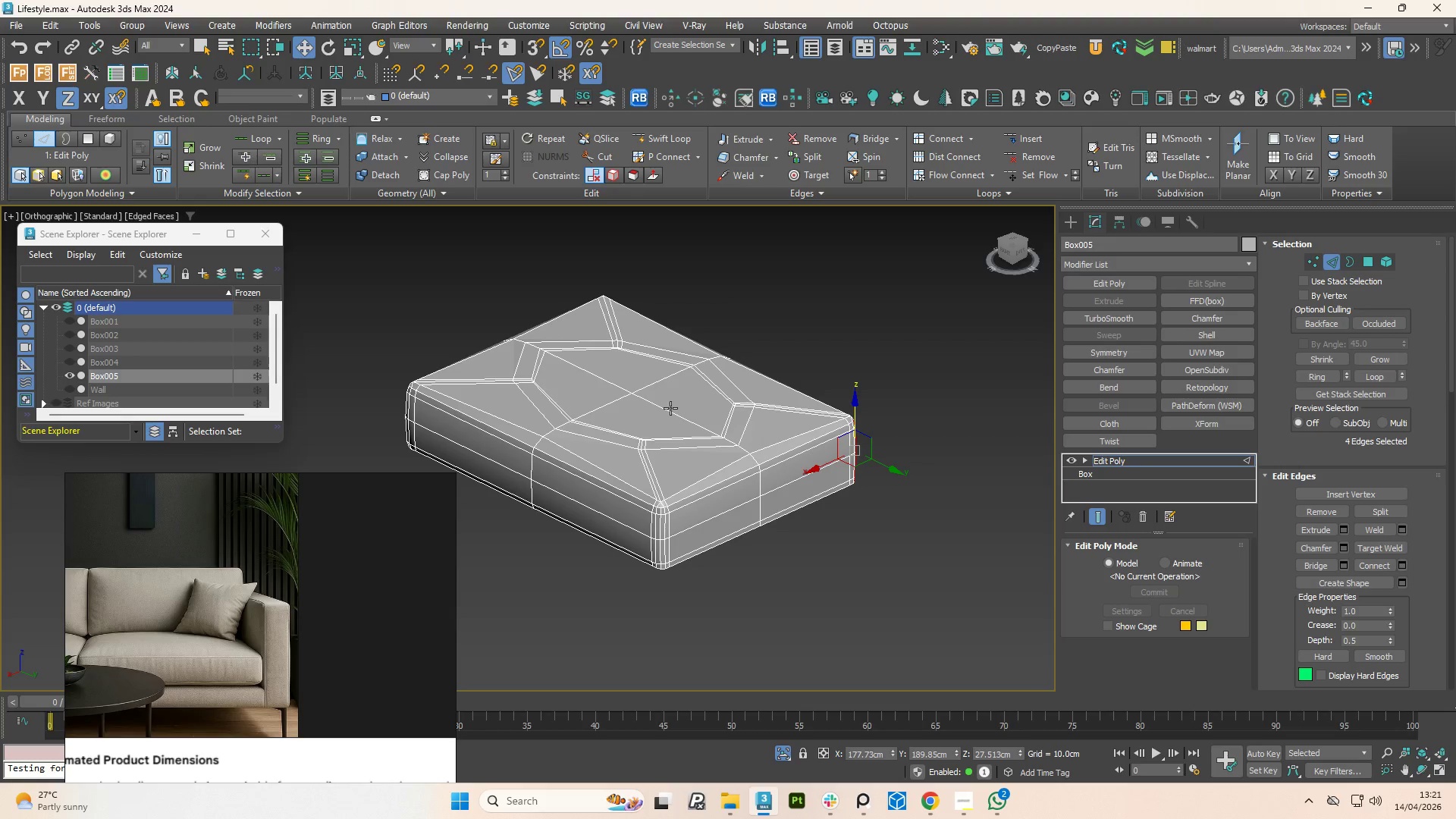 
key(4)
 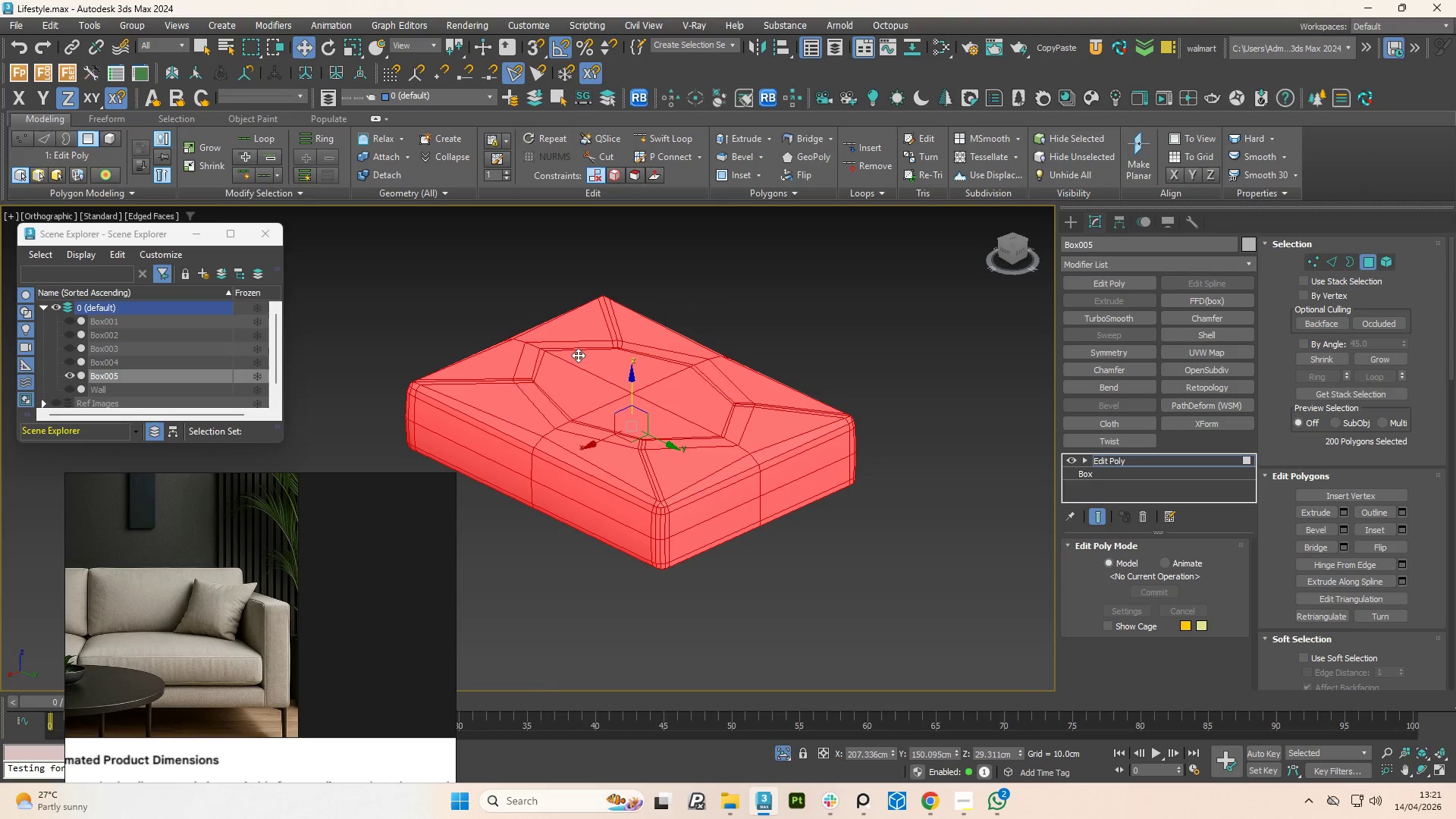 
left_click([569, 372])
 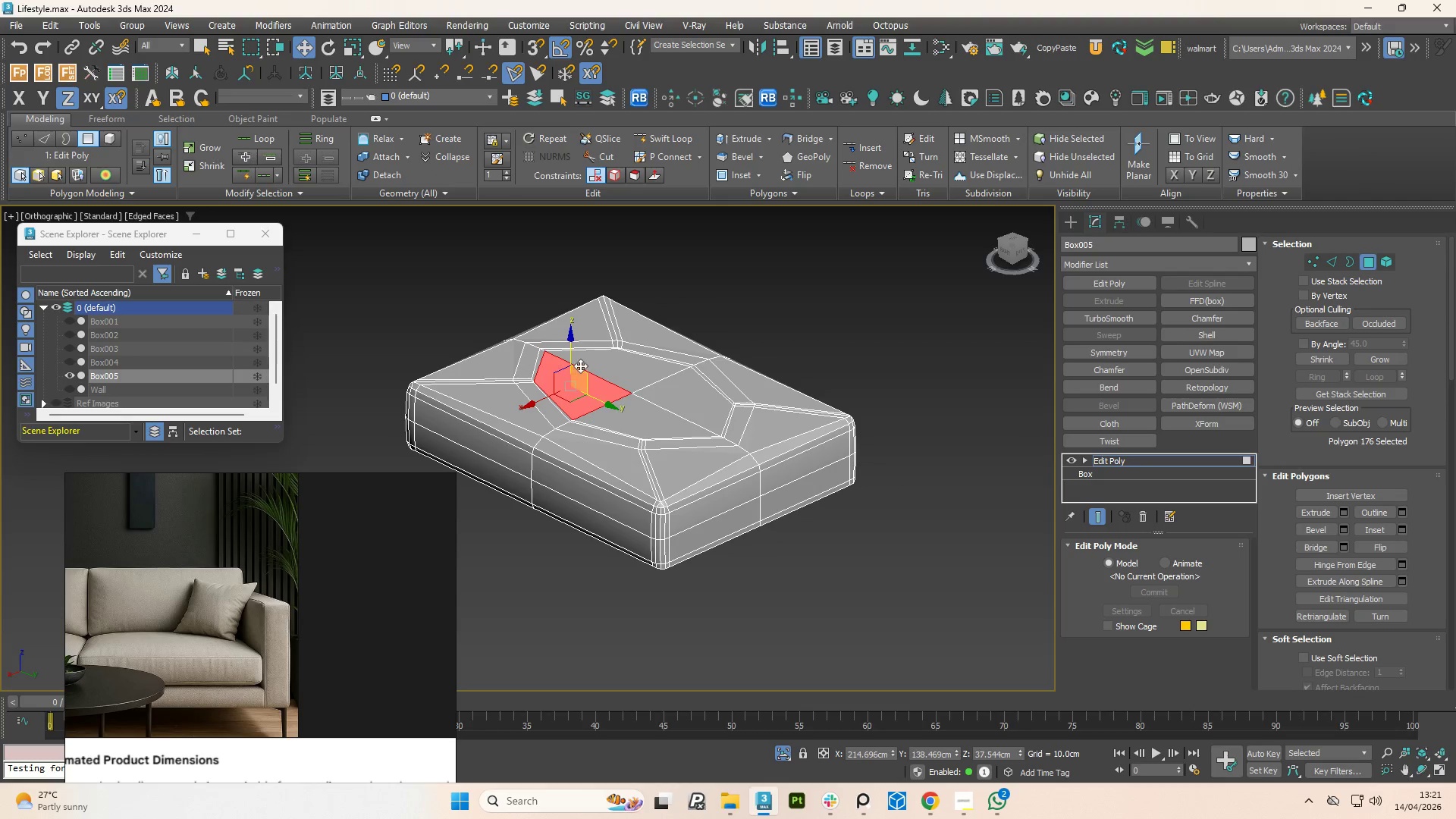 
hold_key(key=ControlLeft, duration=1.5)
left_click([594, 366])
 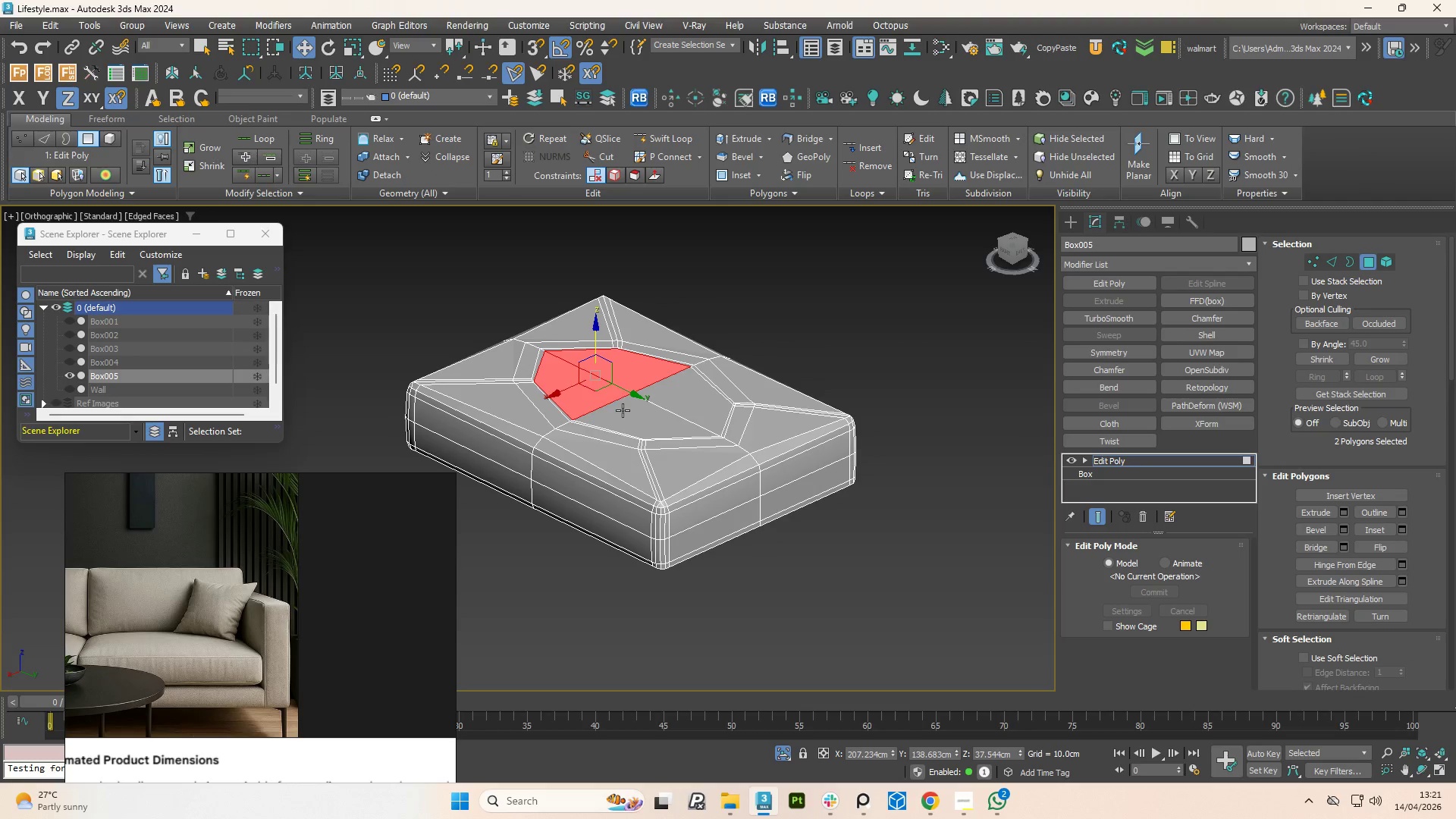 
left_click([623, 410])
 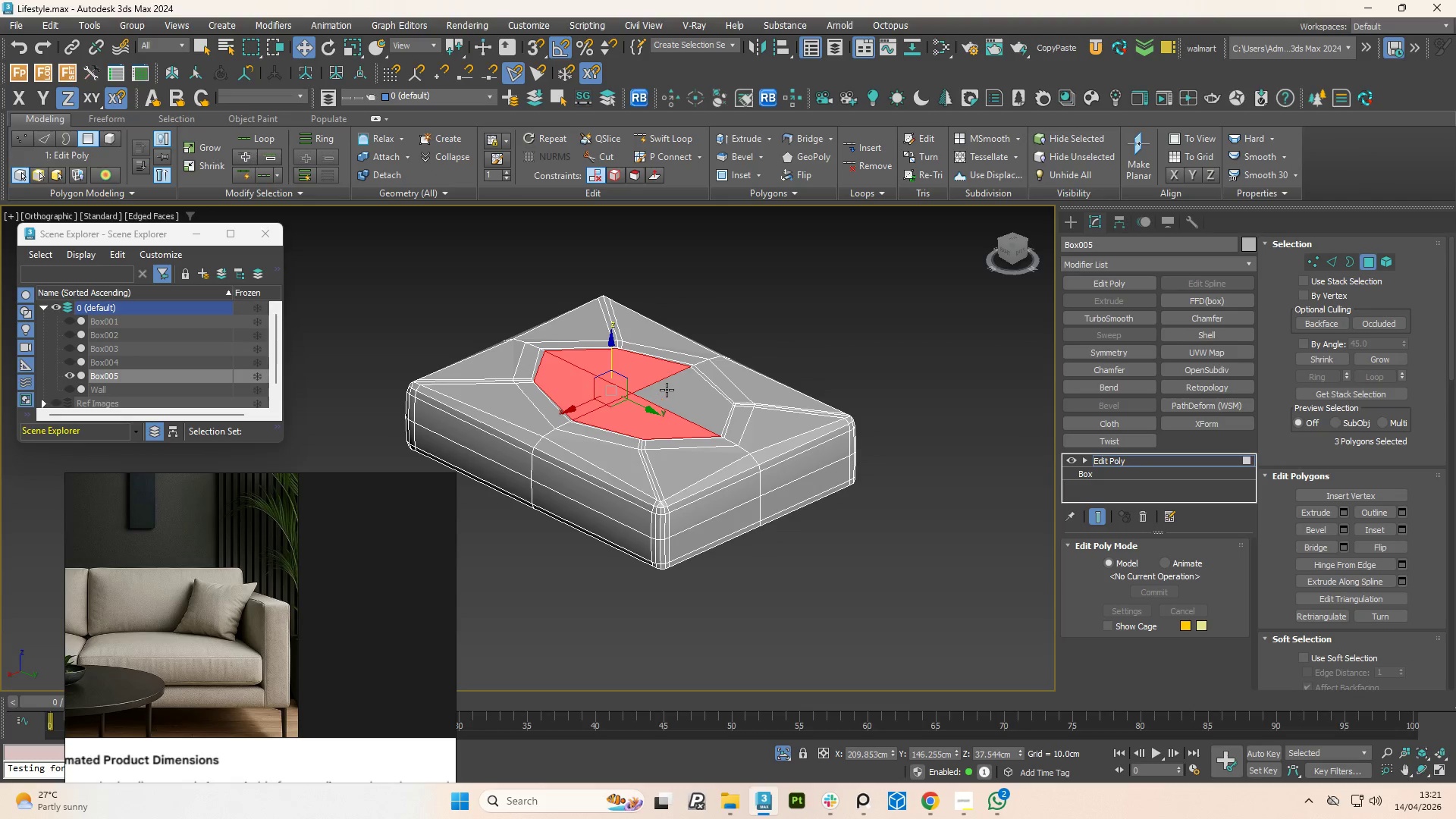 
double_click([667, 390])
 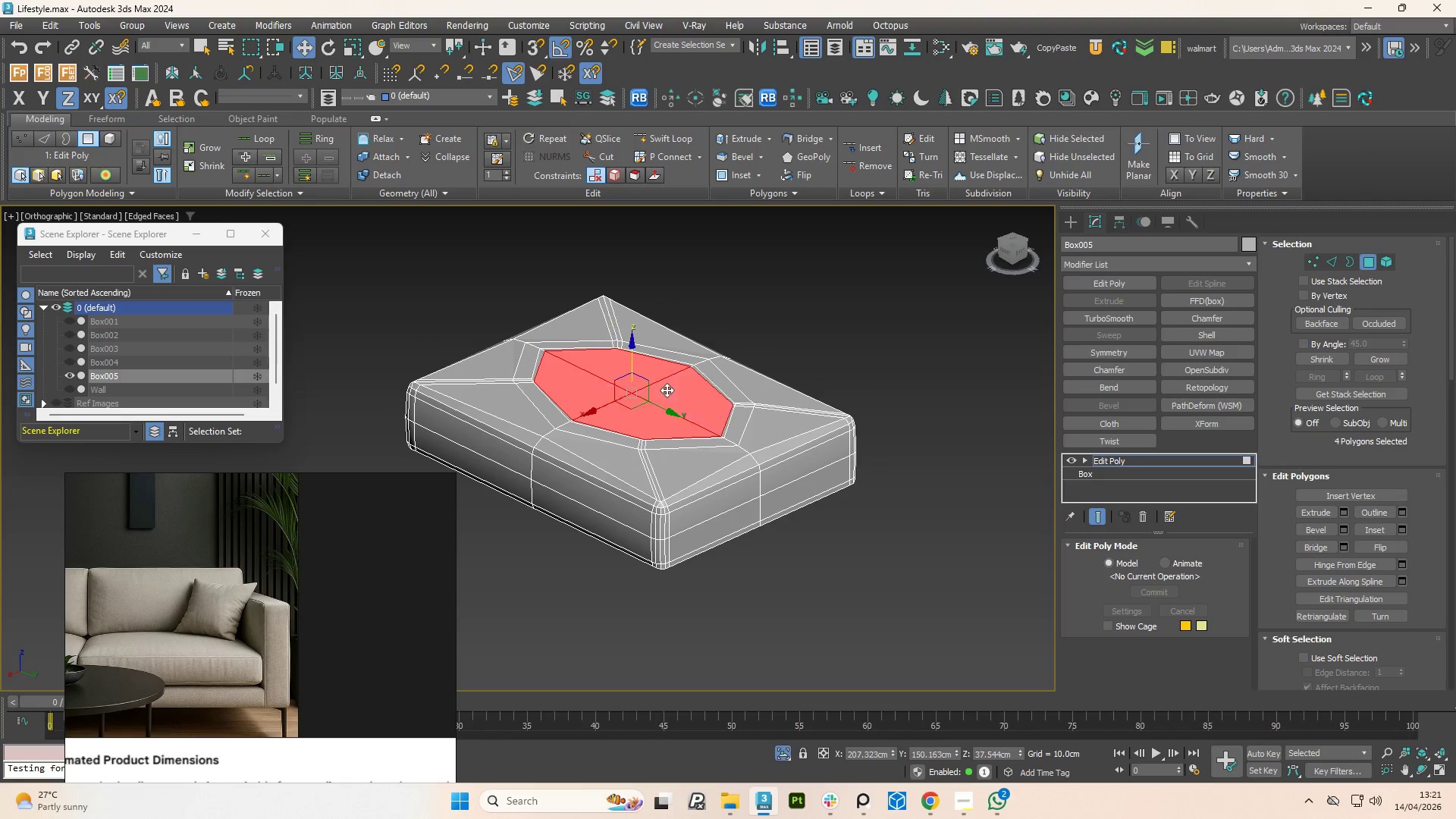 
key(Control+ControlLeft)
 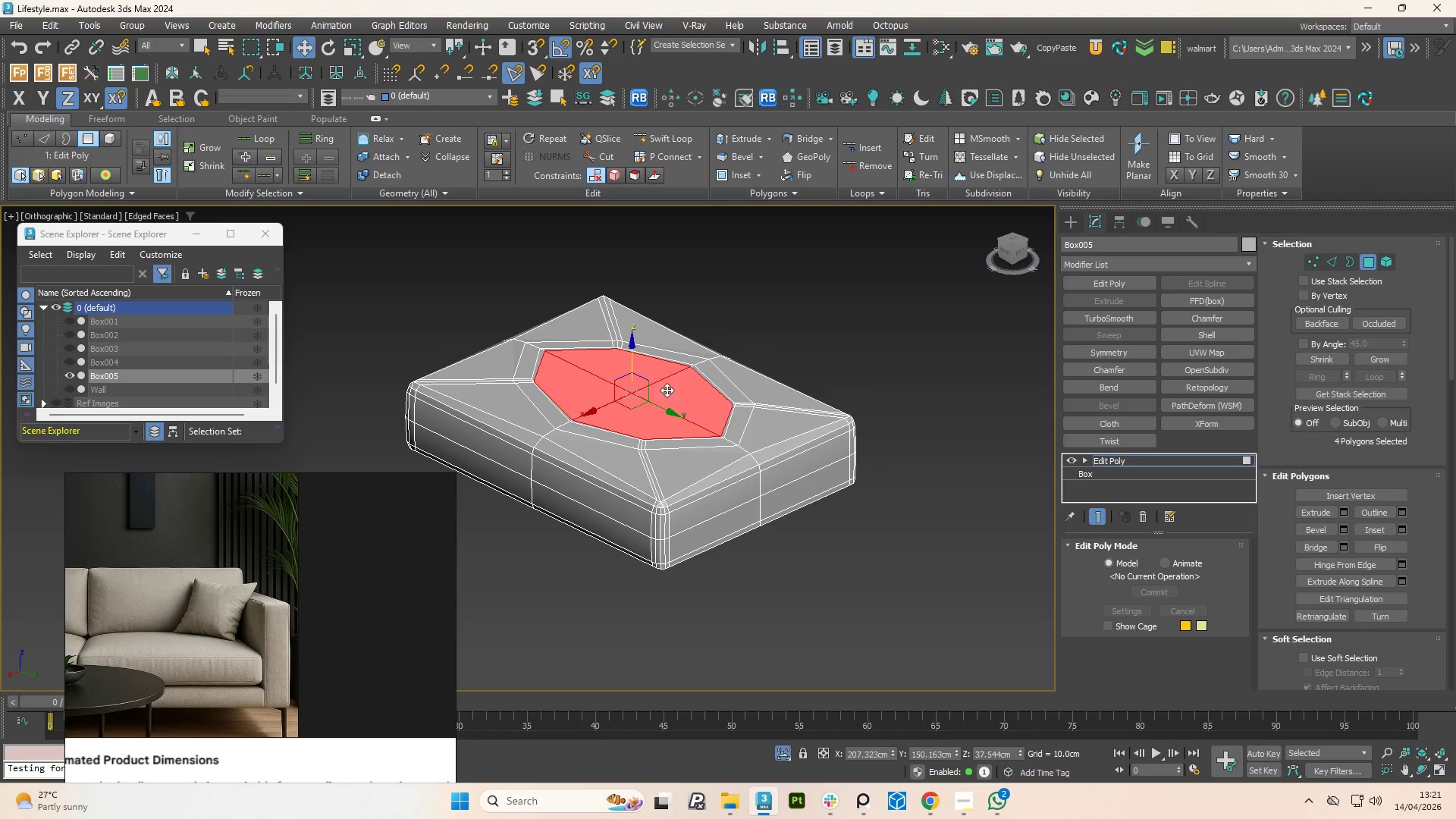 
key(Control+ControlLeft)
 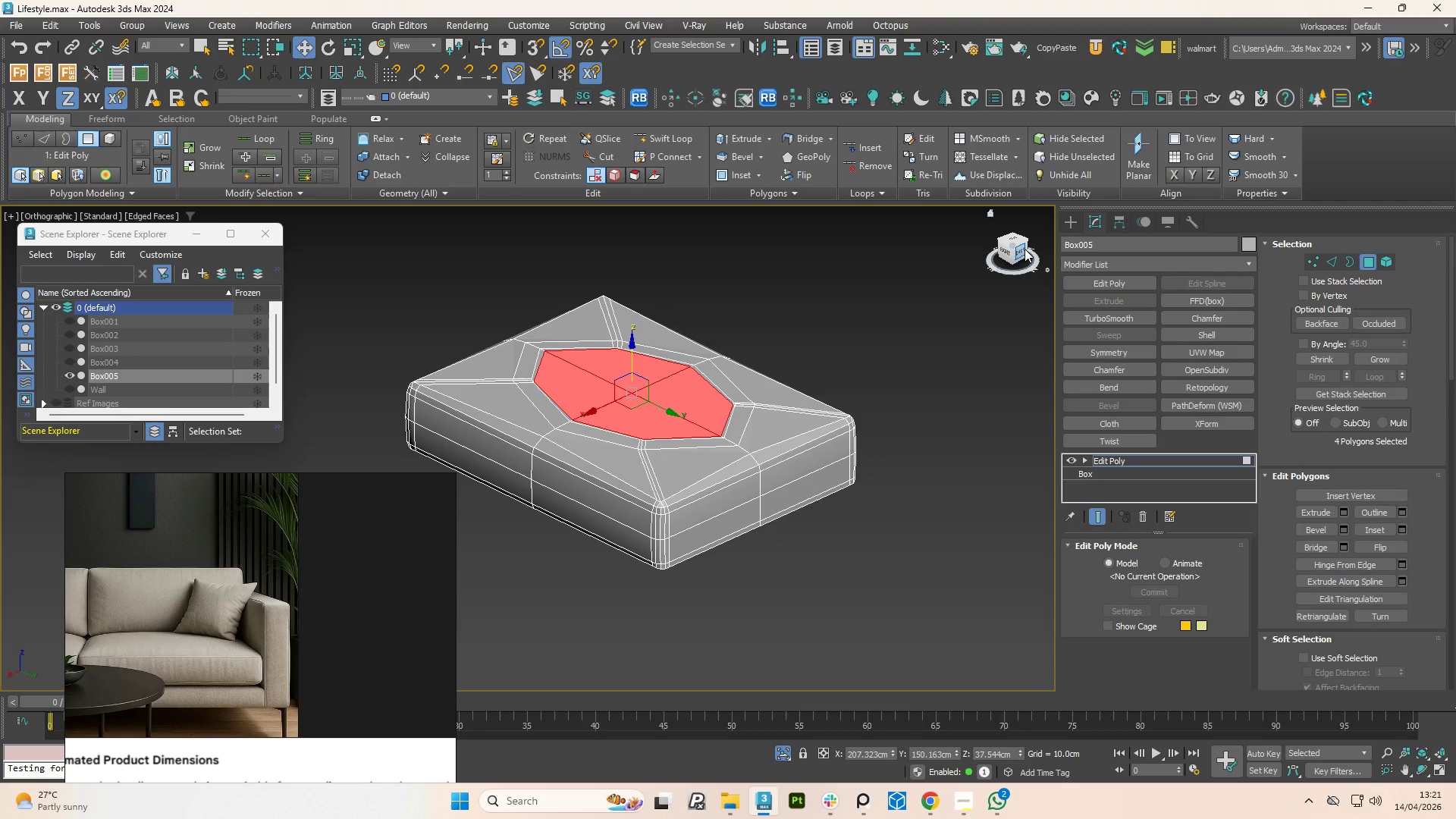 
left_click([1025, 249])
 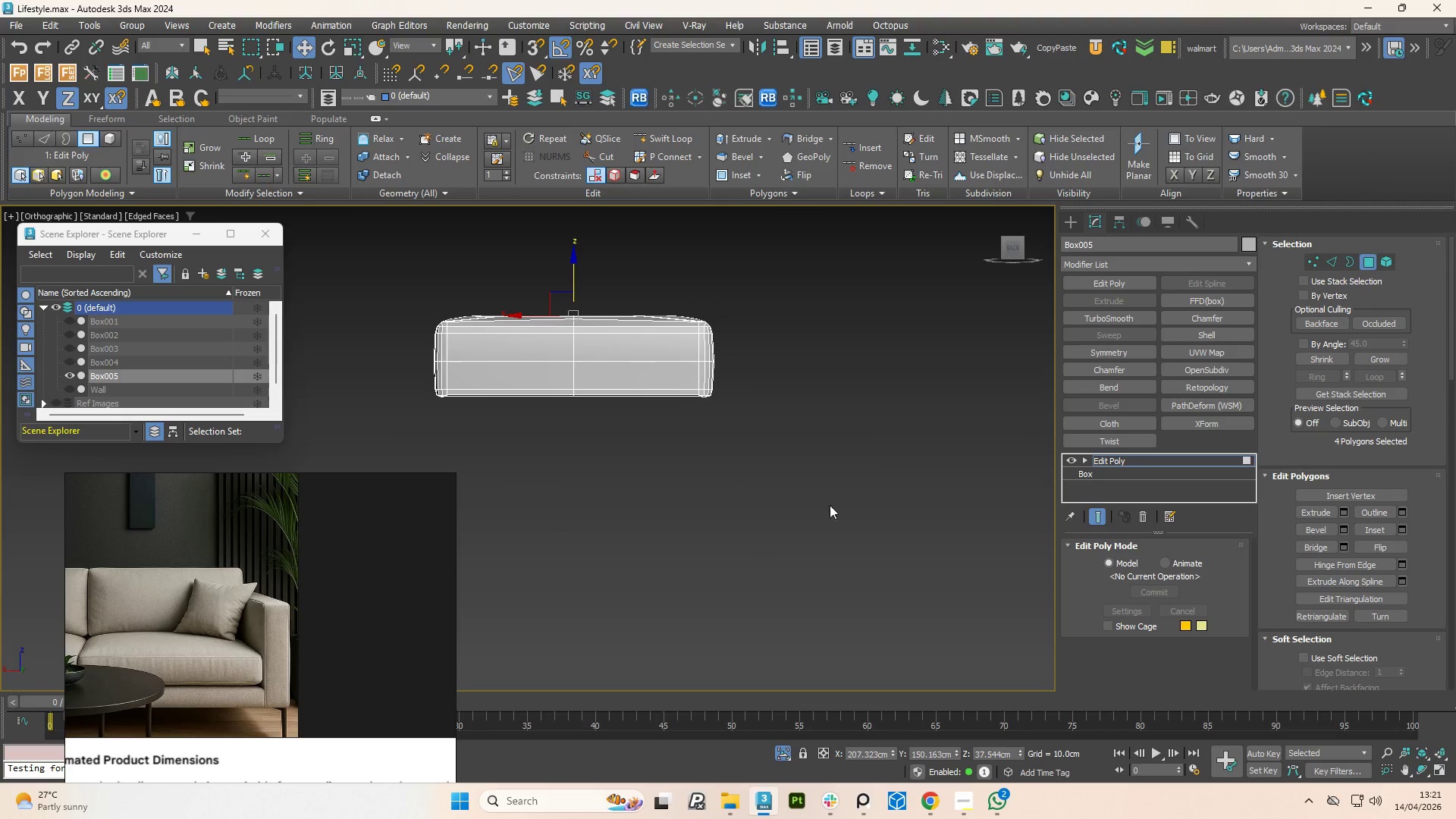 
scroll: coordinate [548, 297], scroll_direction: up, amount: 3.0
 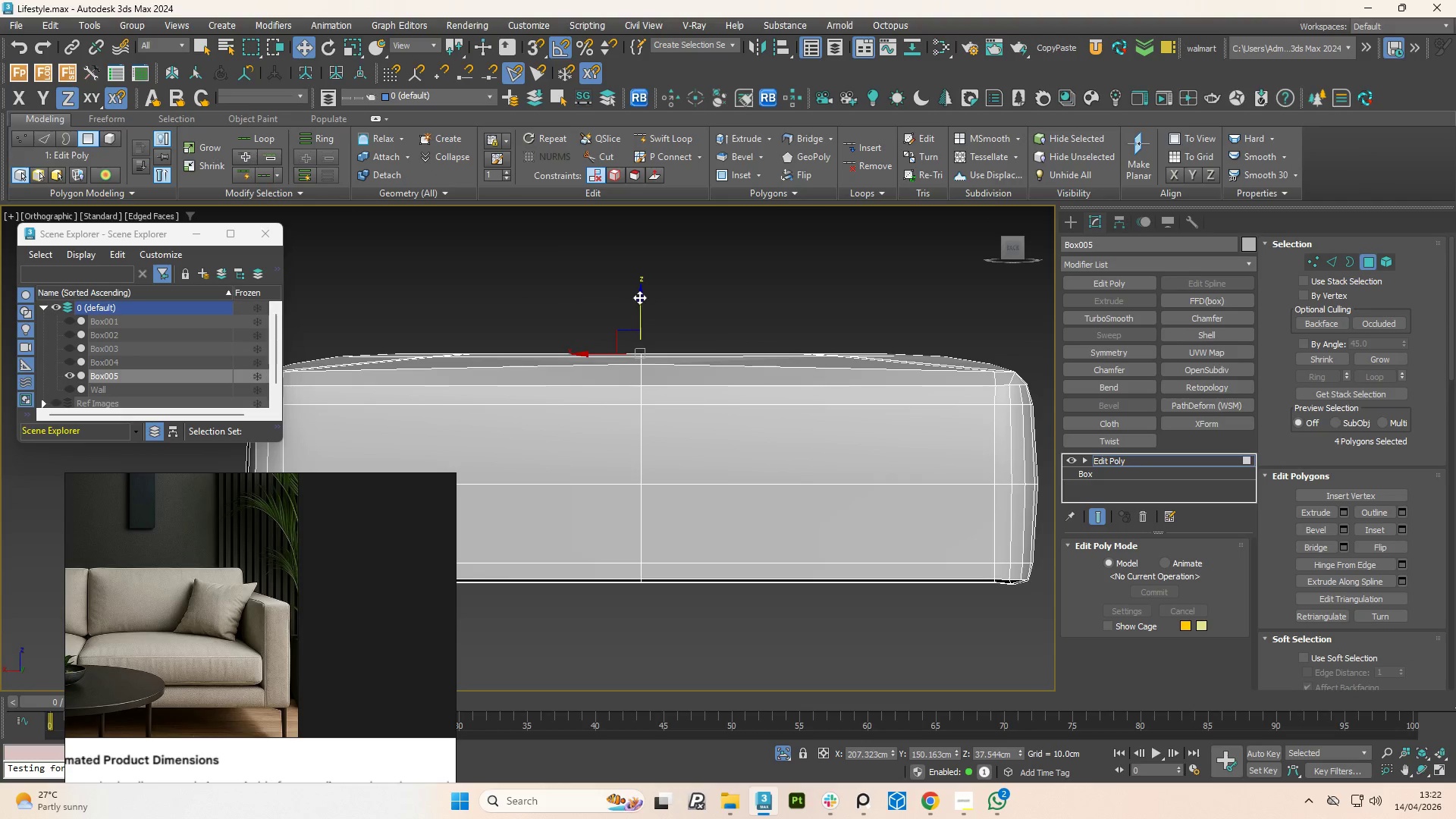 
left_click_drag(start_coordinate=[642, 299], to_coordinate=[642, 295])
 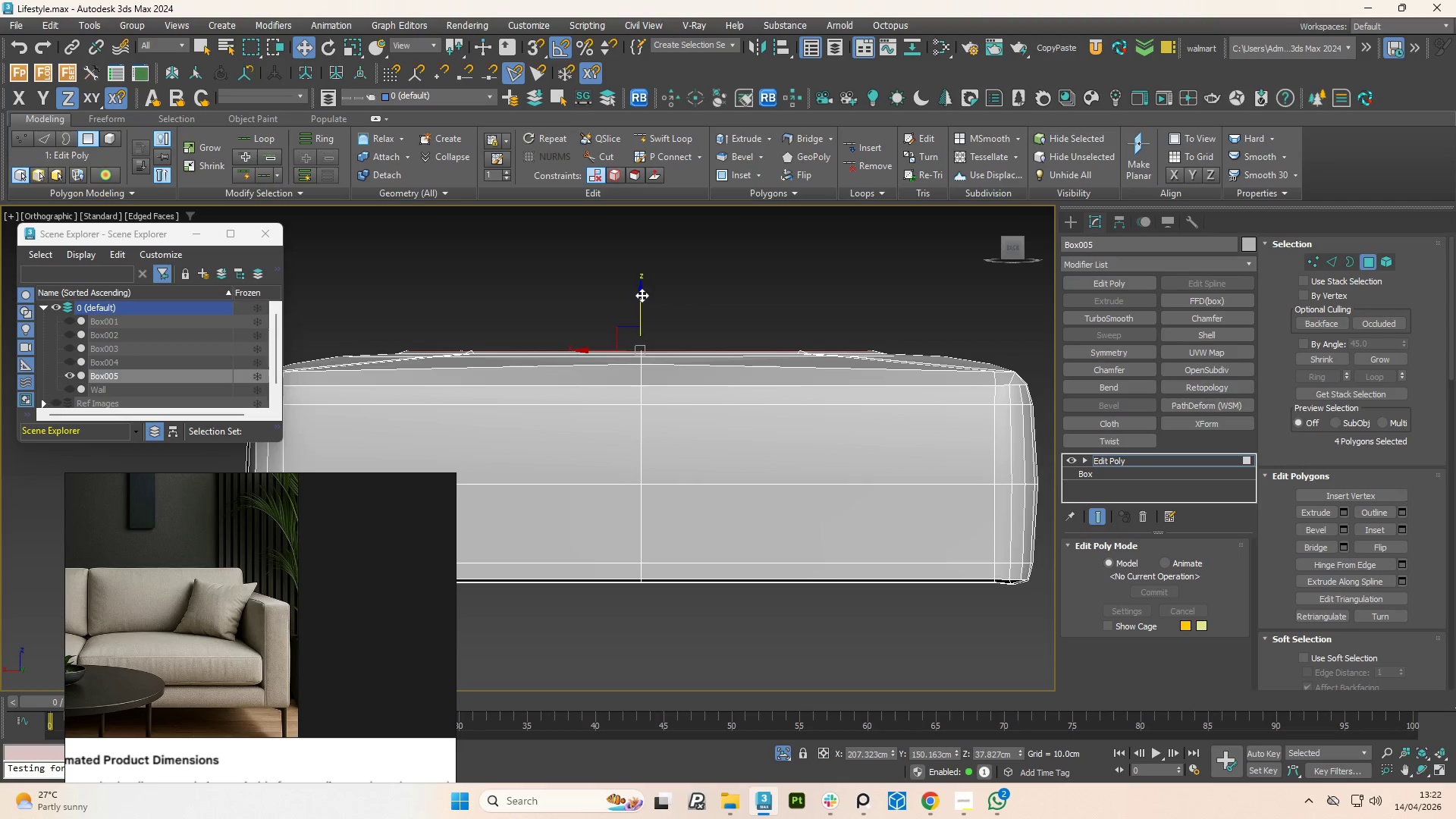 
key(Control+Z)
 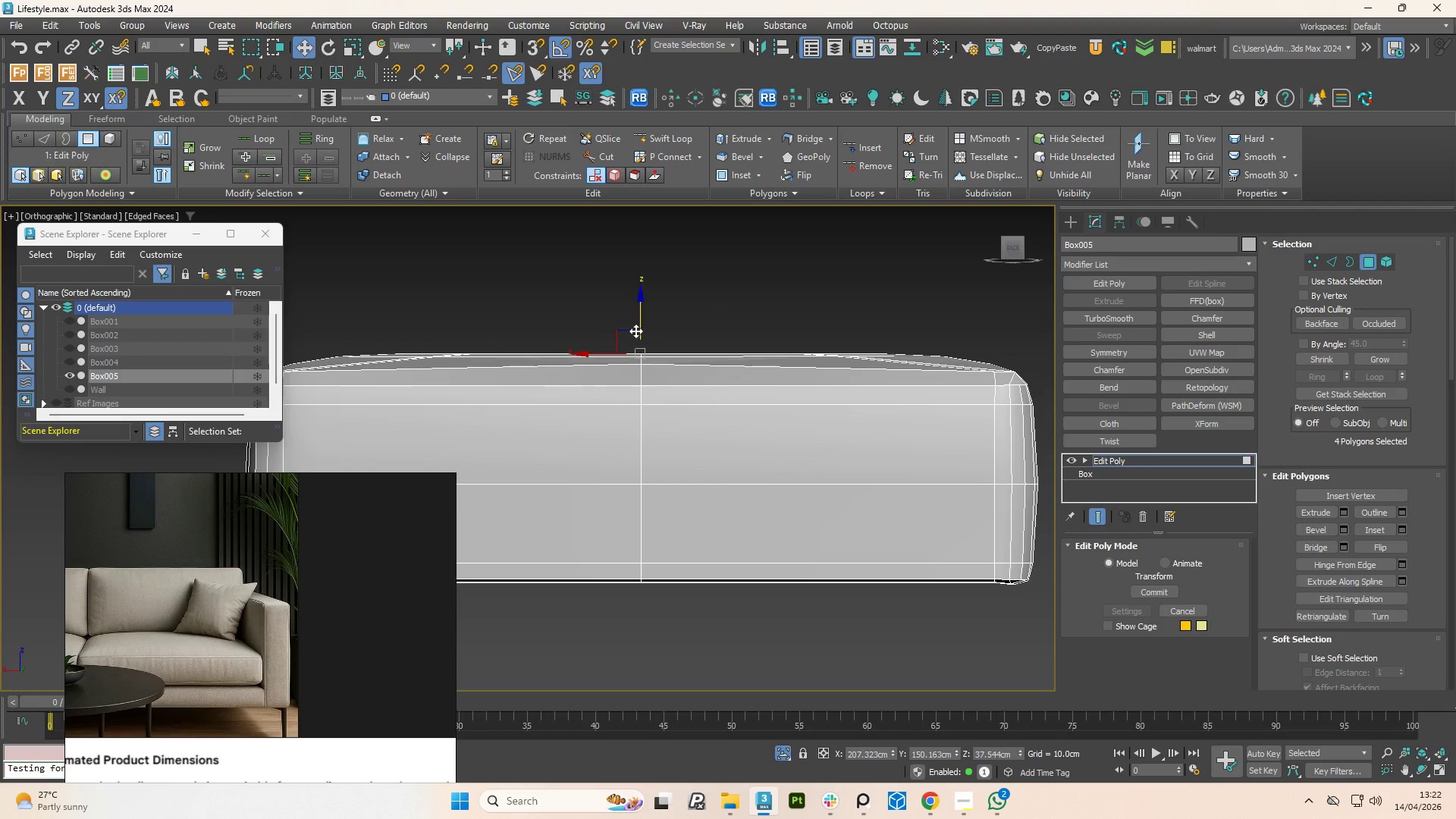 
hold_key(key=AltLeft, duration=0.84)
 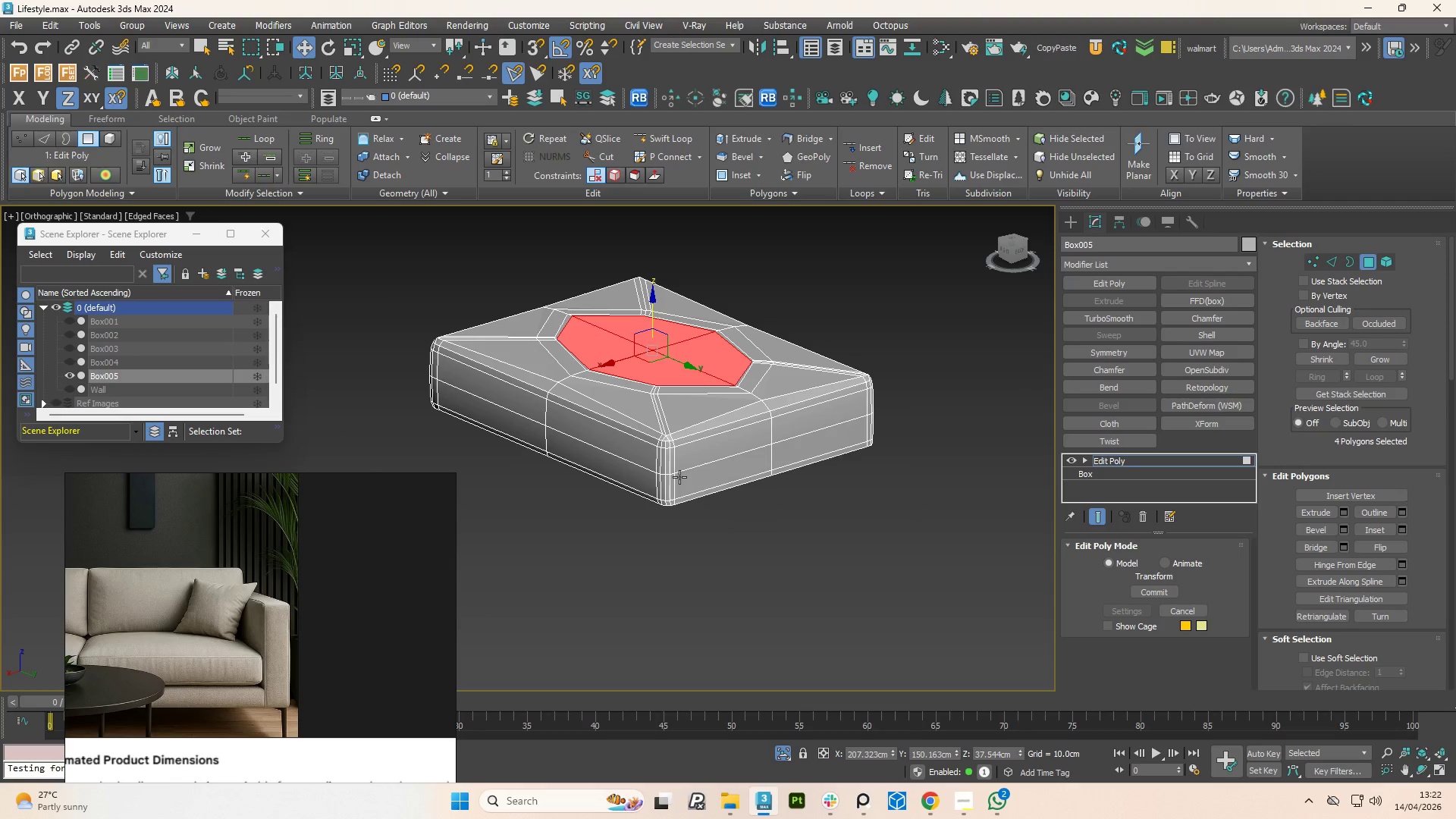 
scroll: coordinate [664, 346], scroll_direction: down, amount: 3.0
 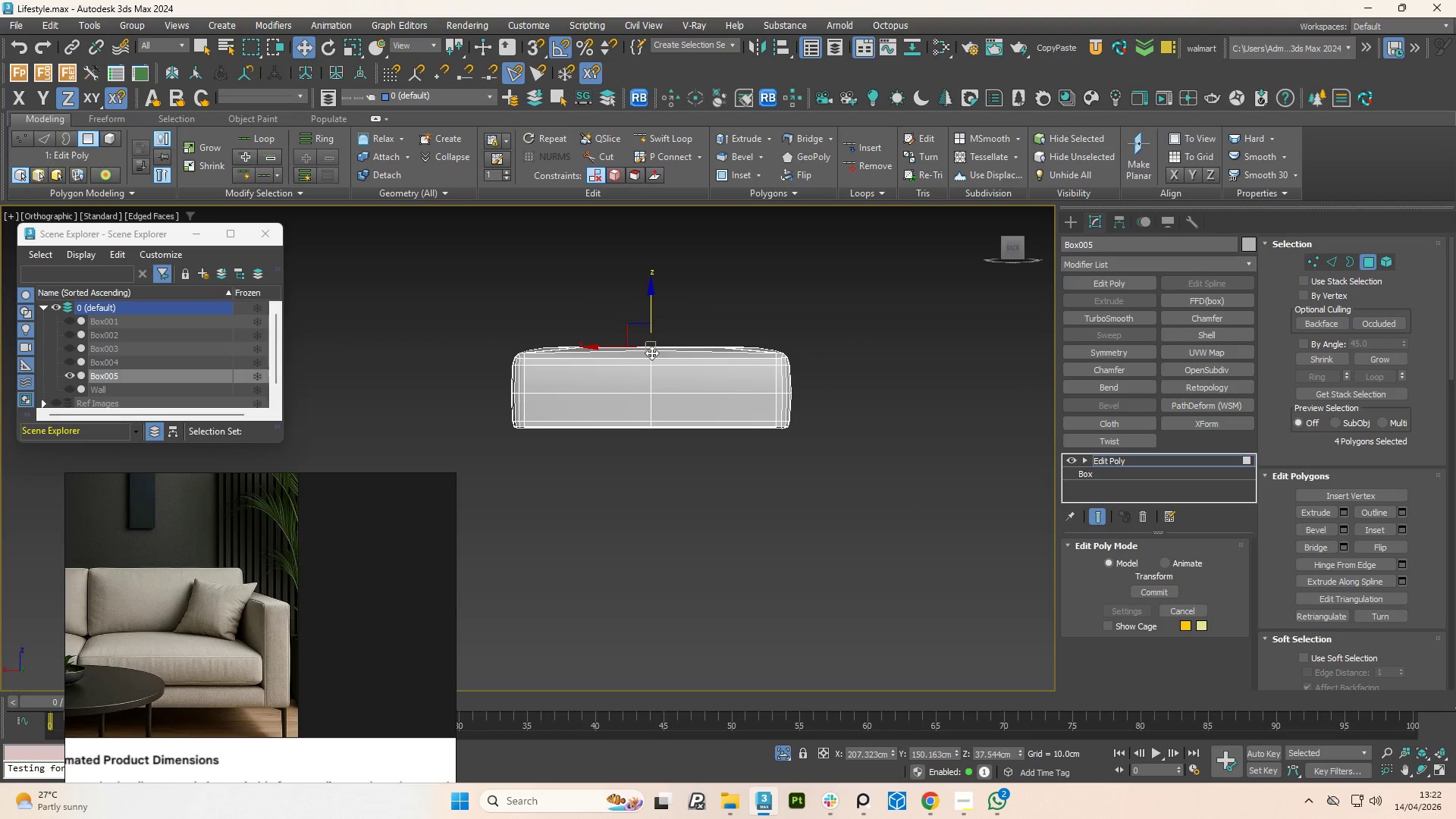 
scroll: coordinate [693, 470], scroll_direction: up, amount: 1.0
 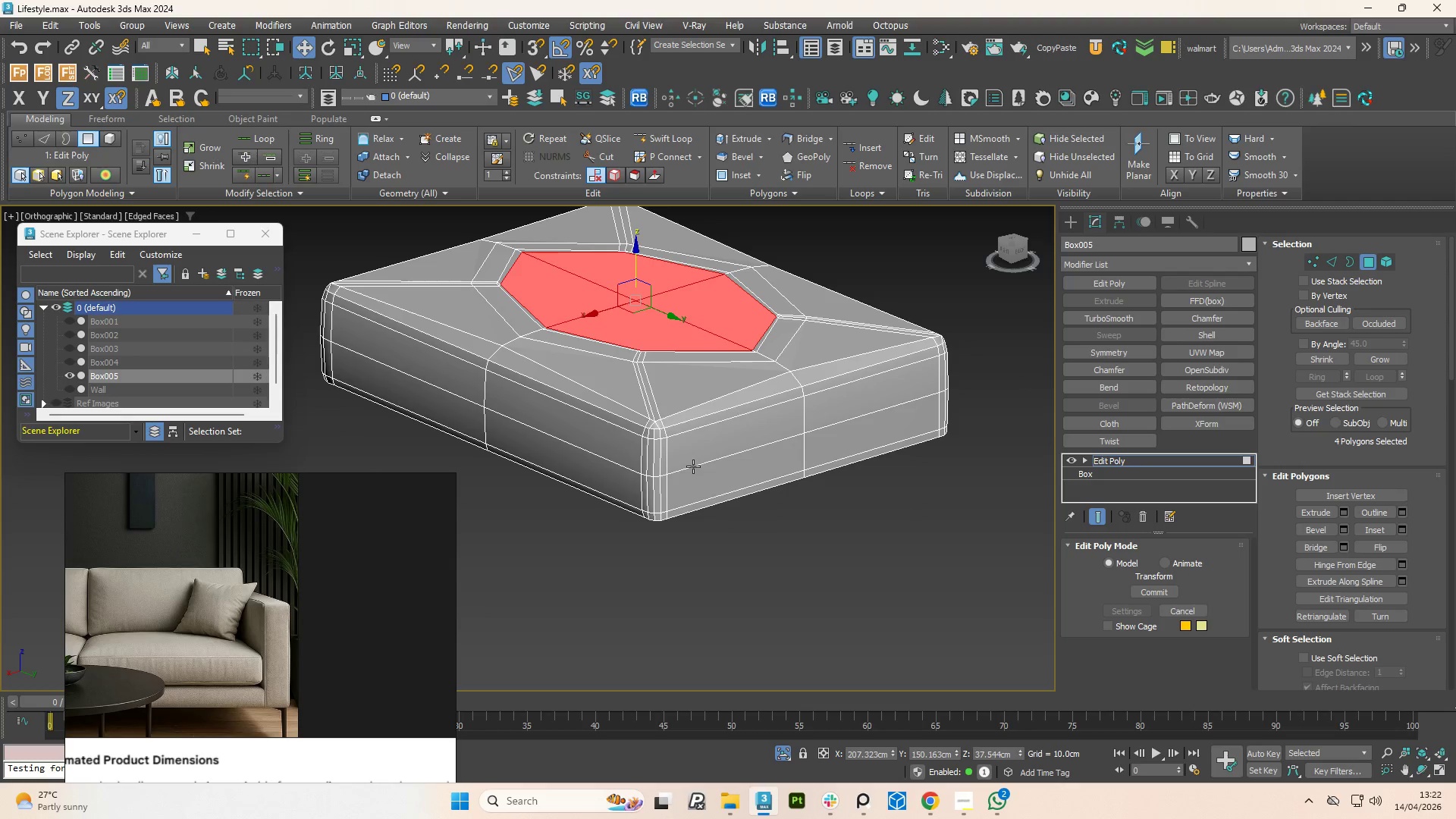 
key(F4)
 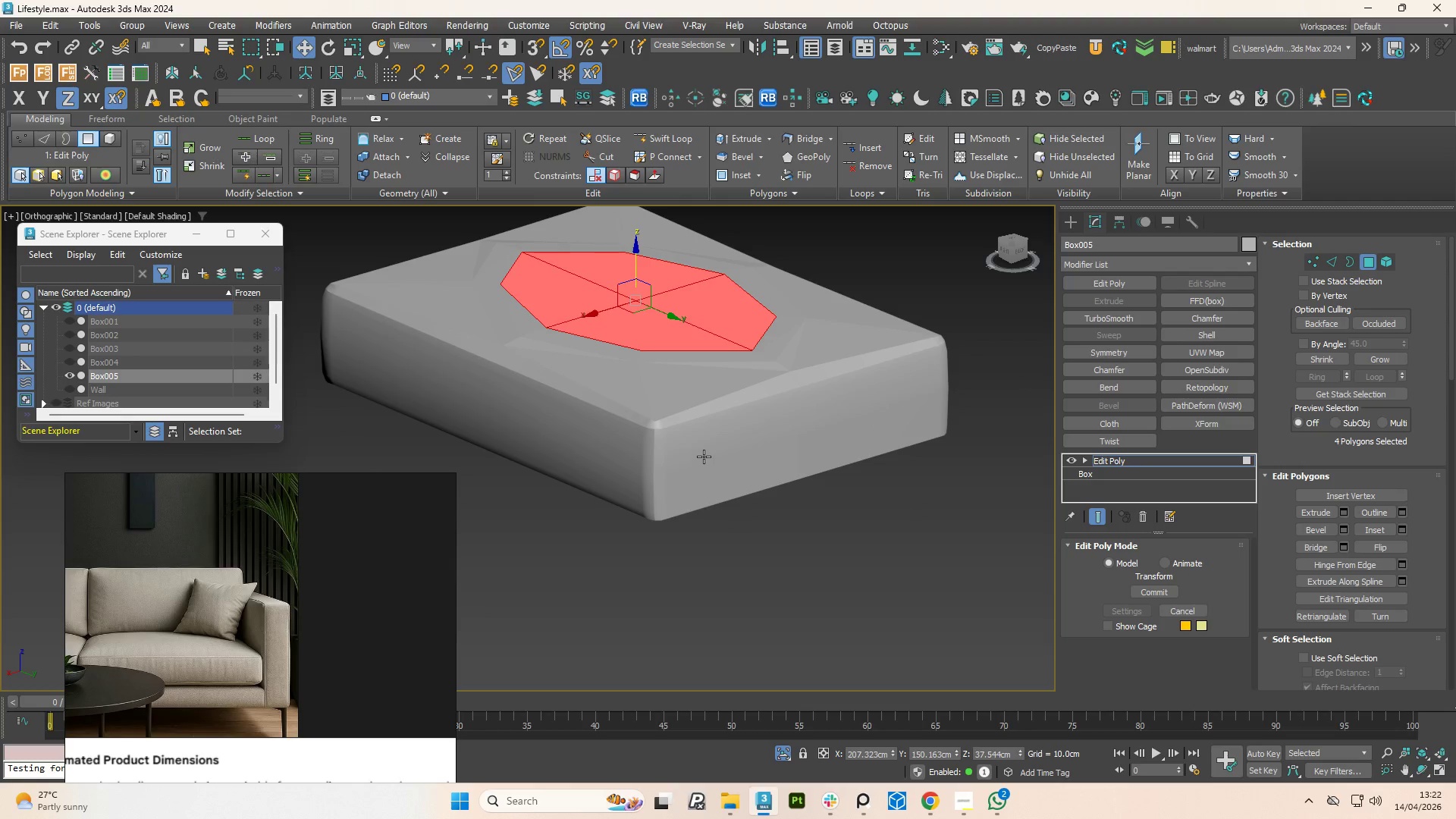 
hold_key(key=AltLeft, duration=0.39)
 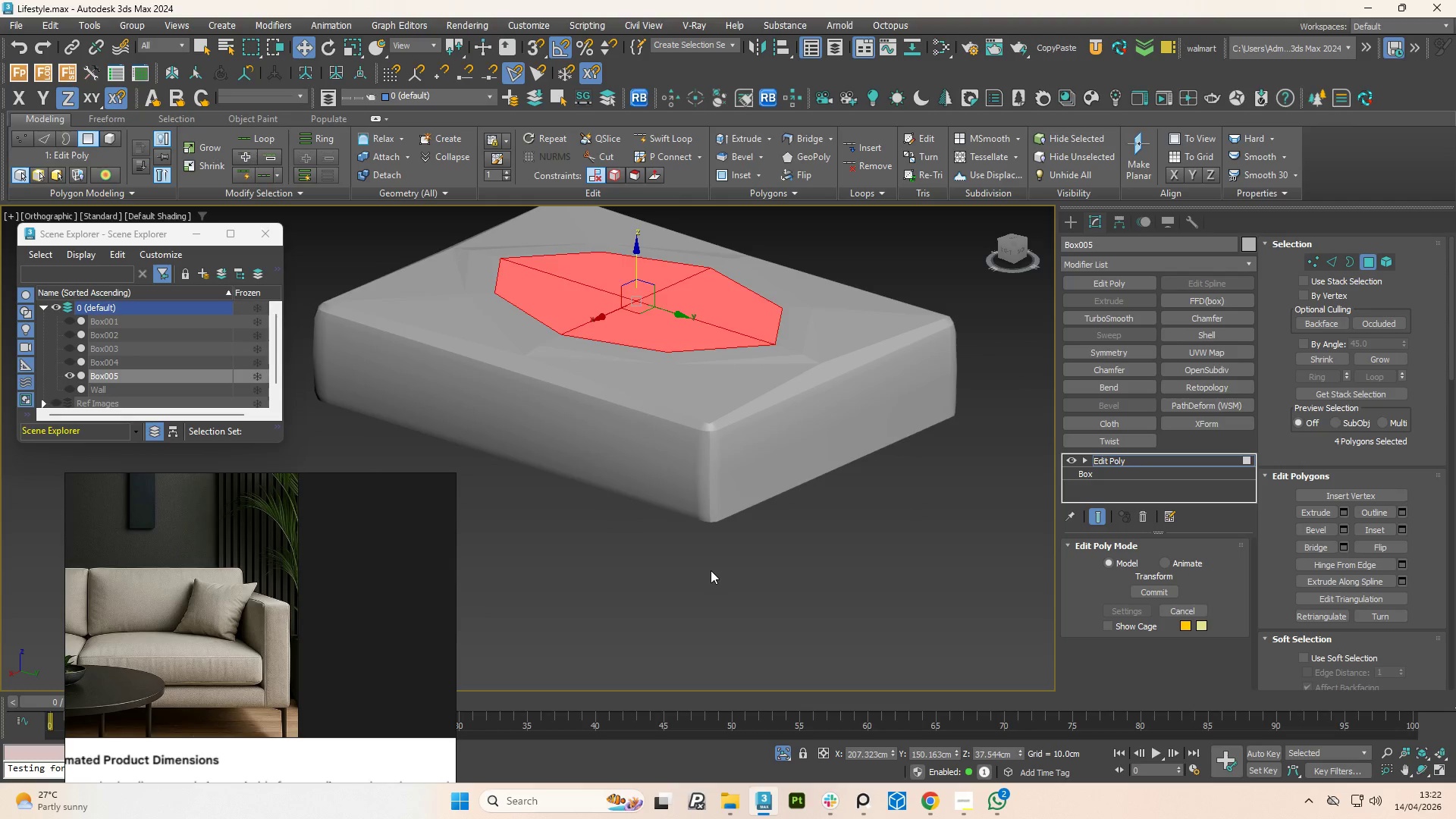 
left_click([711, 572])
 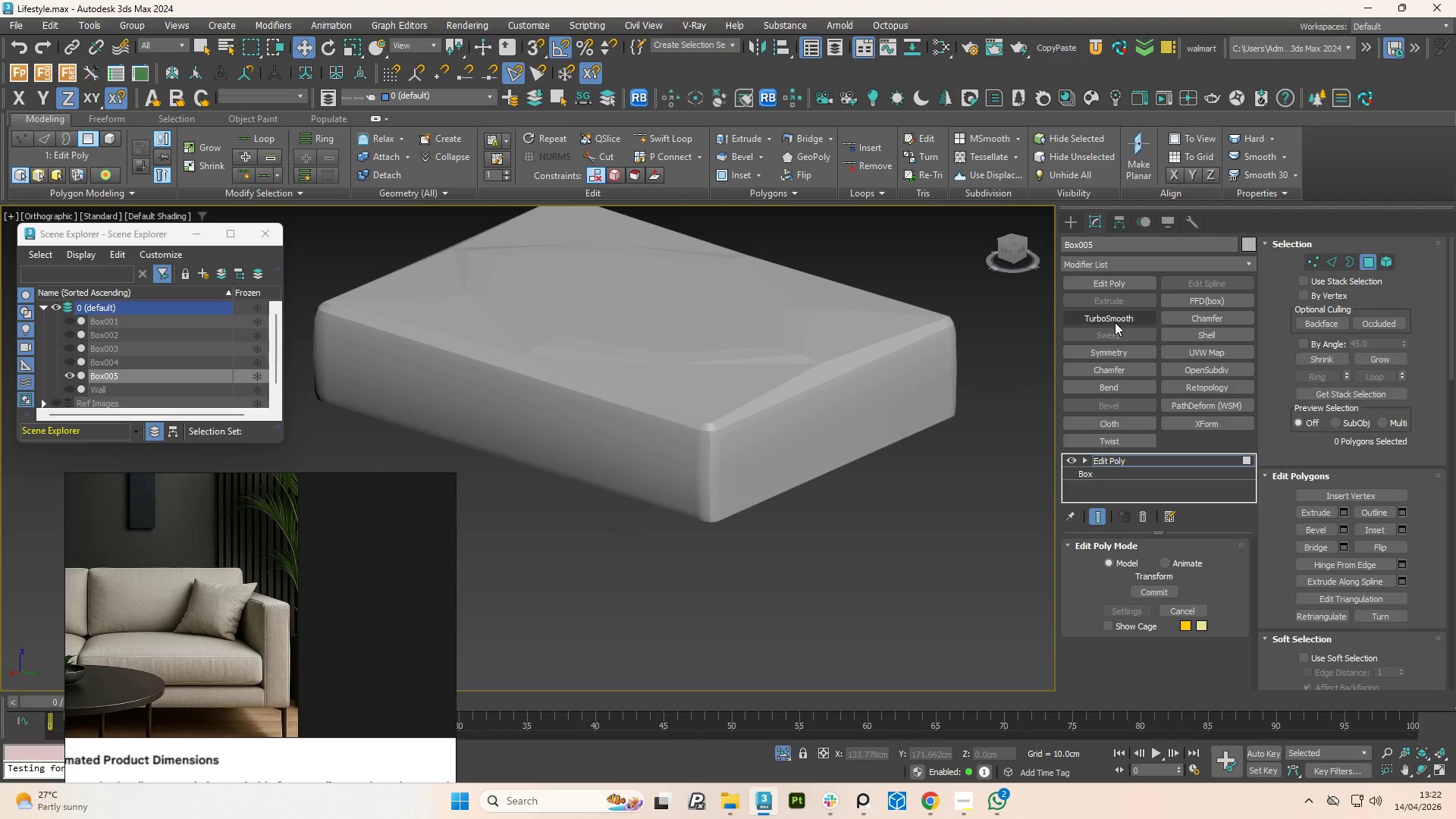 
left_click([1115, 322])
 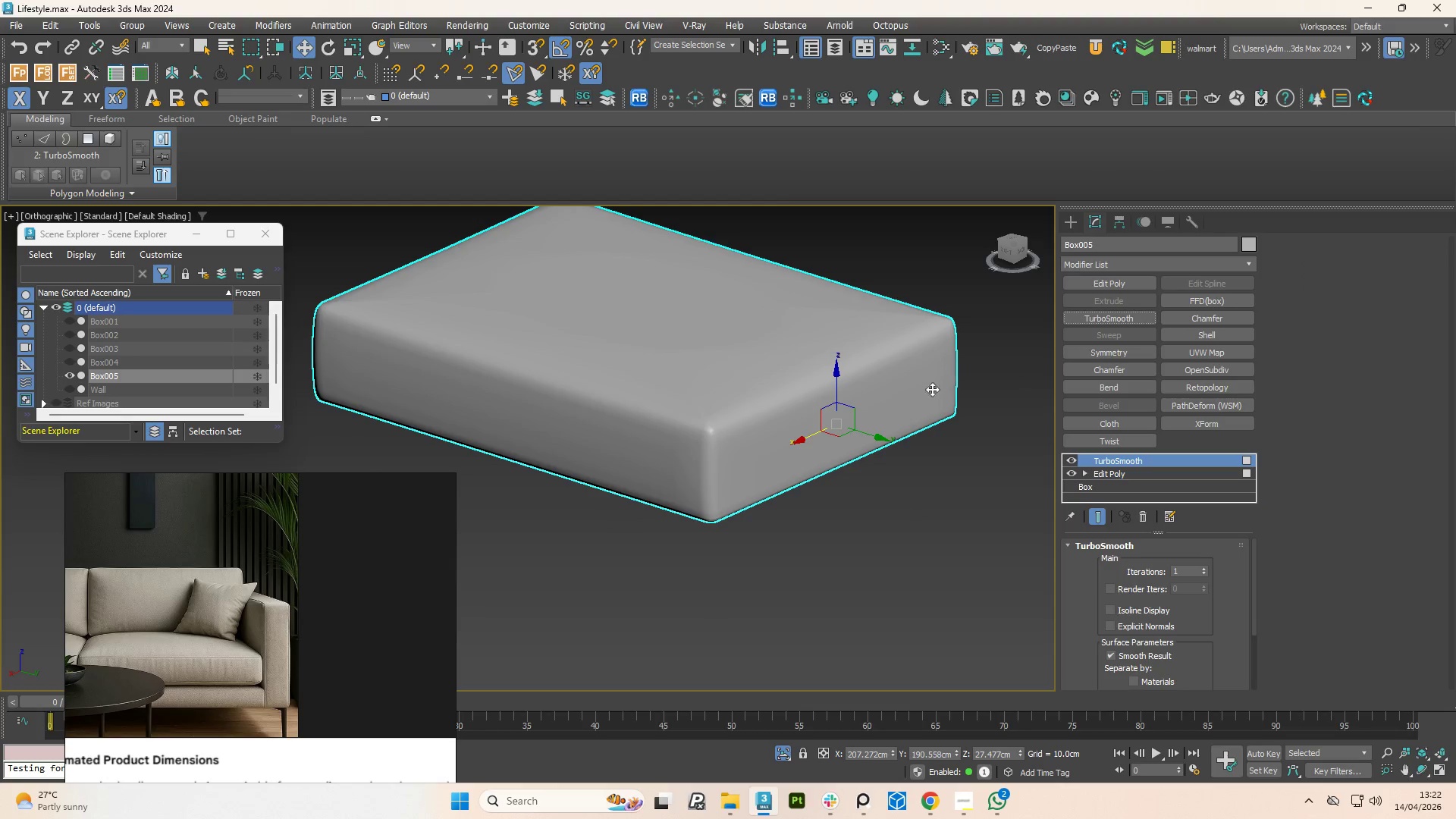 
hold_key(key=AltLeft, duration=1.51)
 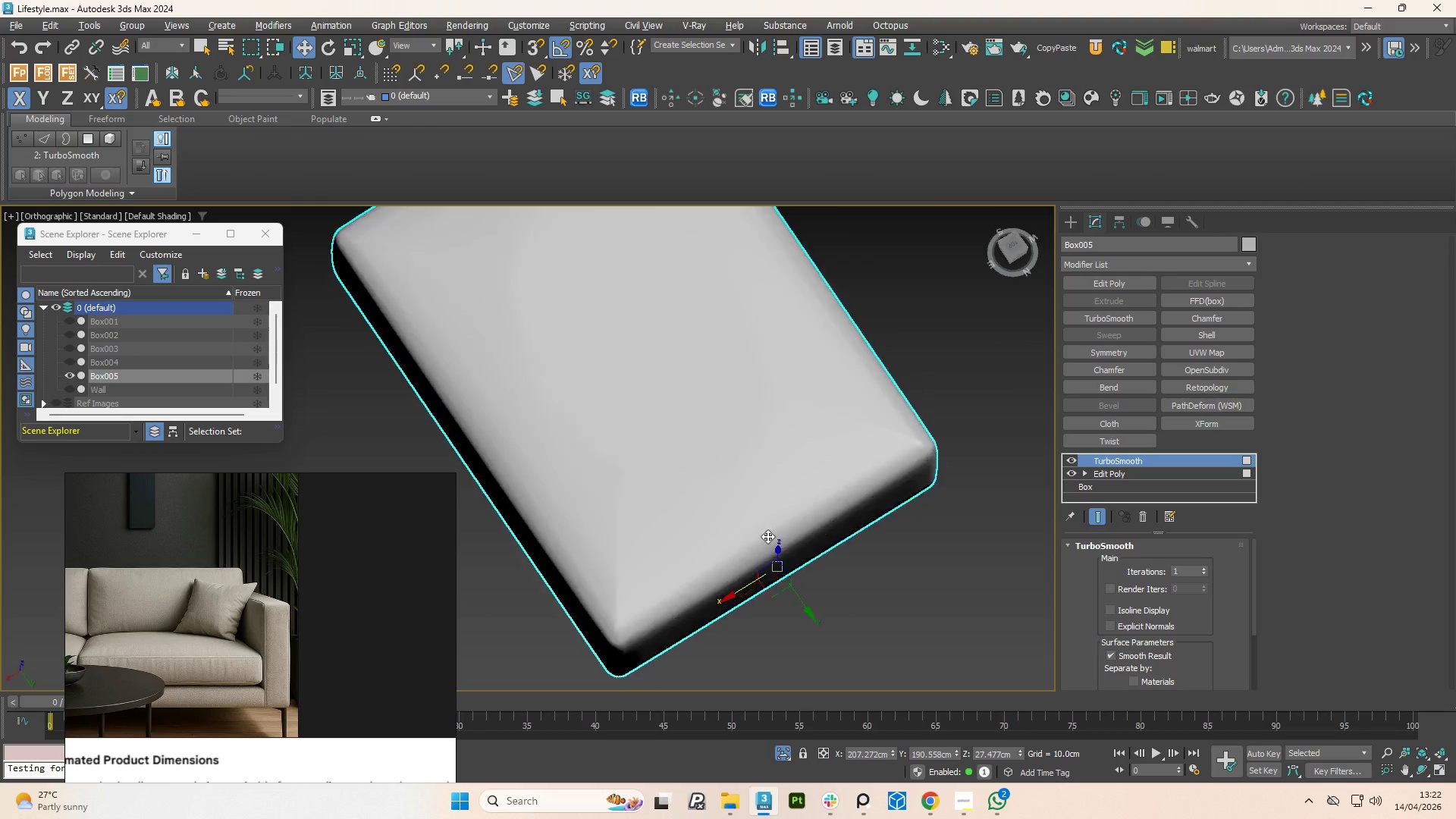 
hold_key(key=AltLeft, duration=1.39)
 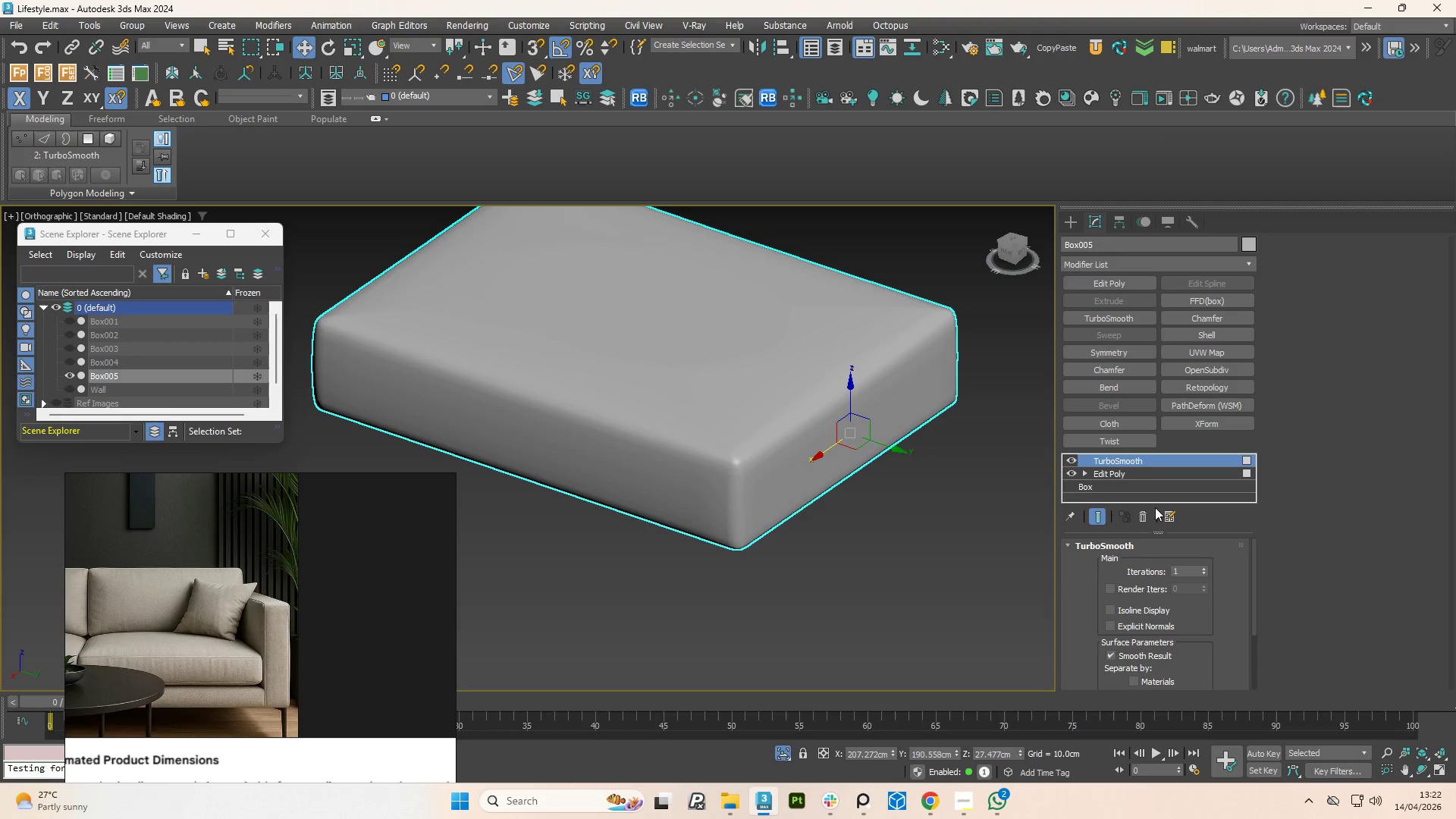 
left_click([1145, 515])
 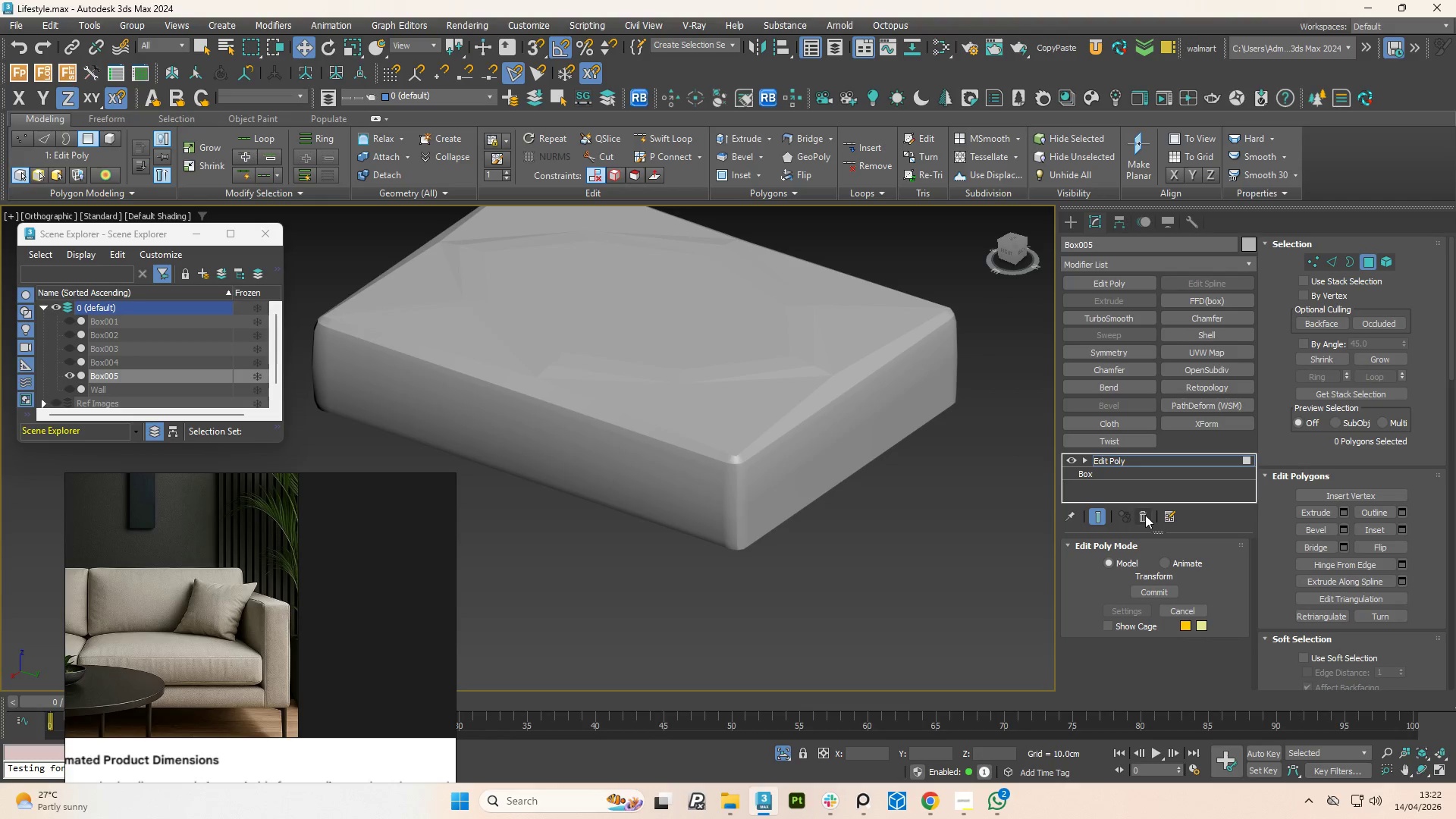 
left_click([1145, 515])
 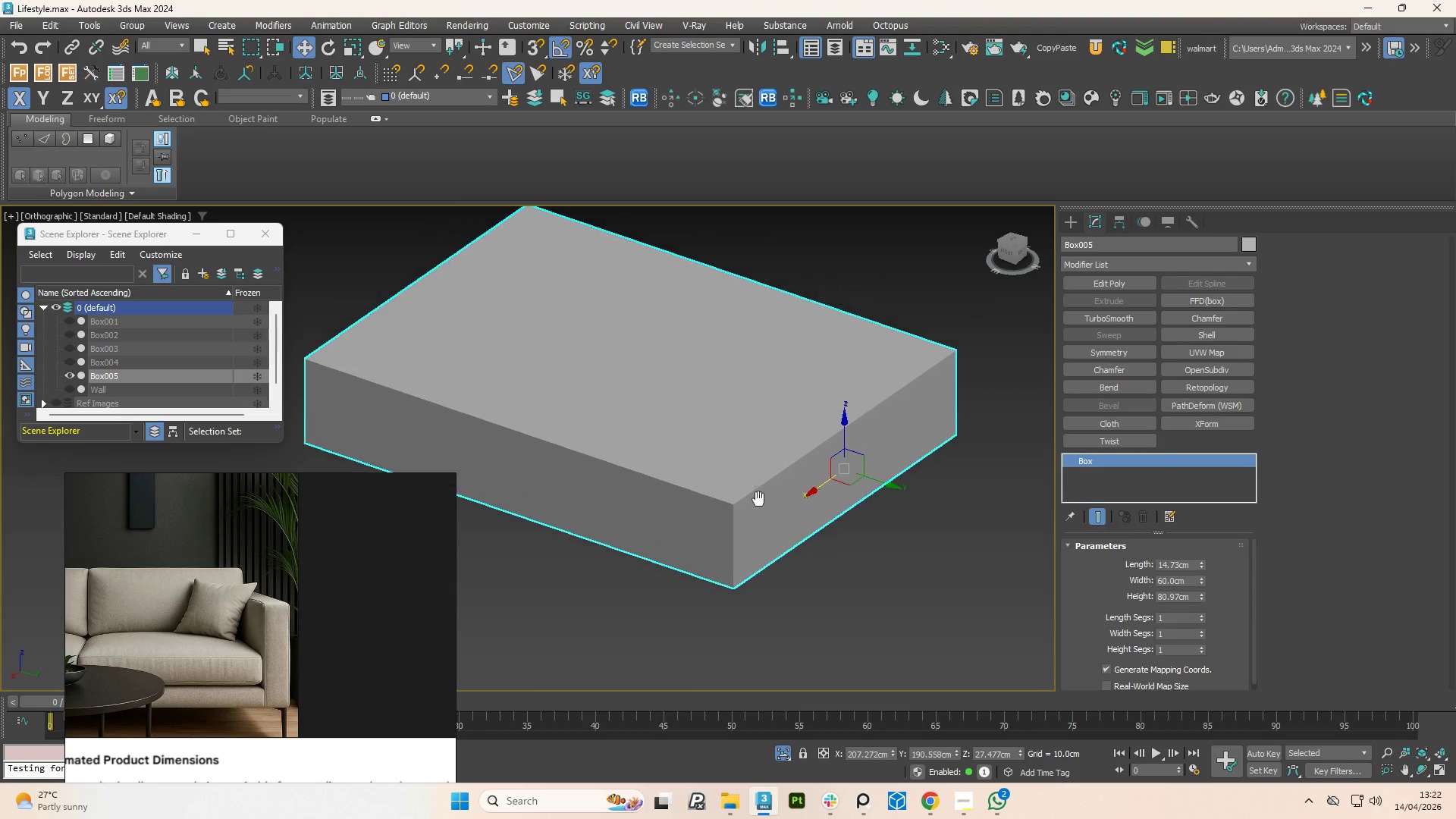 
key(F4)
 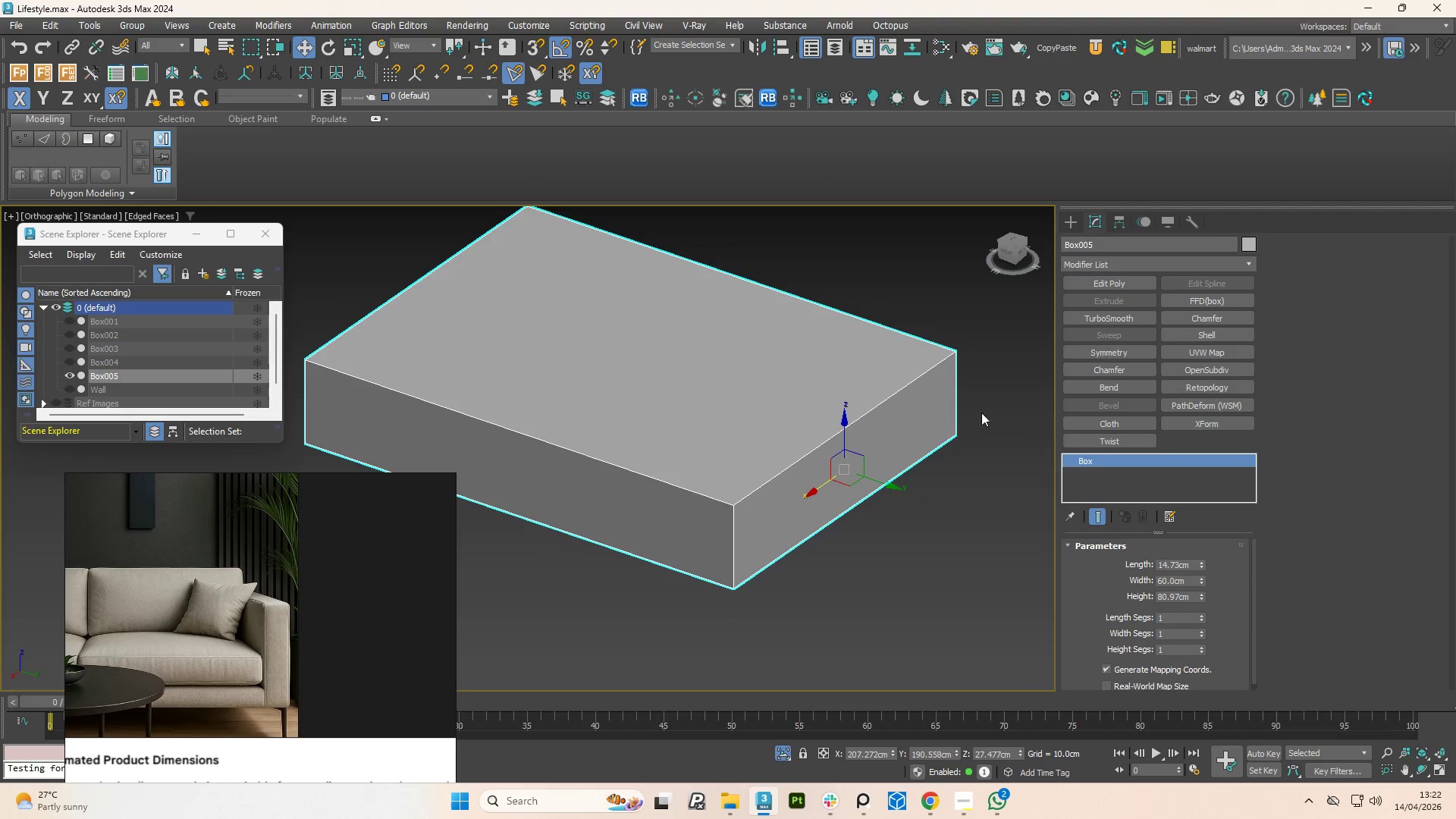 
left_click([1106, 284])
 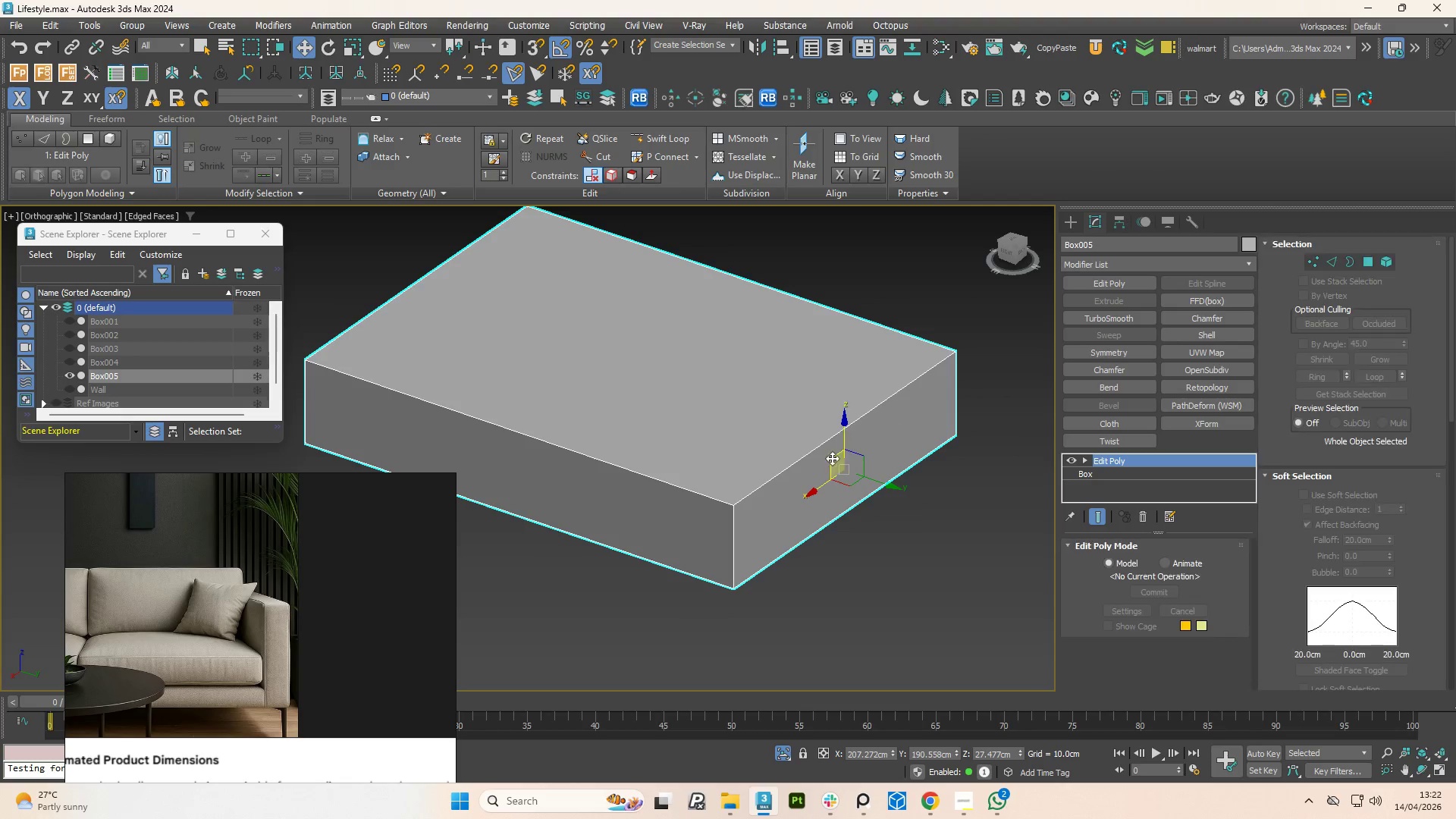 
key(2)
 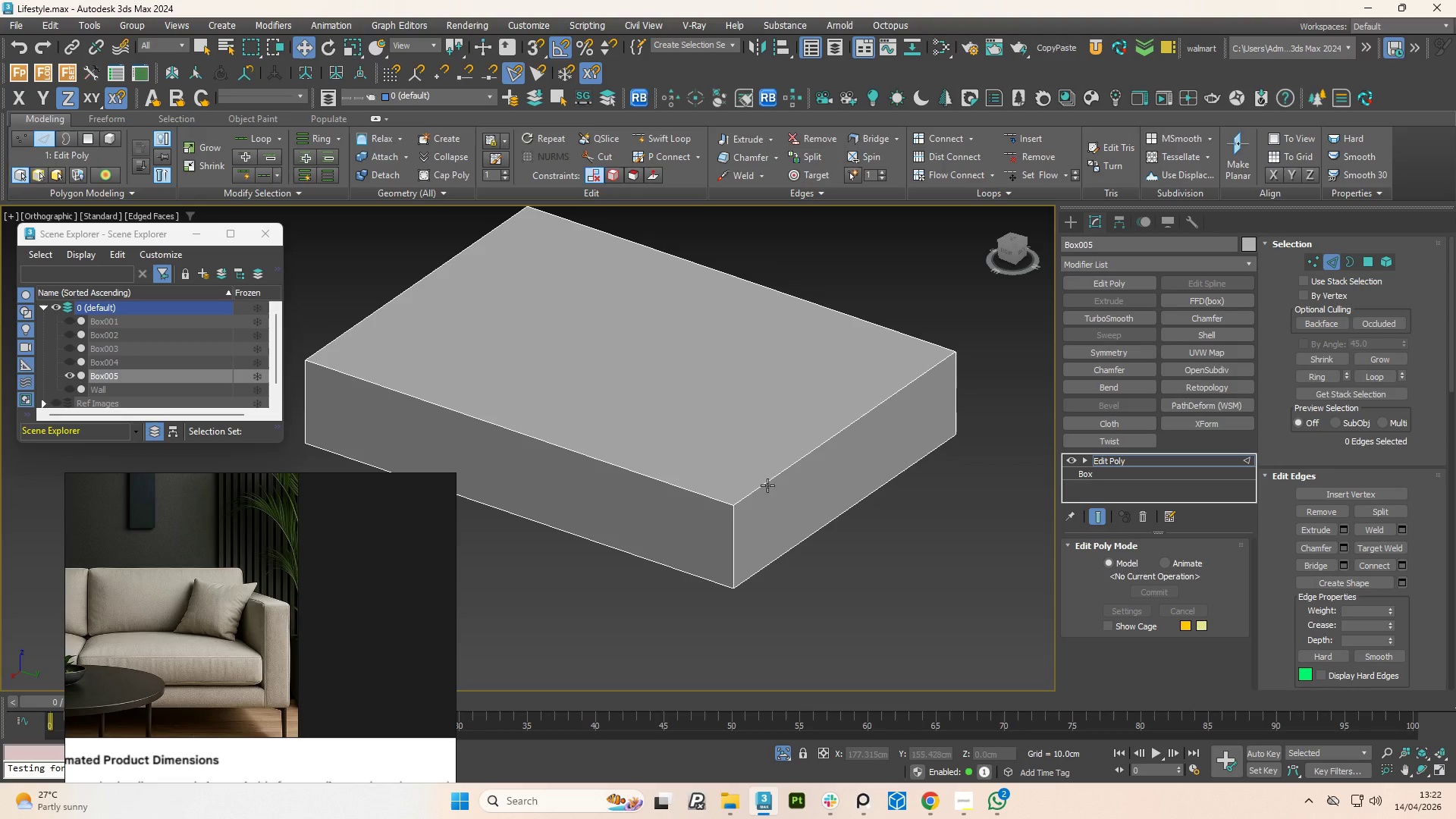 
left_click([761, 482])
 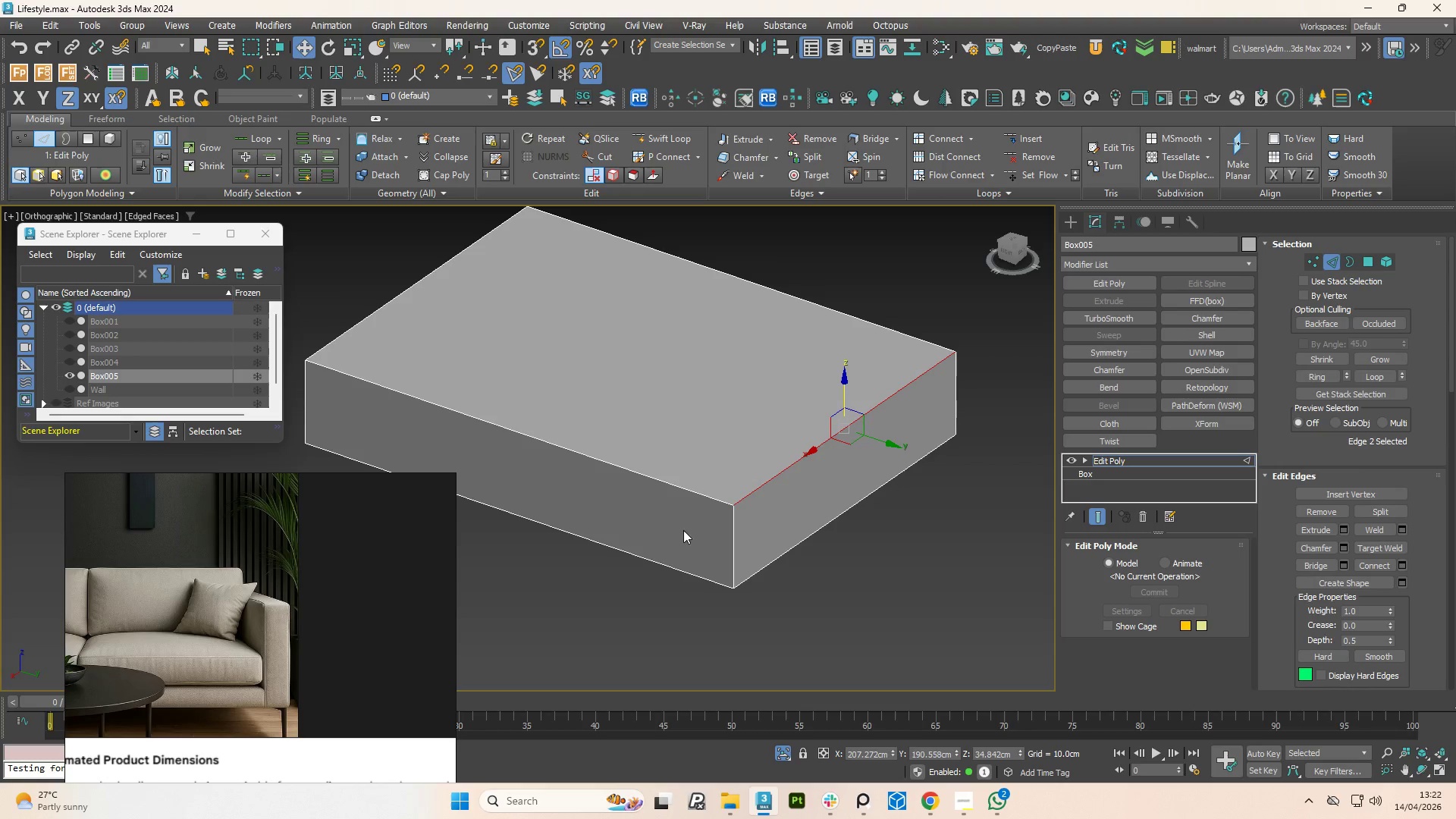 
key(Control+ControlLeft)
 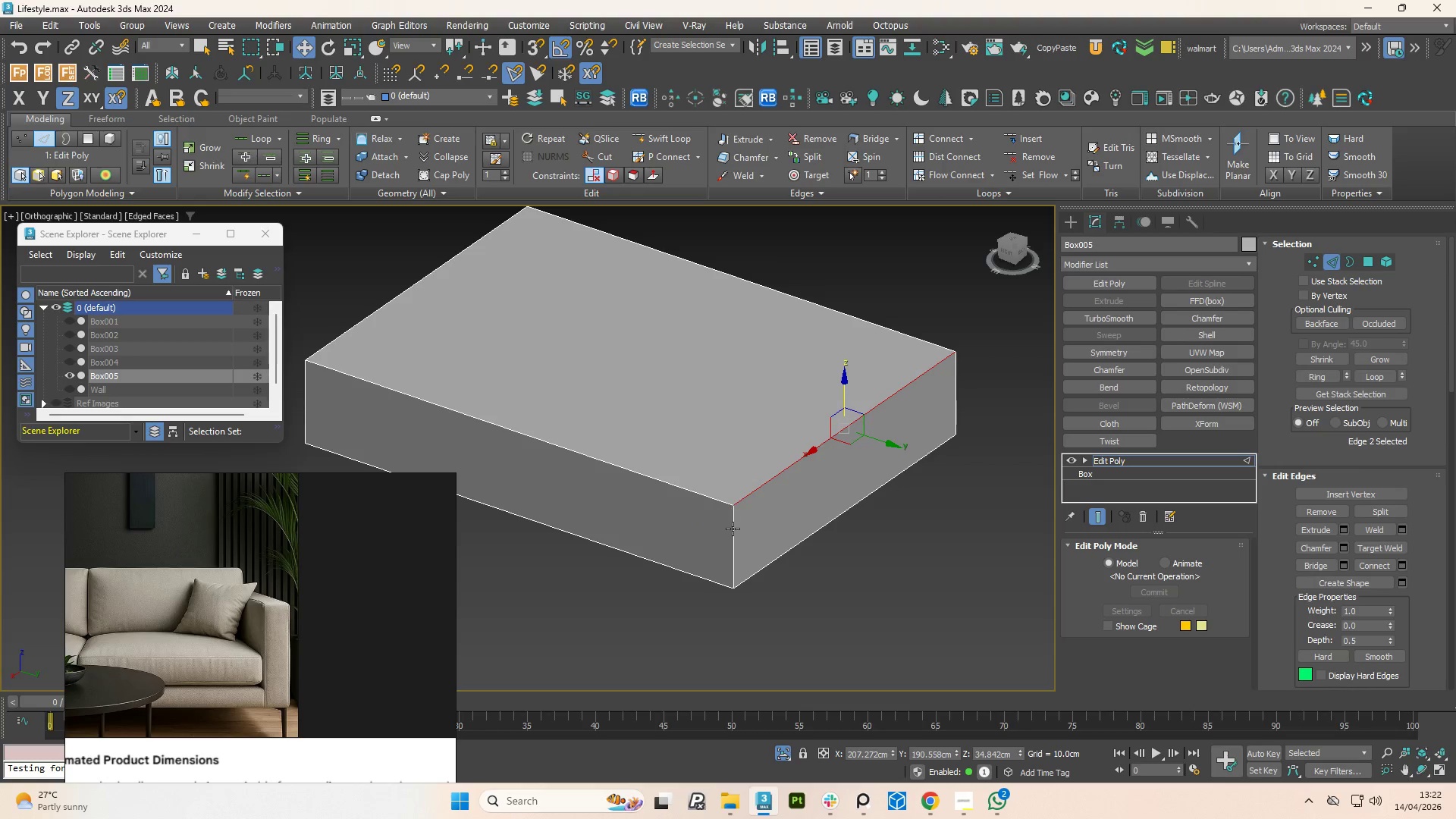 
left_click([733, 529])
 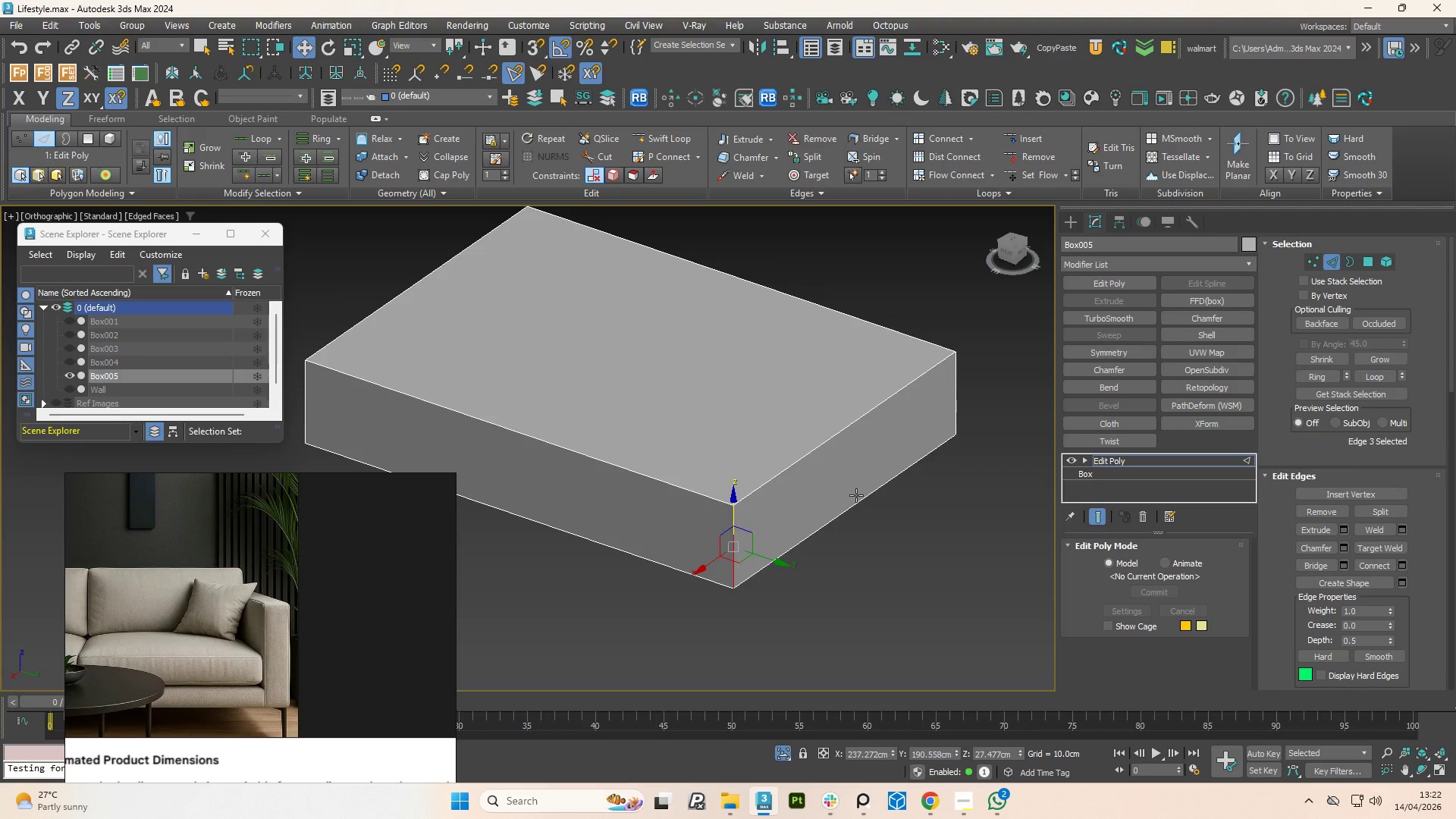 
hold_key(key=ControlLeft, duration=0.95)
left_click([956, 390])
 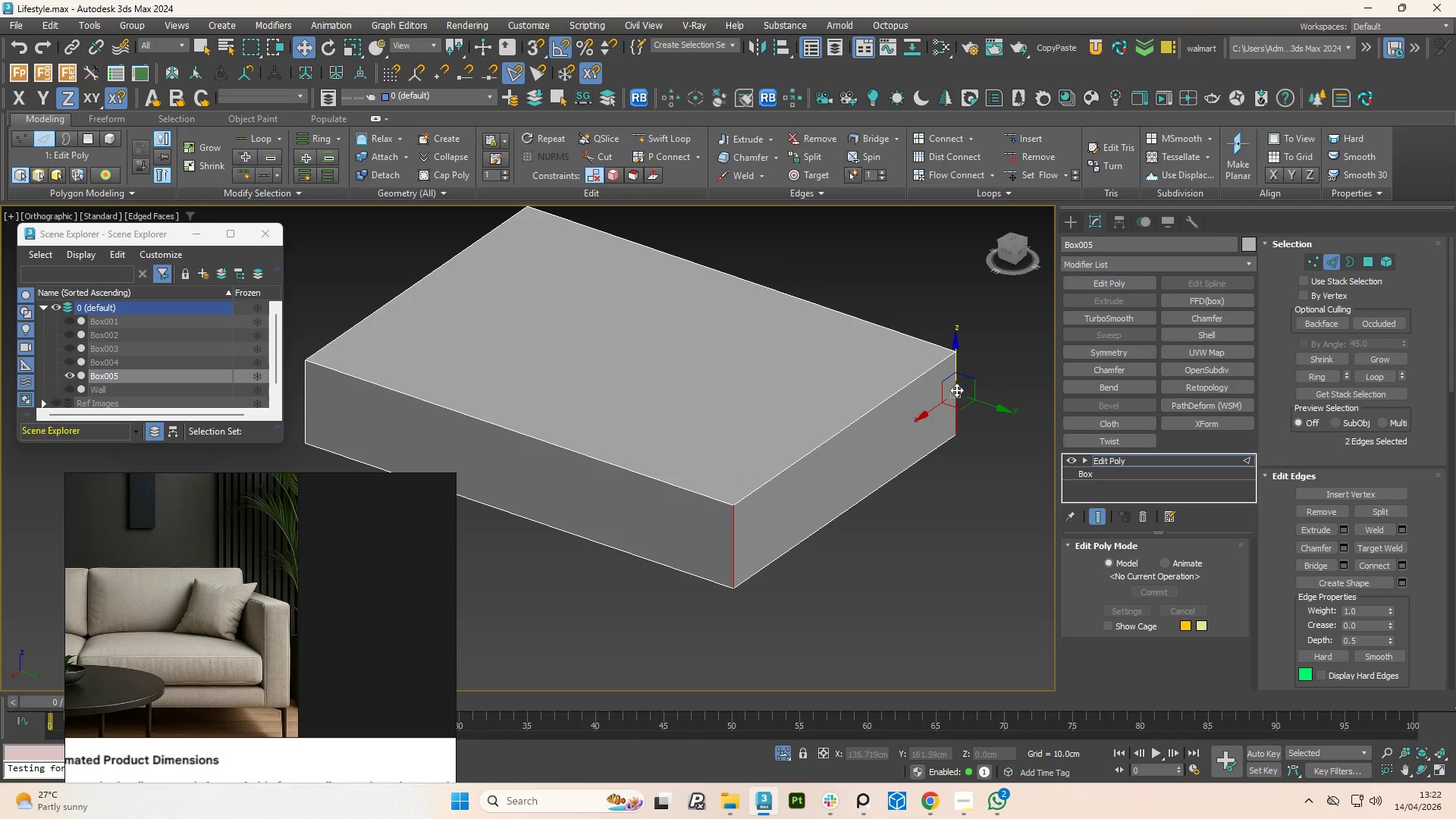 
double_click([956, 390])
 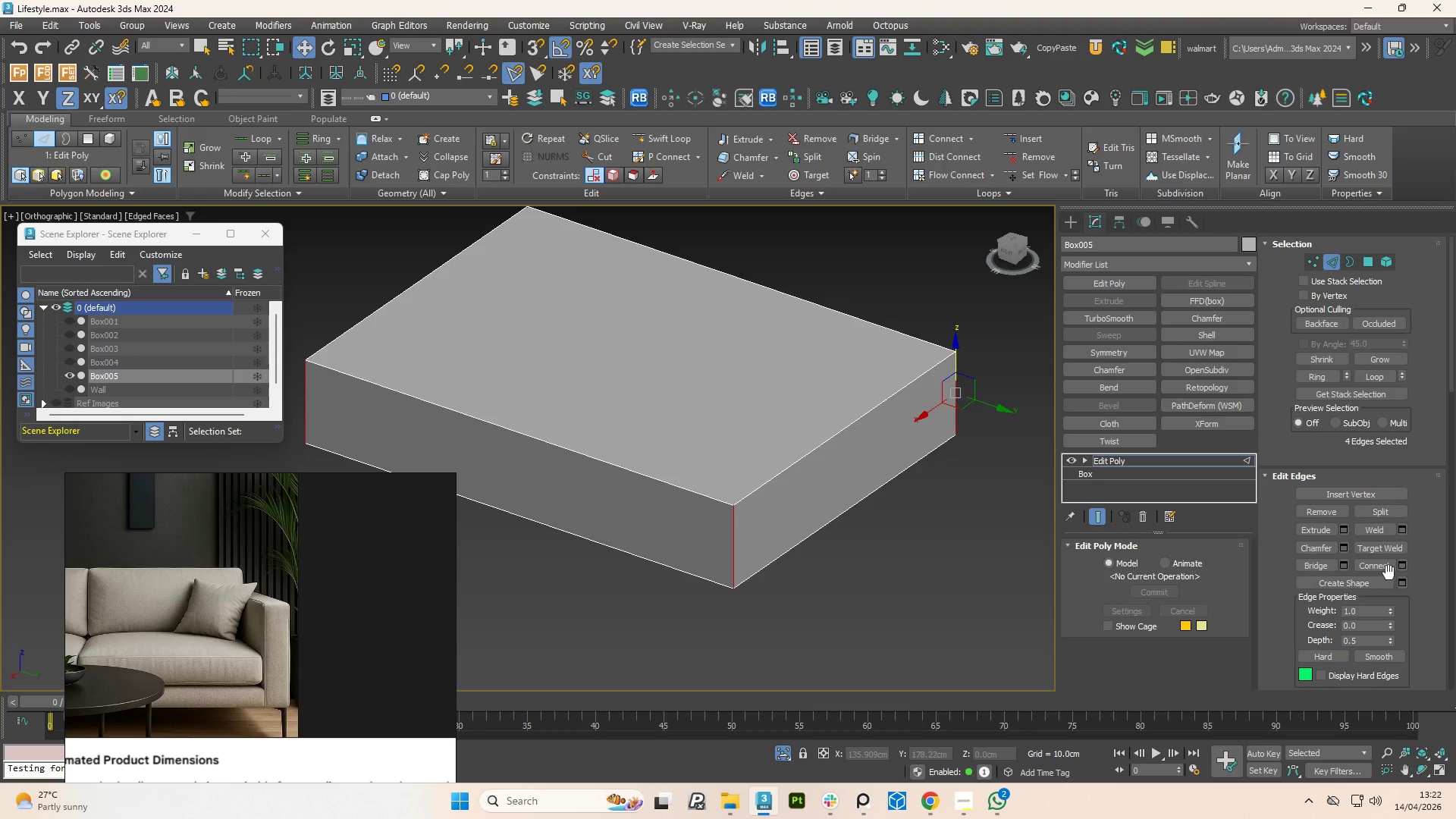 
left_click([1406, 565])
 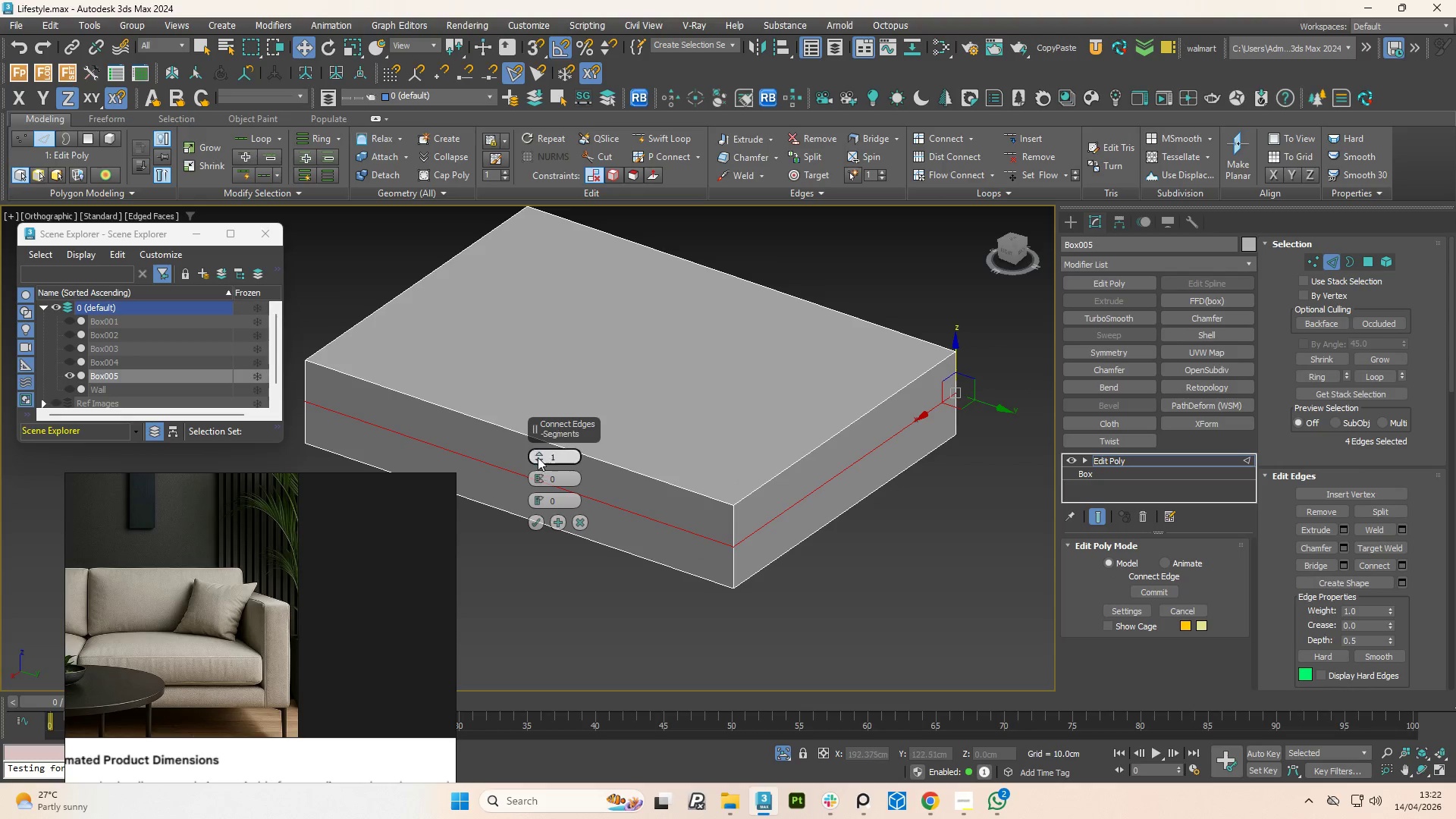 
double_click([538, 456])
 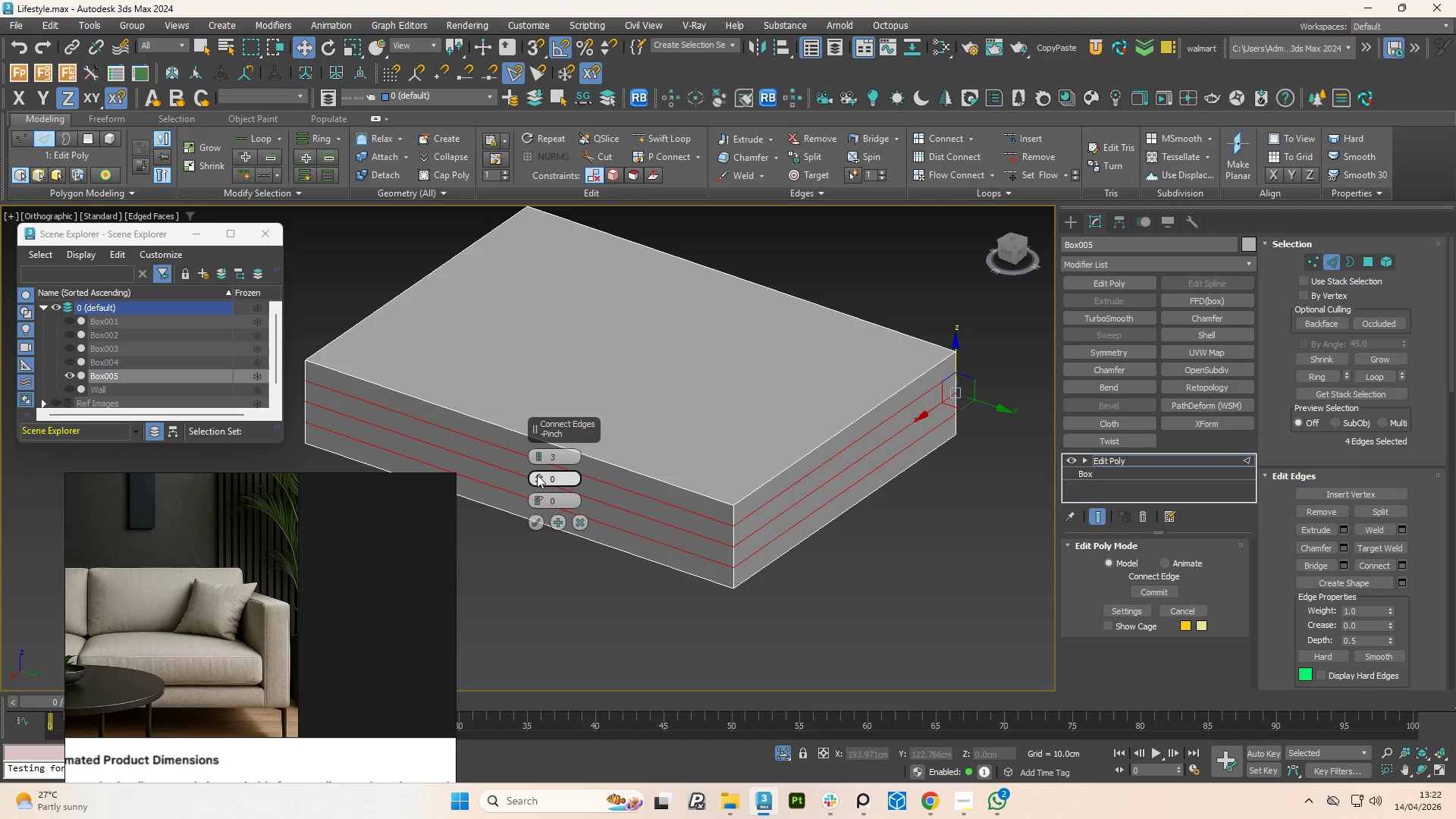 
left_click_drag(start_coordinate=[538, 475], to_coordinate=[490, 287])
 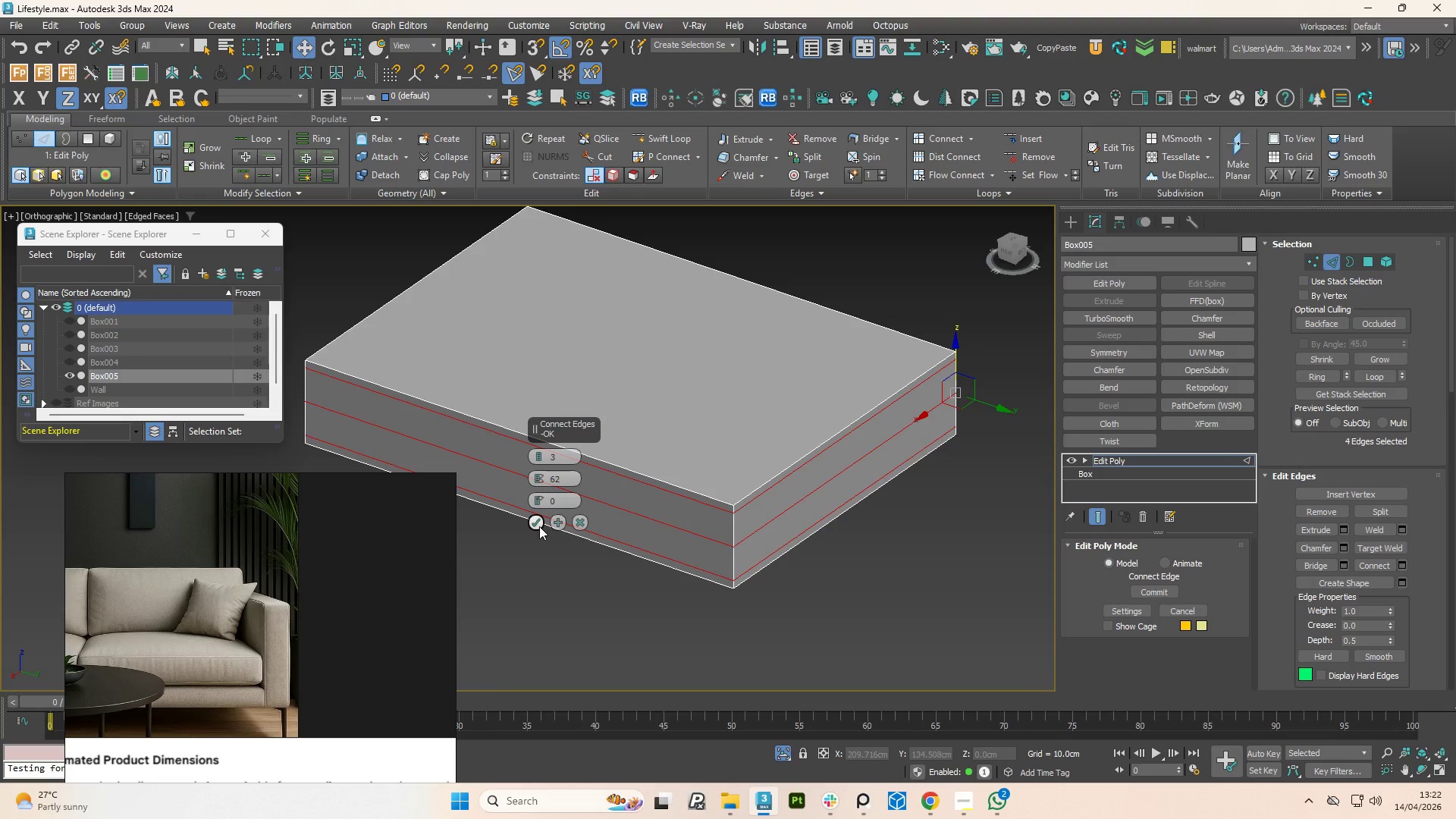 
left_click([534, 522])
 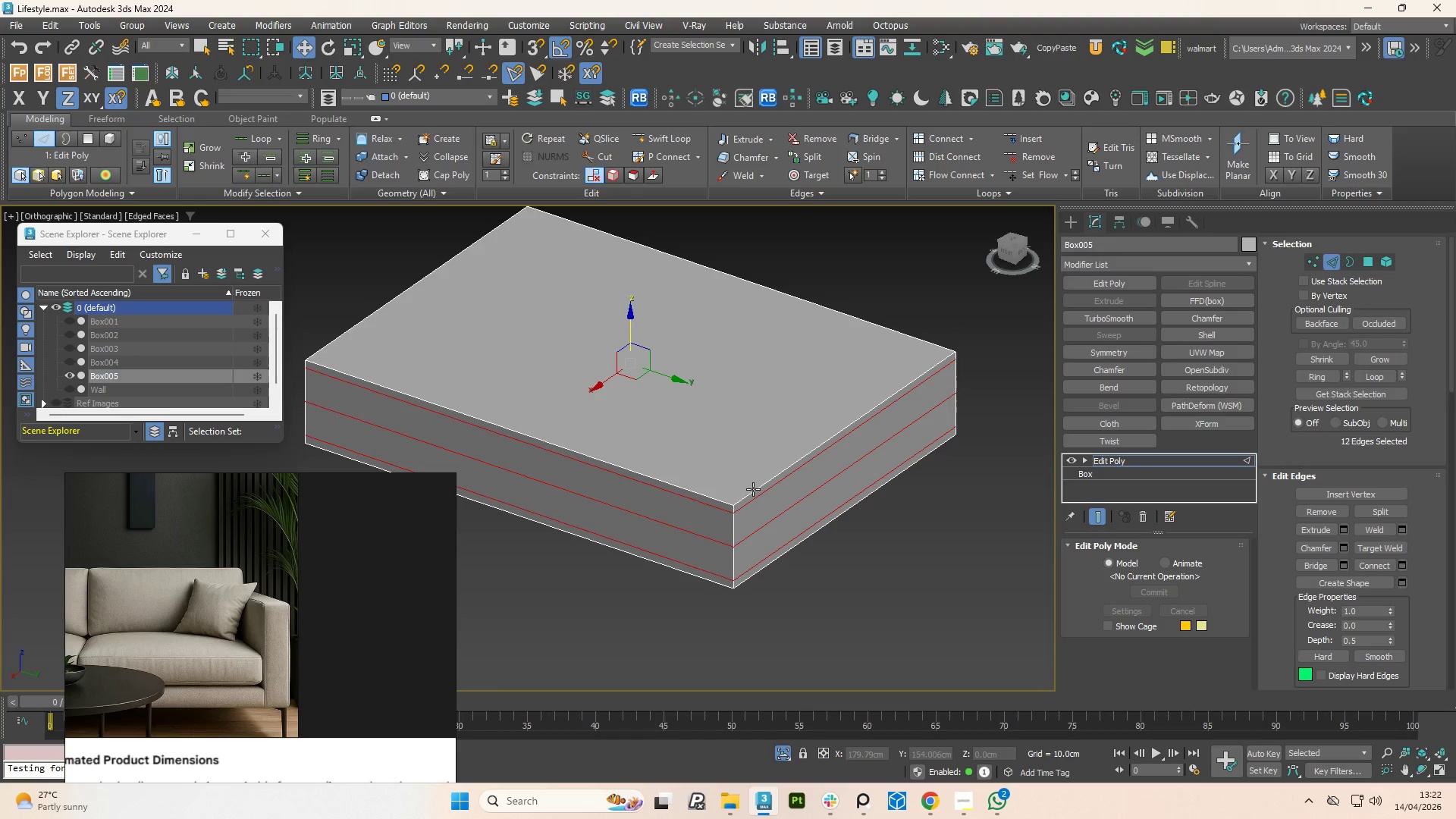 
left_click([753, 489])
 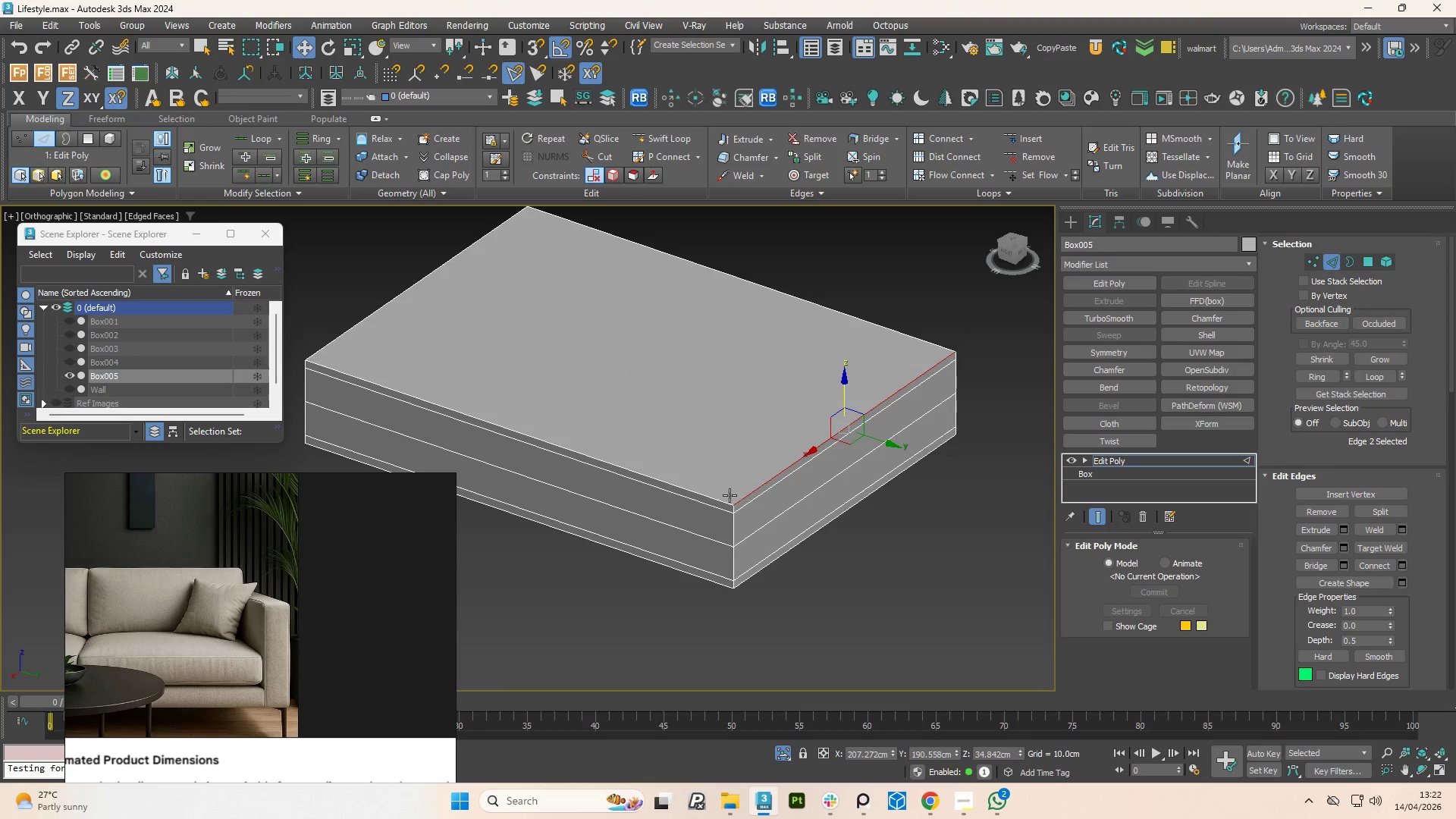 
hold_key(key=ControlLeft, duration=1.52)
left_click([418, 284])
 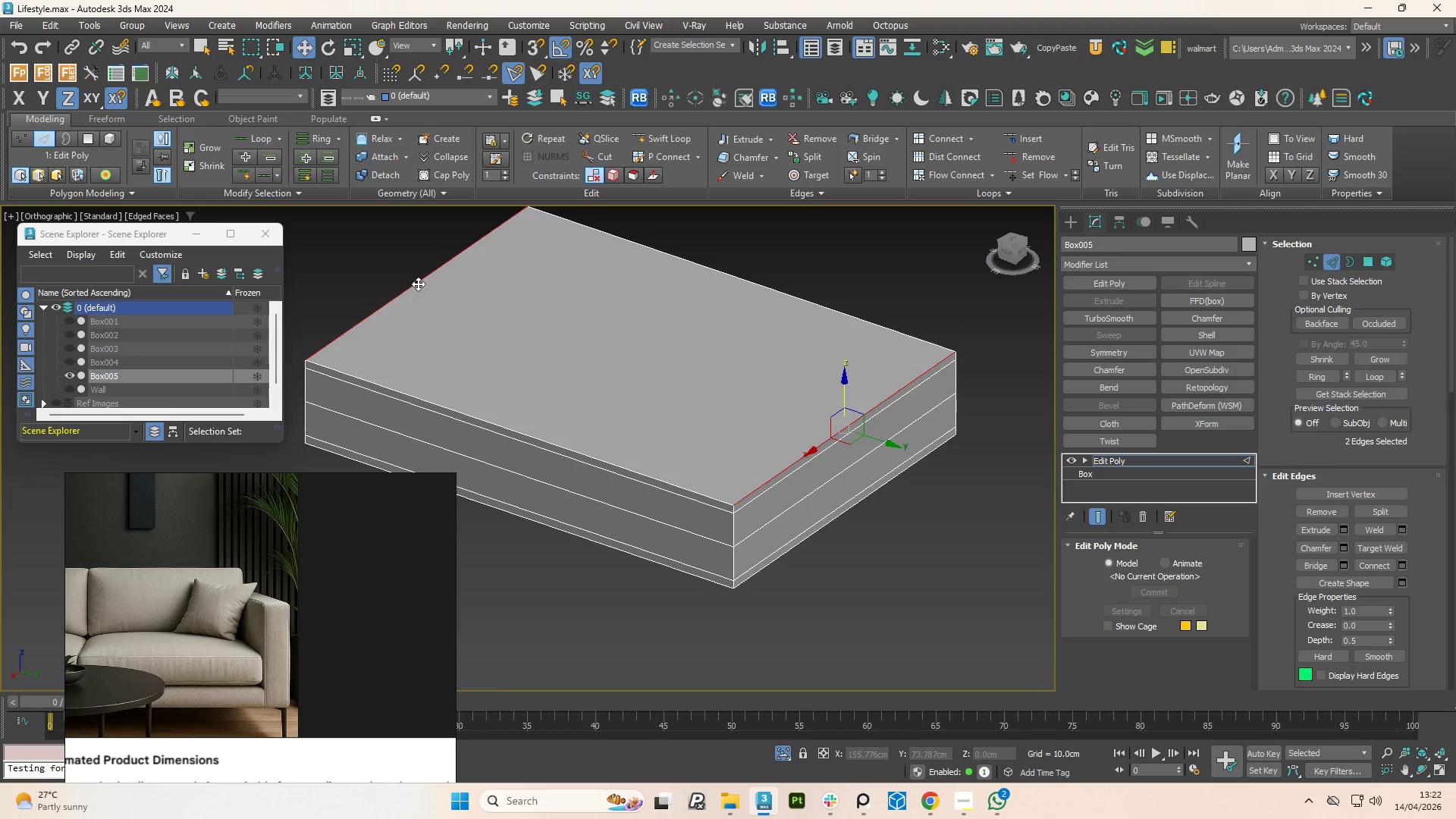 
double_click([418, 284])
 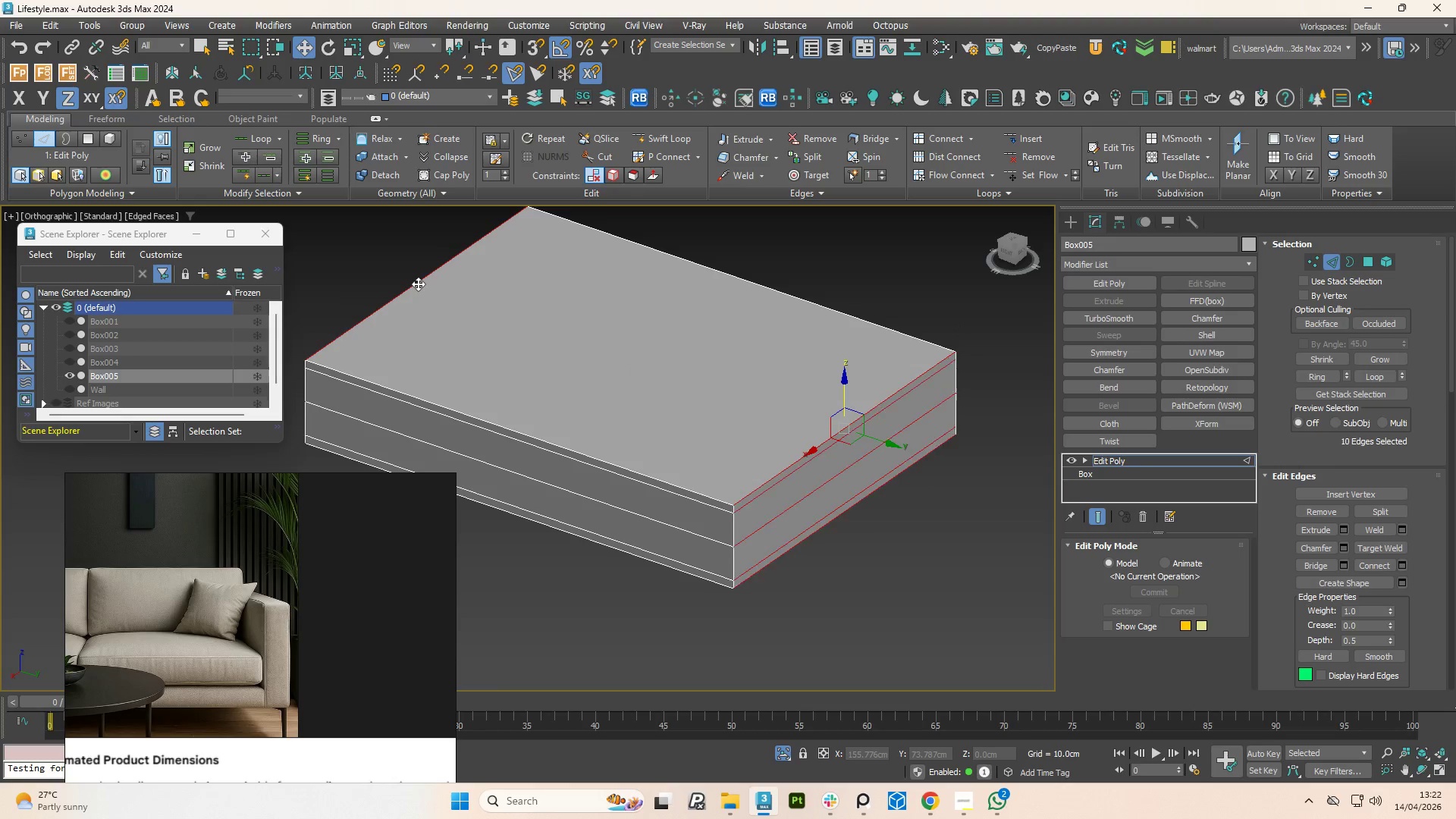 
key(Control+ControlLeft)
 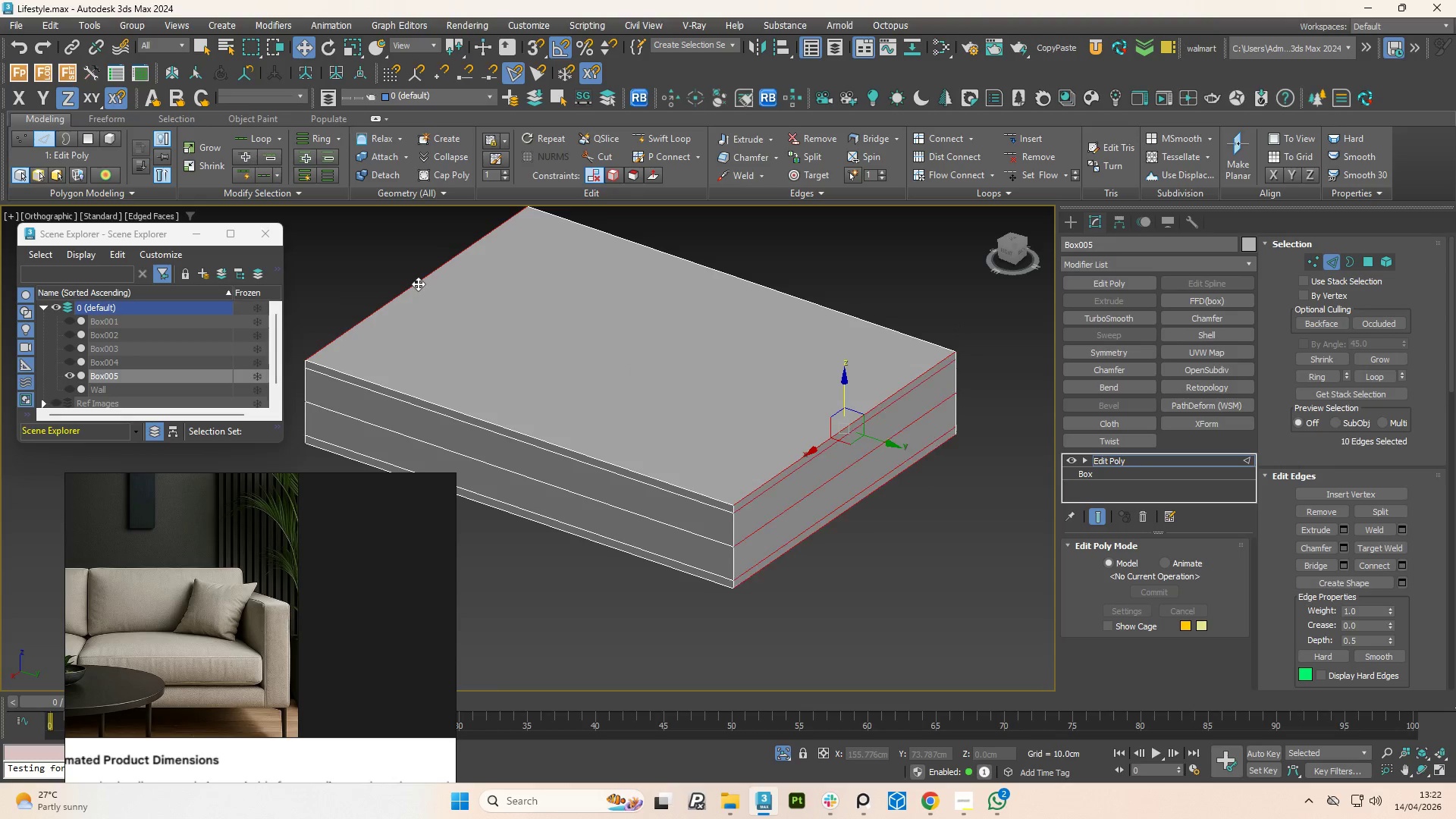 
key(Control+ControlLeft)
 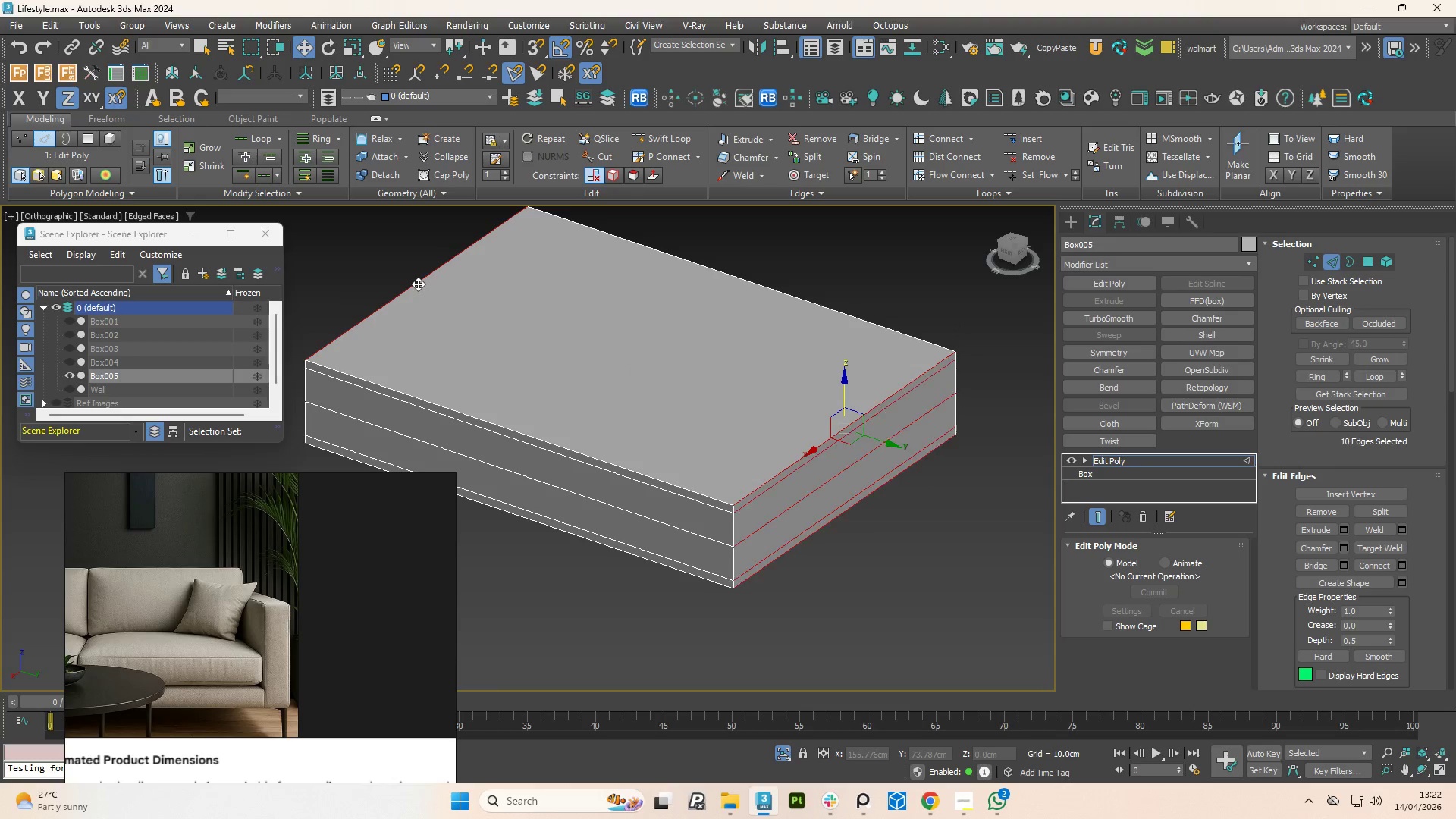 
key(Control+ControlLeft)
 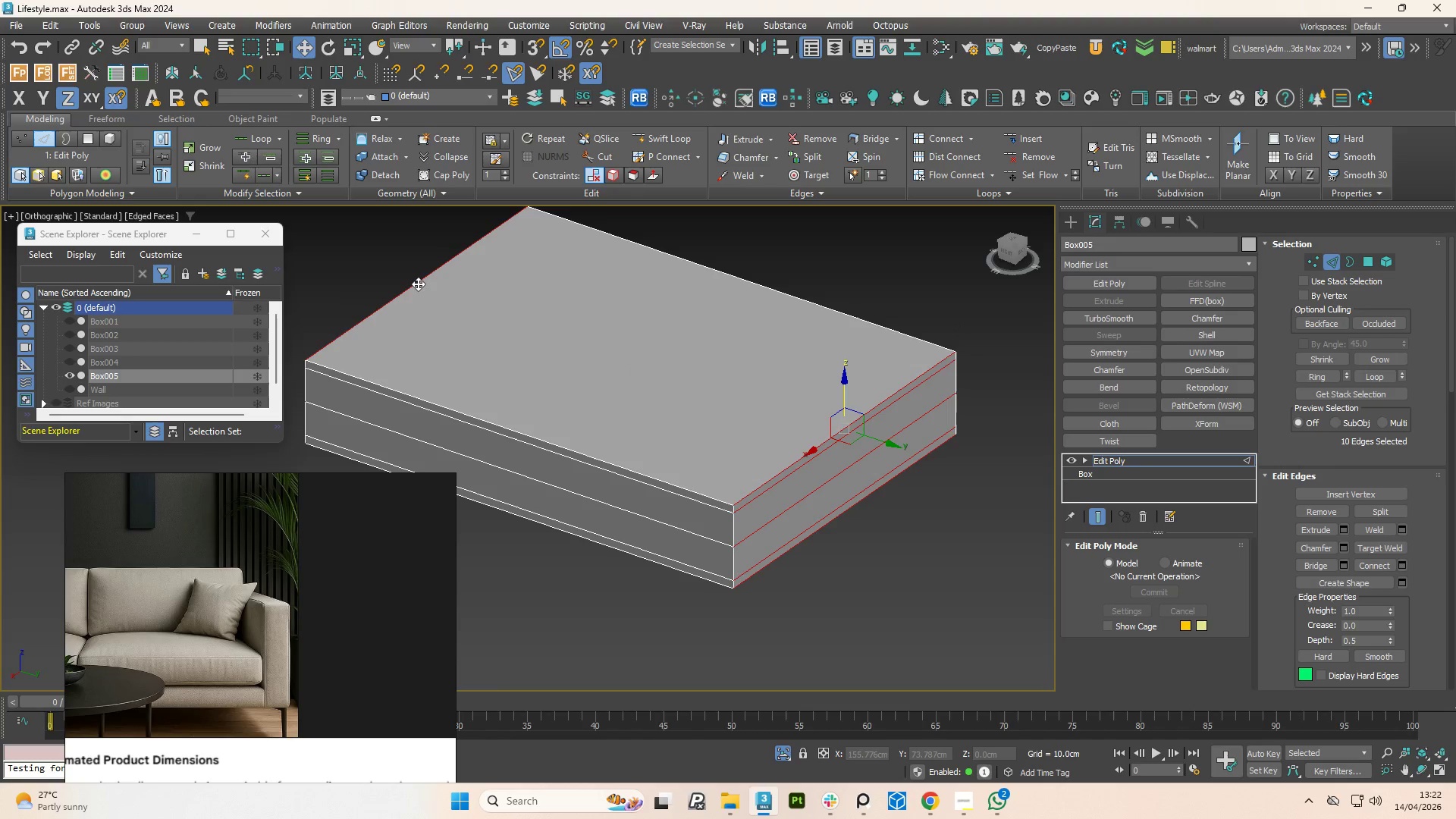 
key(Control+ControlLeft)
 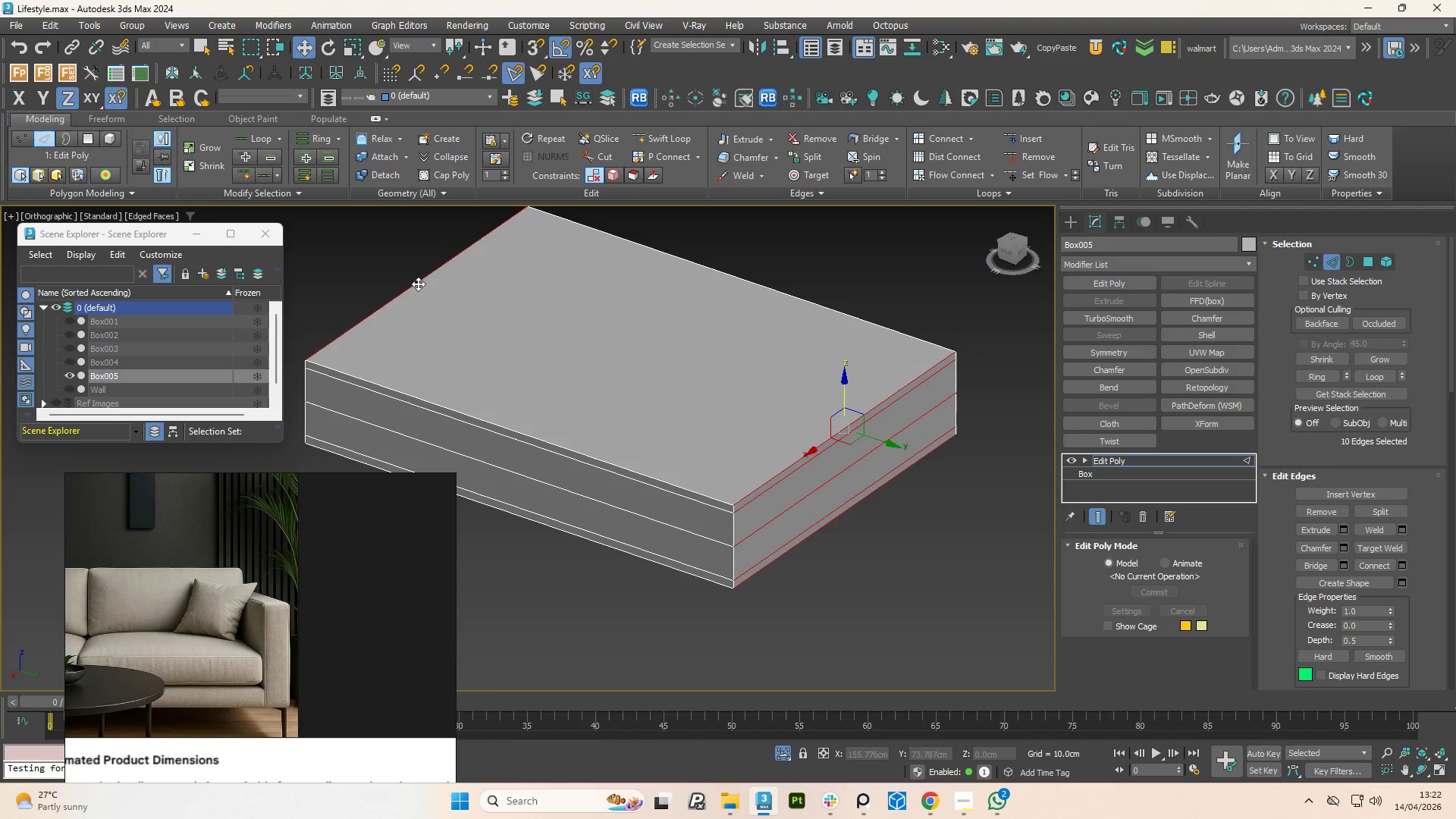 
key(Control+ControlLeft)
 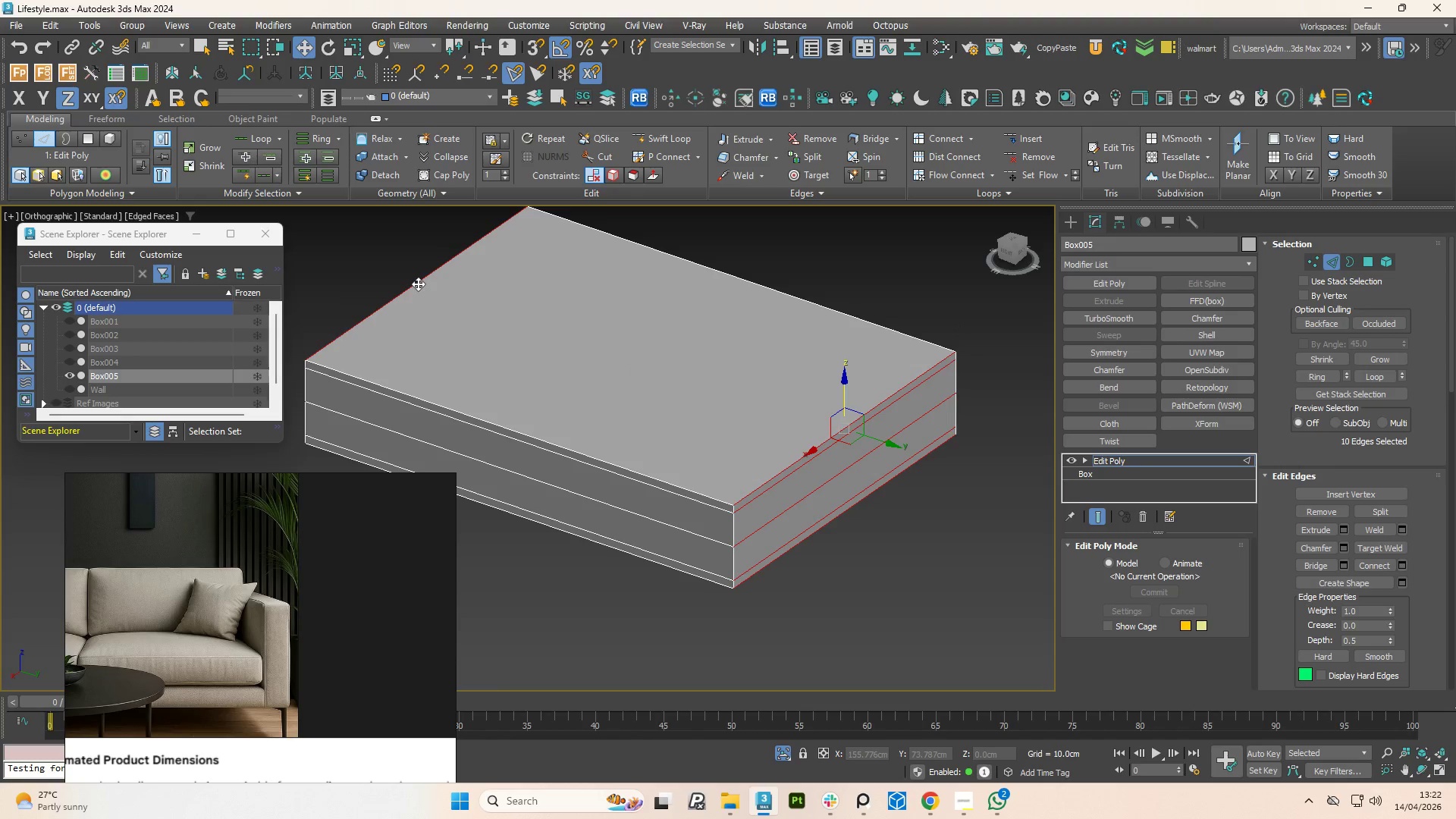 
key(Control+ControlLeft)
 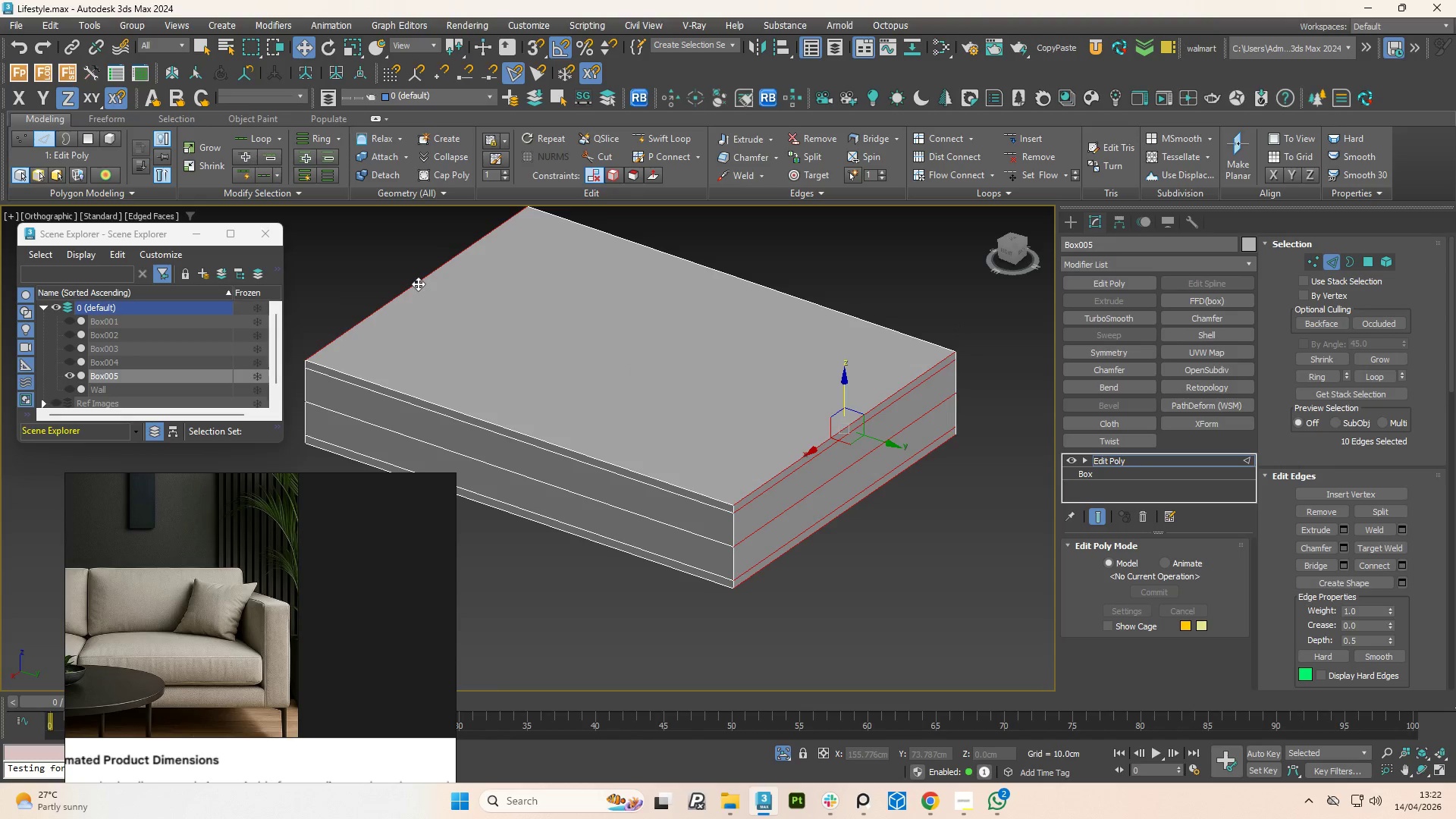 
key(Control+ControlLeft)
 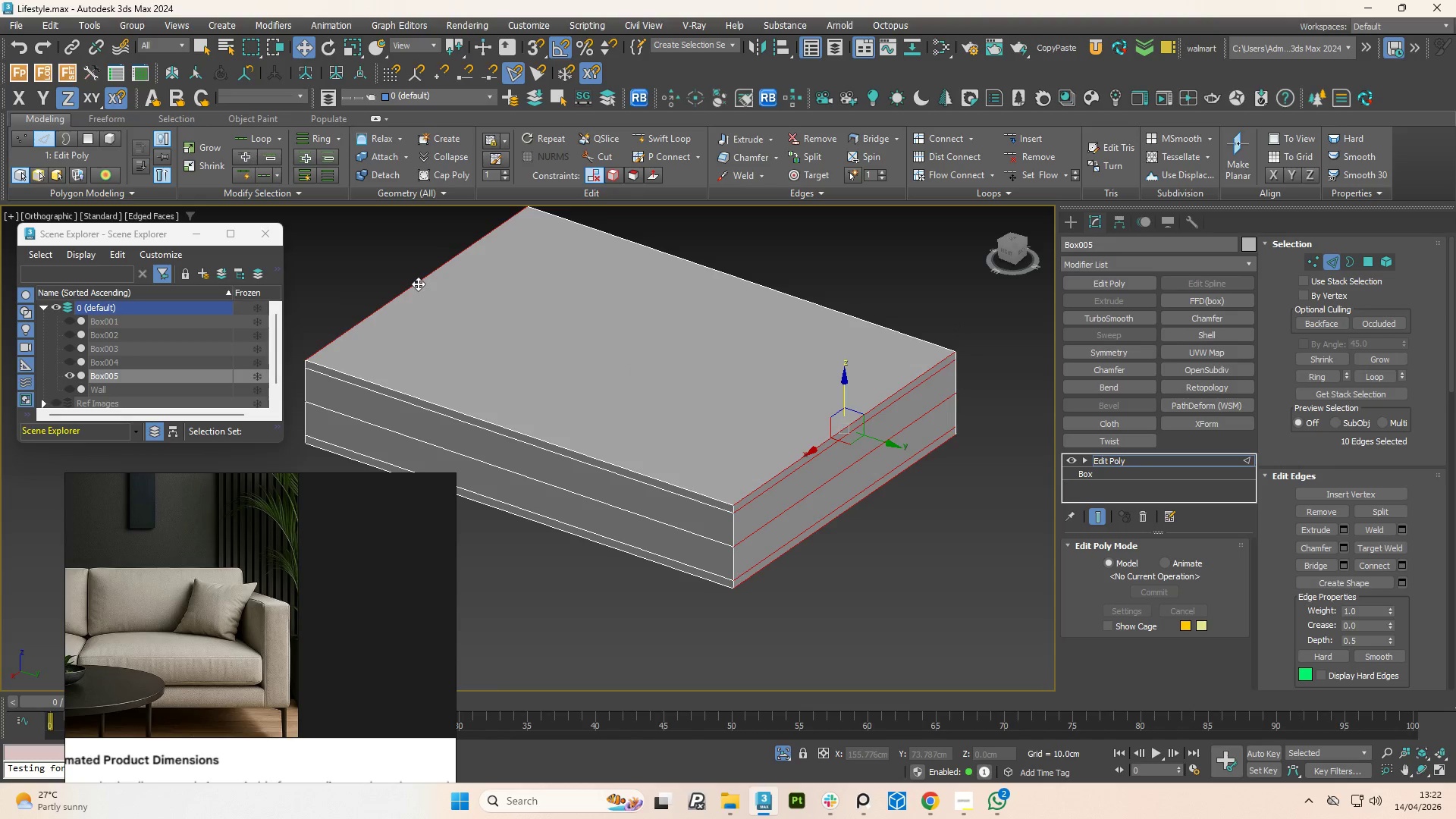 
key(Control+ControlLeft)
 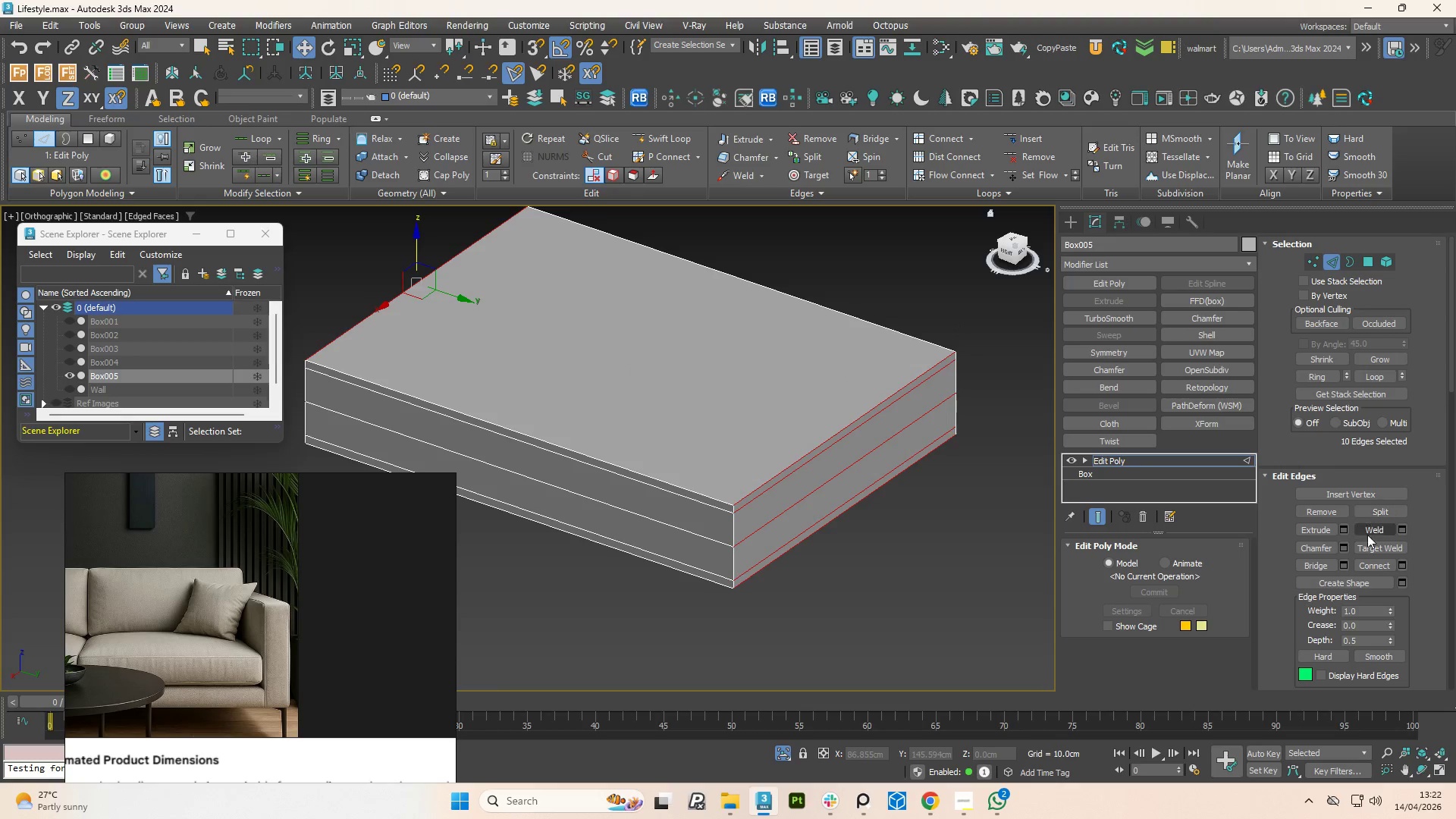 
left_click([1401, 563])
 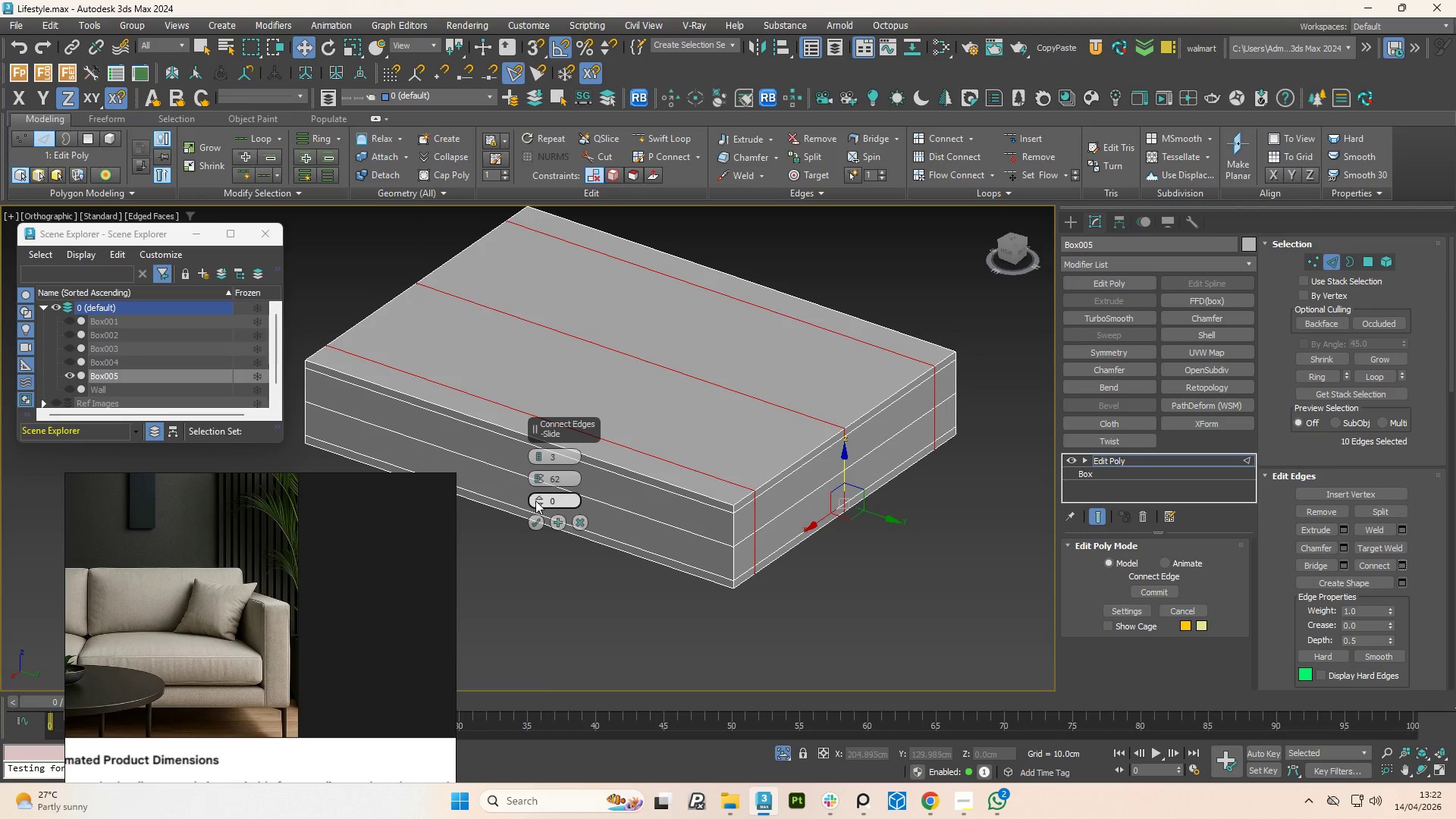 
left_click_drag(start_coordinate=[535, 499], to_coordinate=[536, 484])
 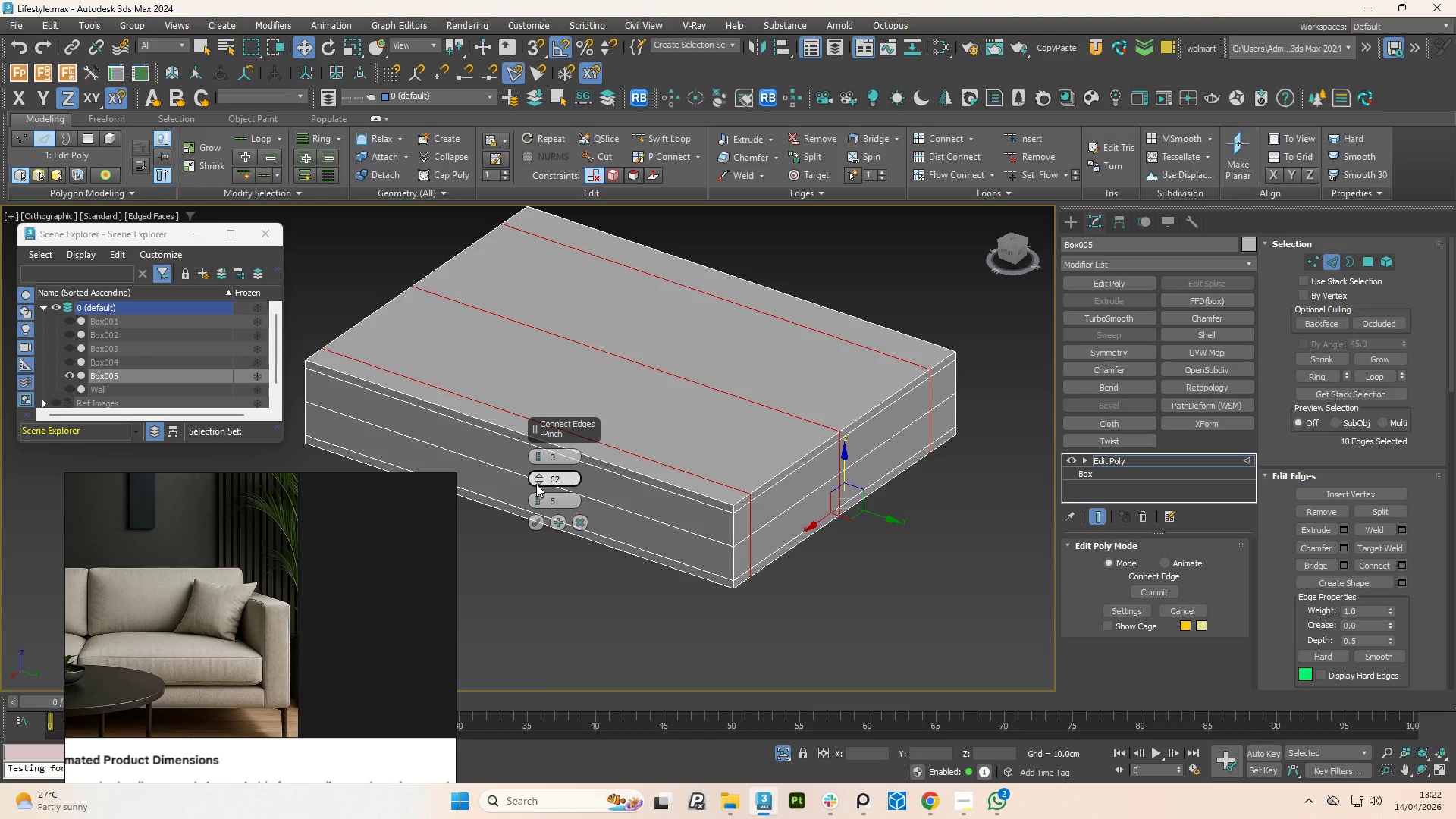 
key(Control+Z)
 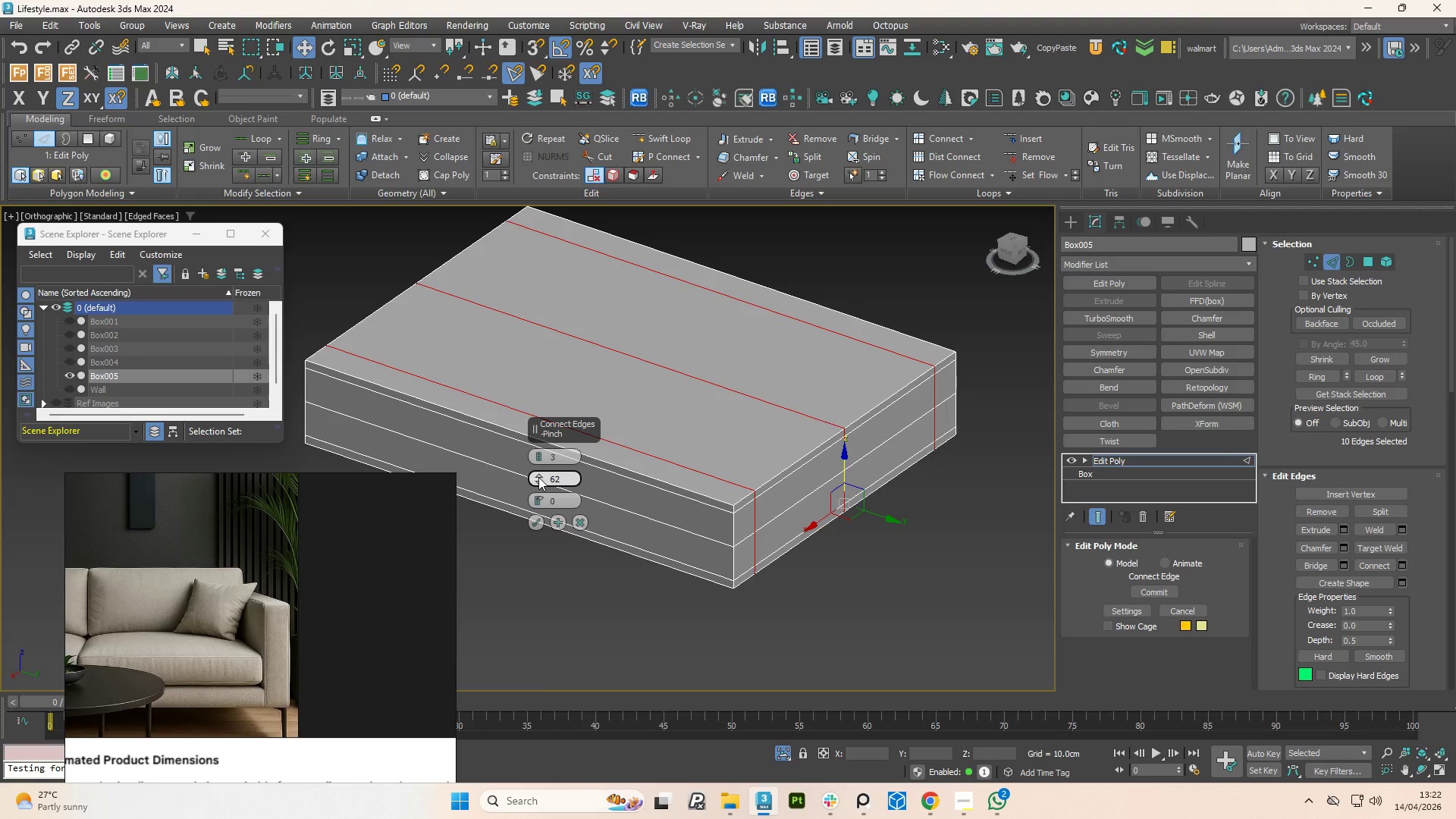 
left_click_drag(start_coordinate=[538, 477], to_coordinate=[536, 391])
 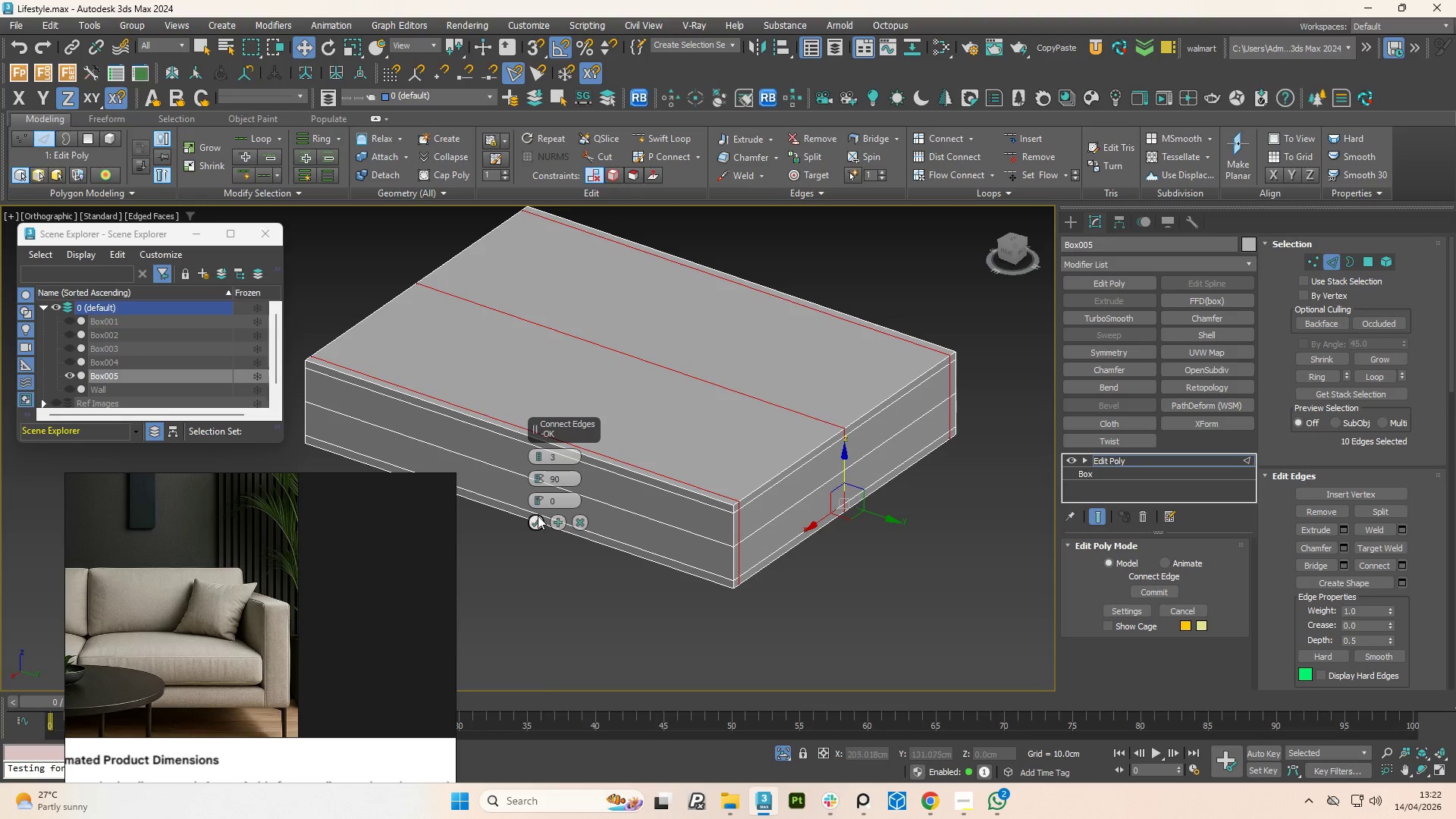 
left_click([535, 518])
 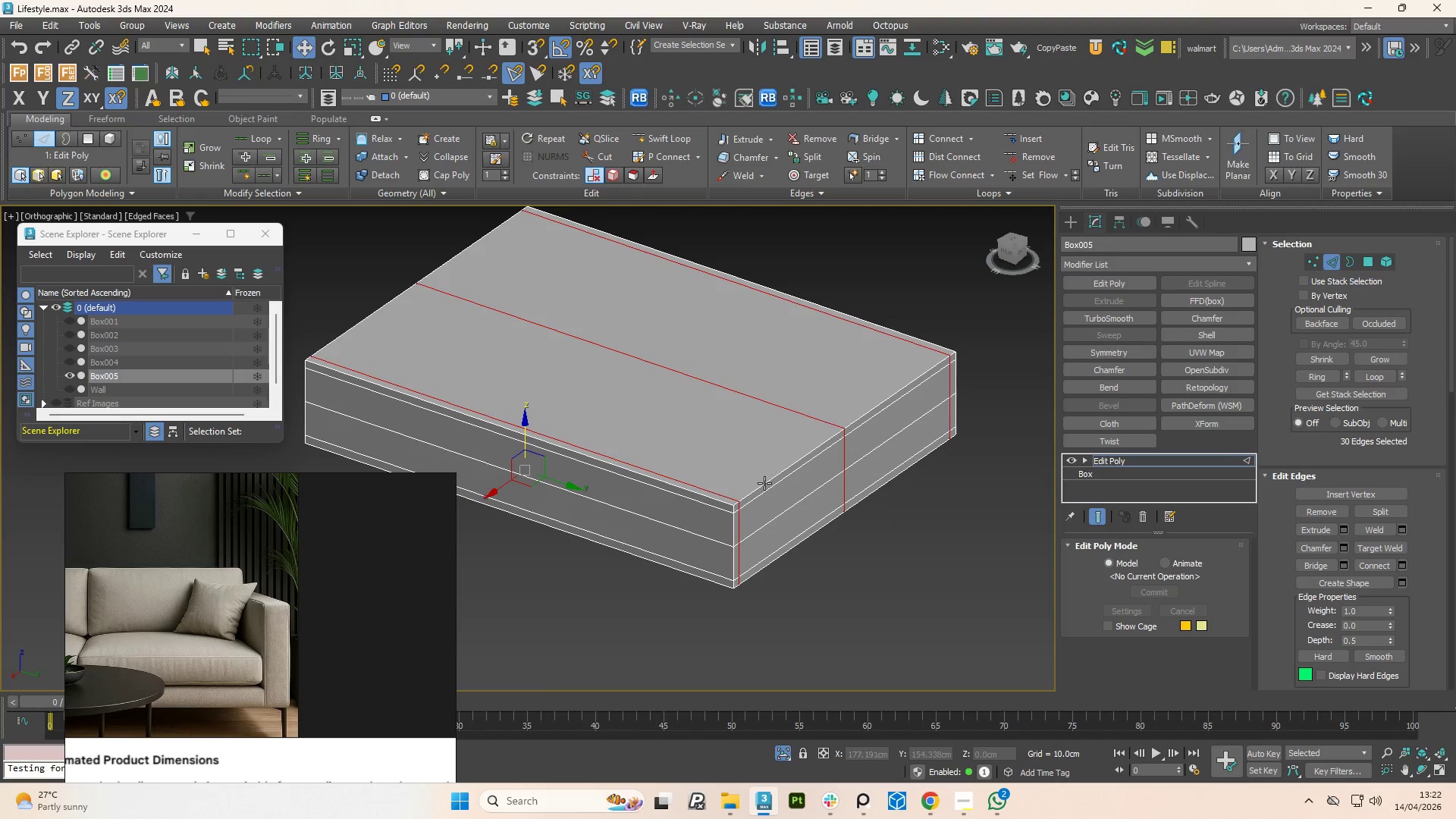 
left_click([764, 483])
 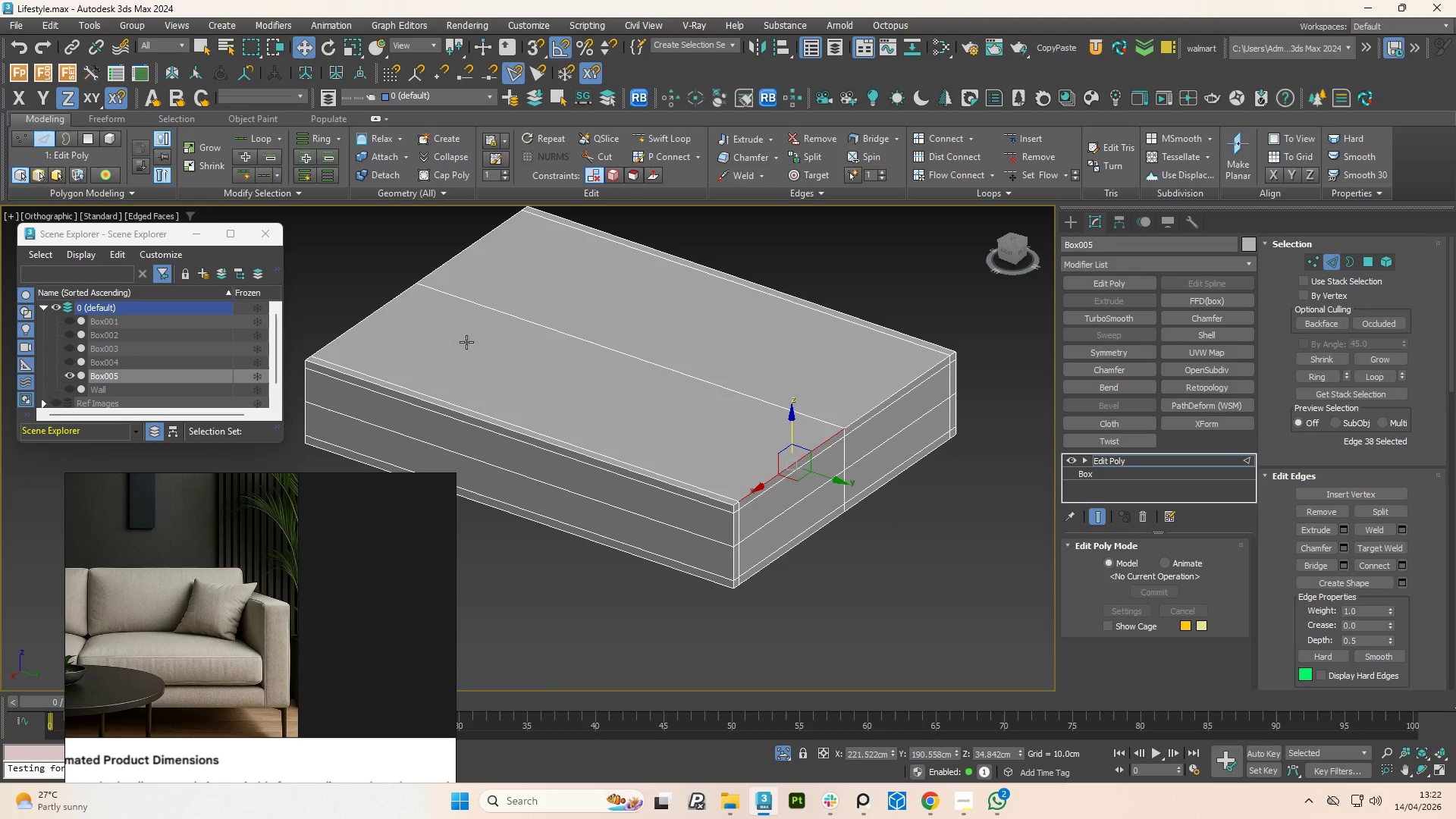 
hold_key(key=ControlLeft, duration=0.62)
 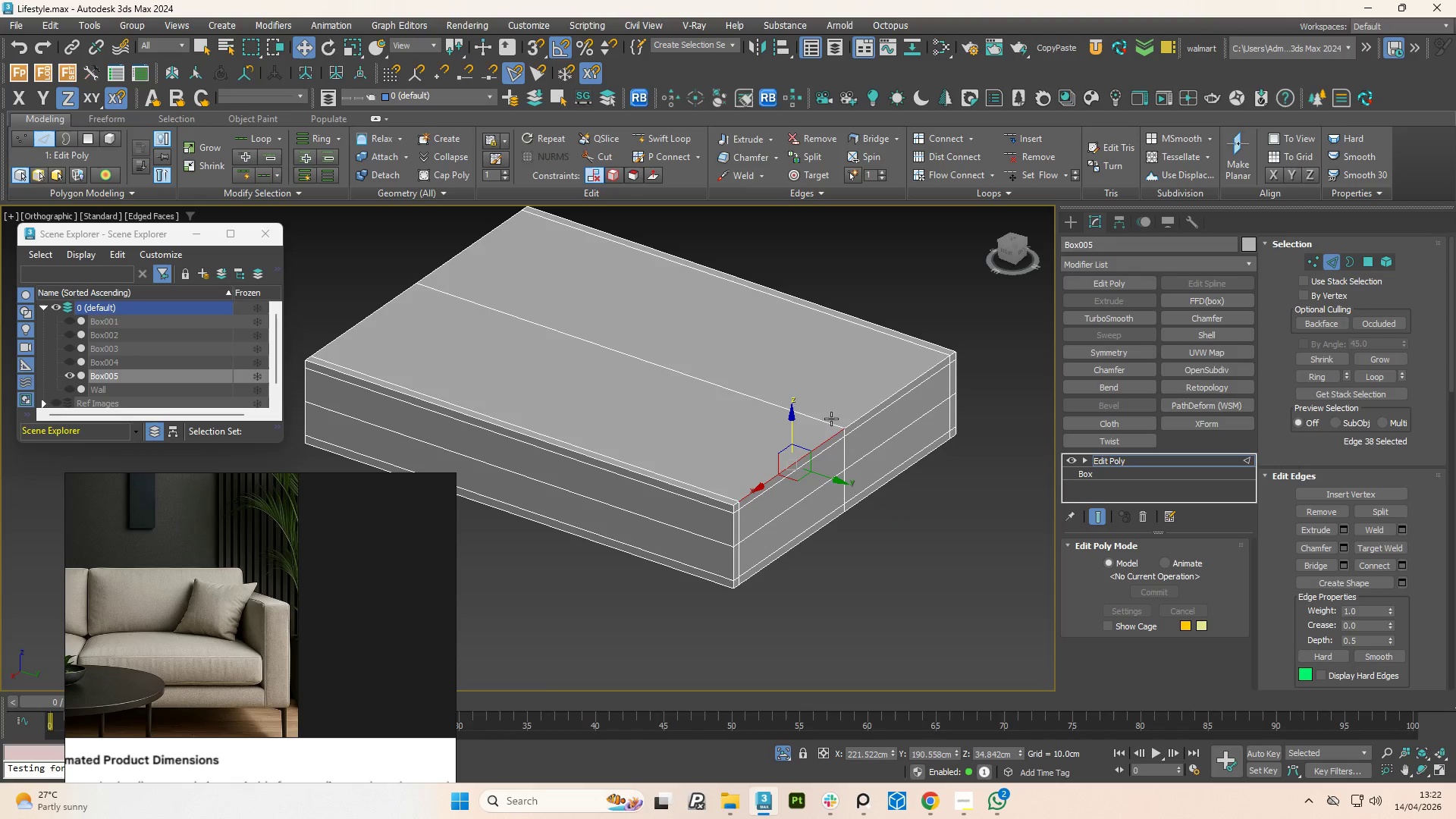 
left_click([826, 420])
 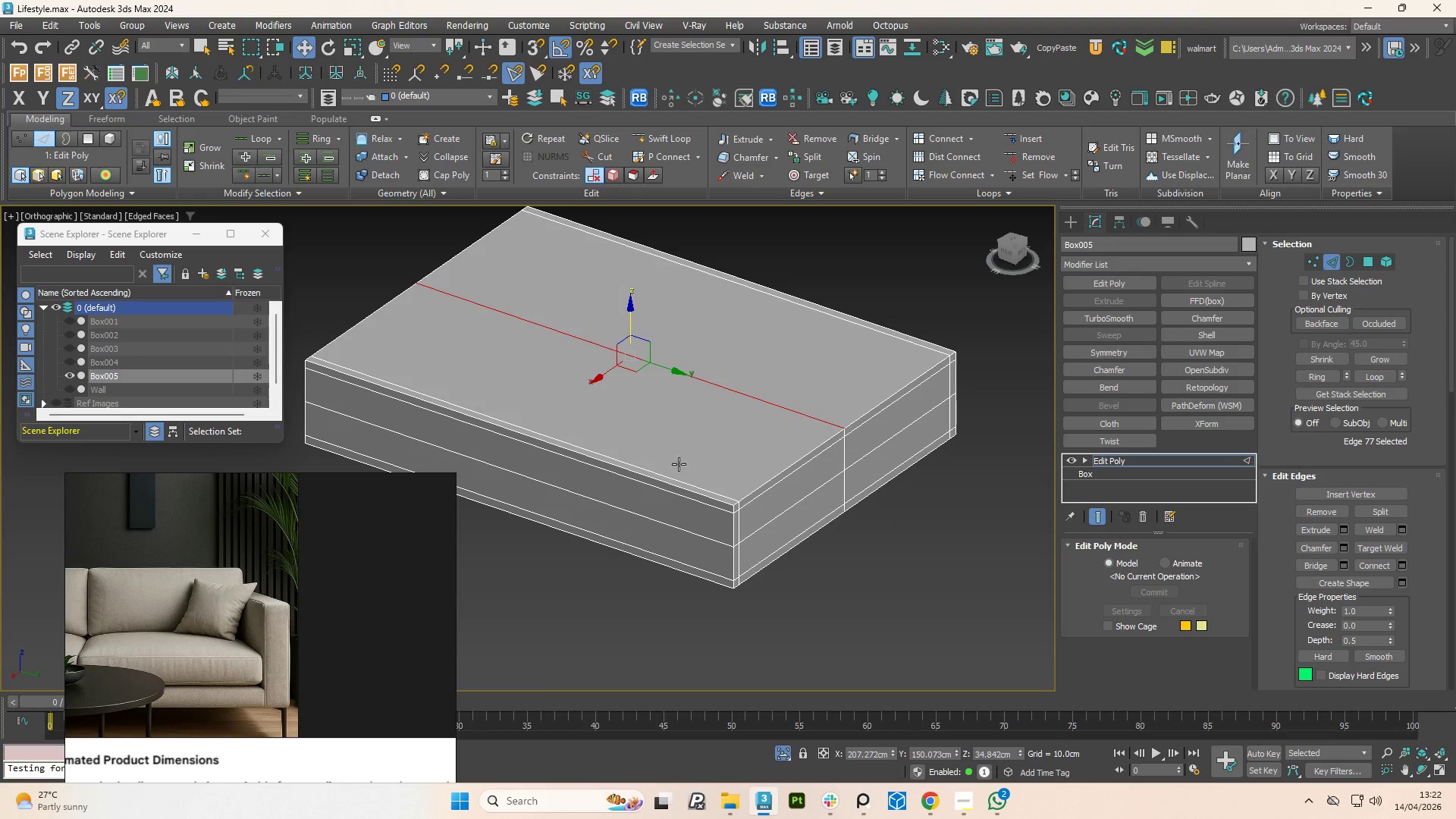 
hold_key(key=ControlLeft, duration=1.16)
left_click([675, 479])
 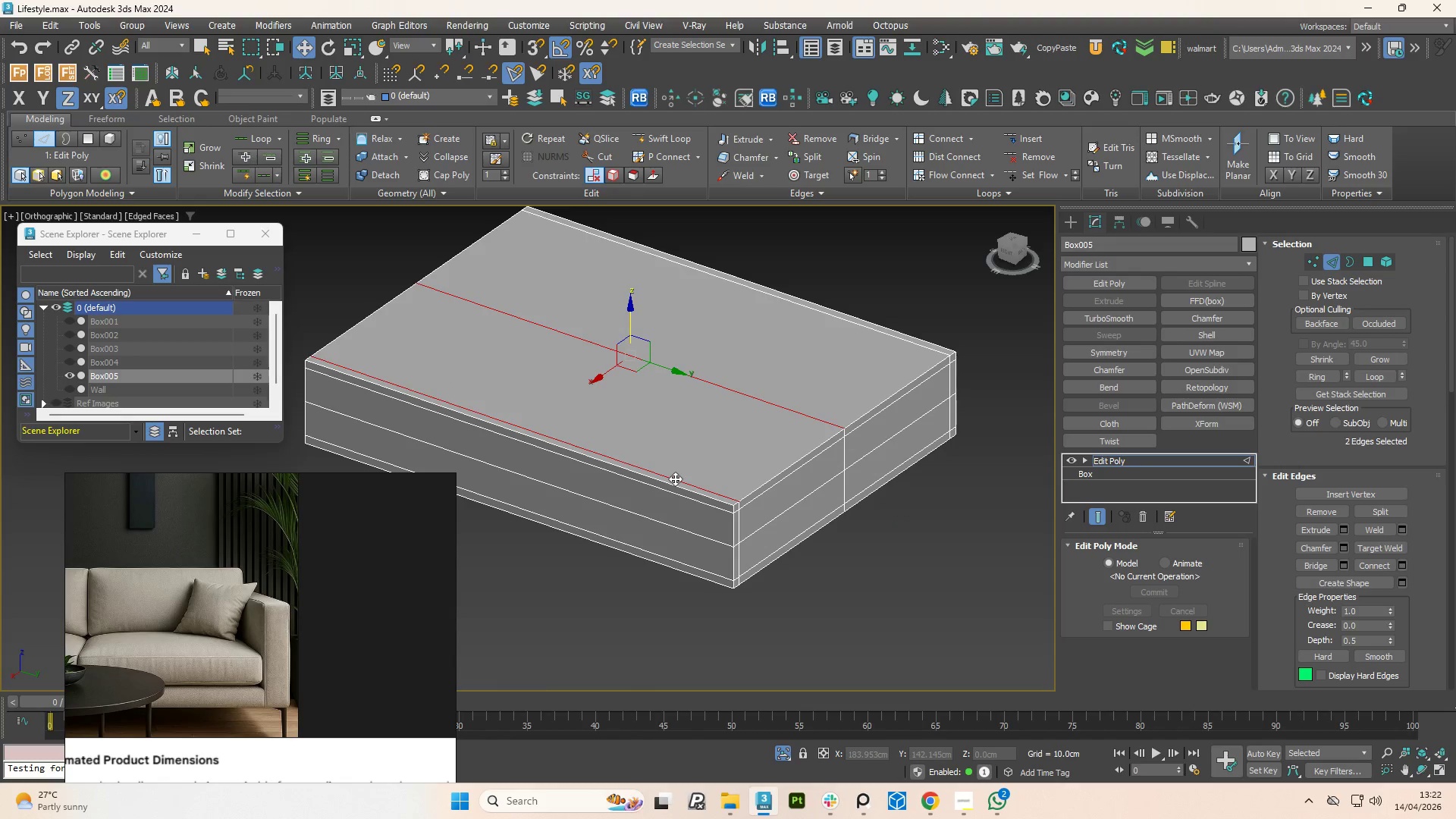 
double_click([675, 479])
 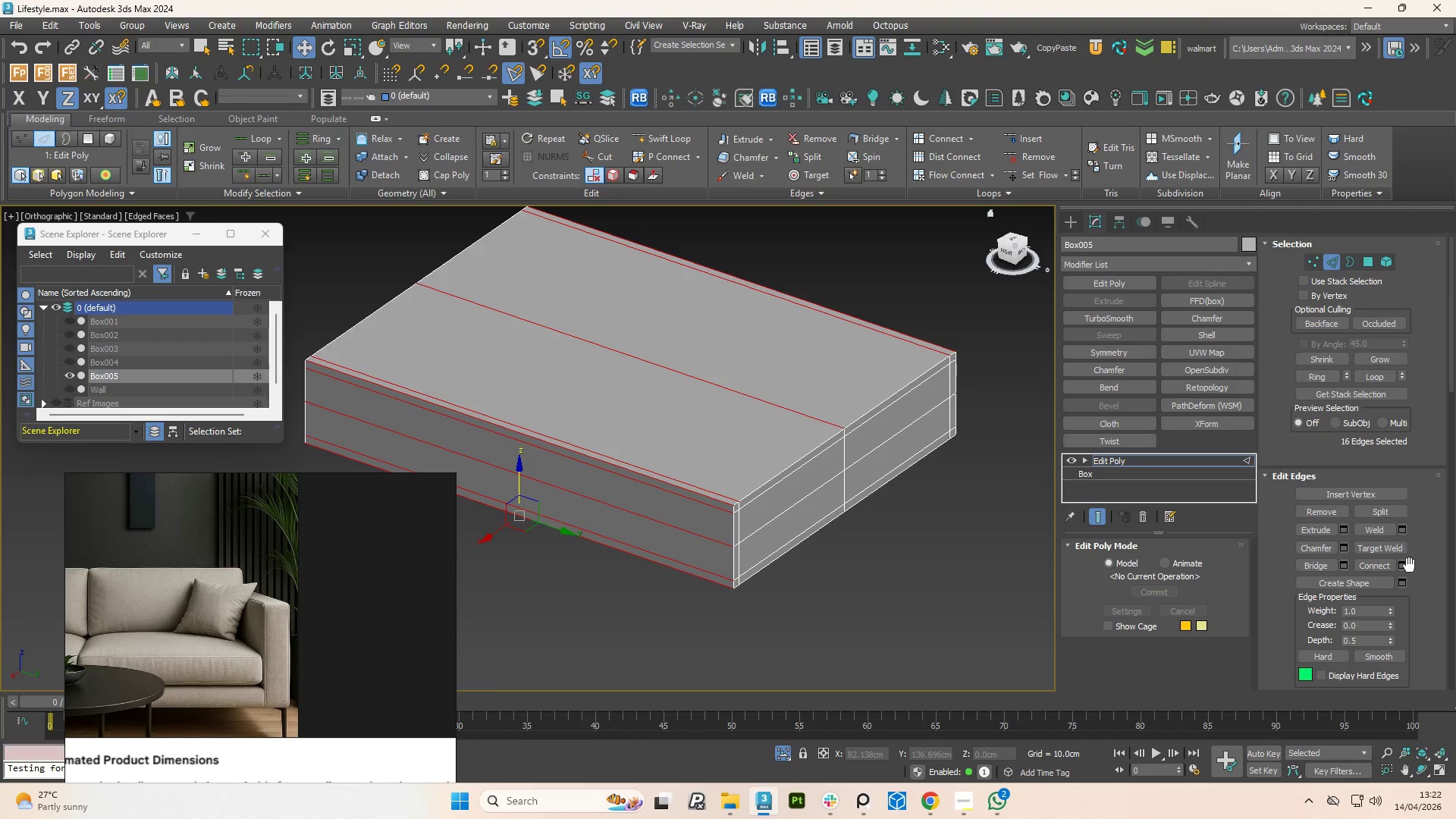 